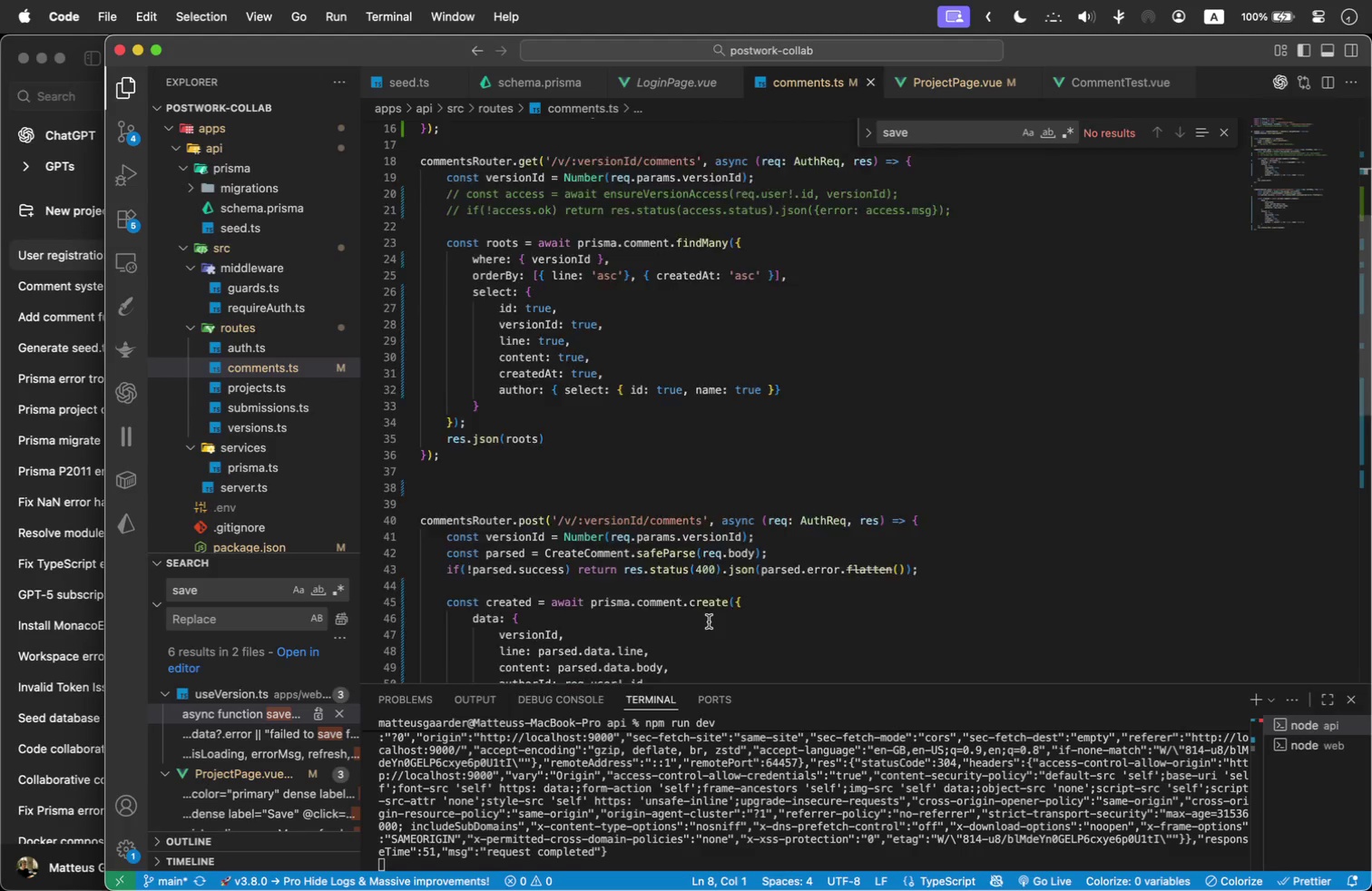 
scroll: coordinate [709, 622], scroll_direction: up, amount: 2.0
 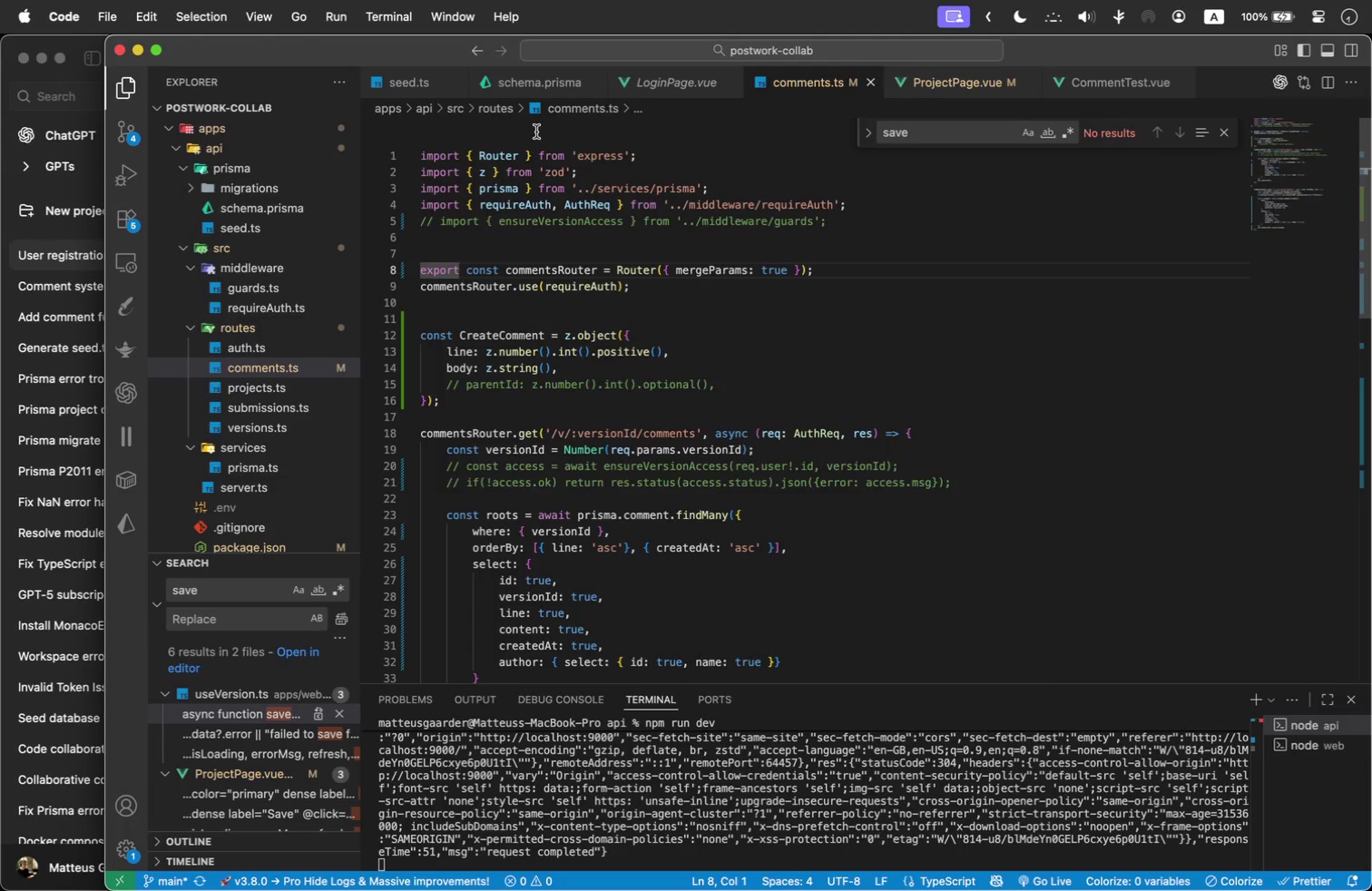 
wait(5.84)
 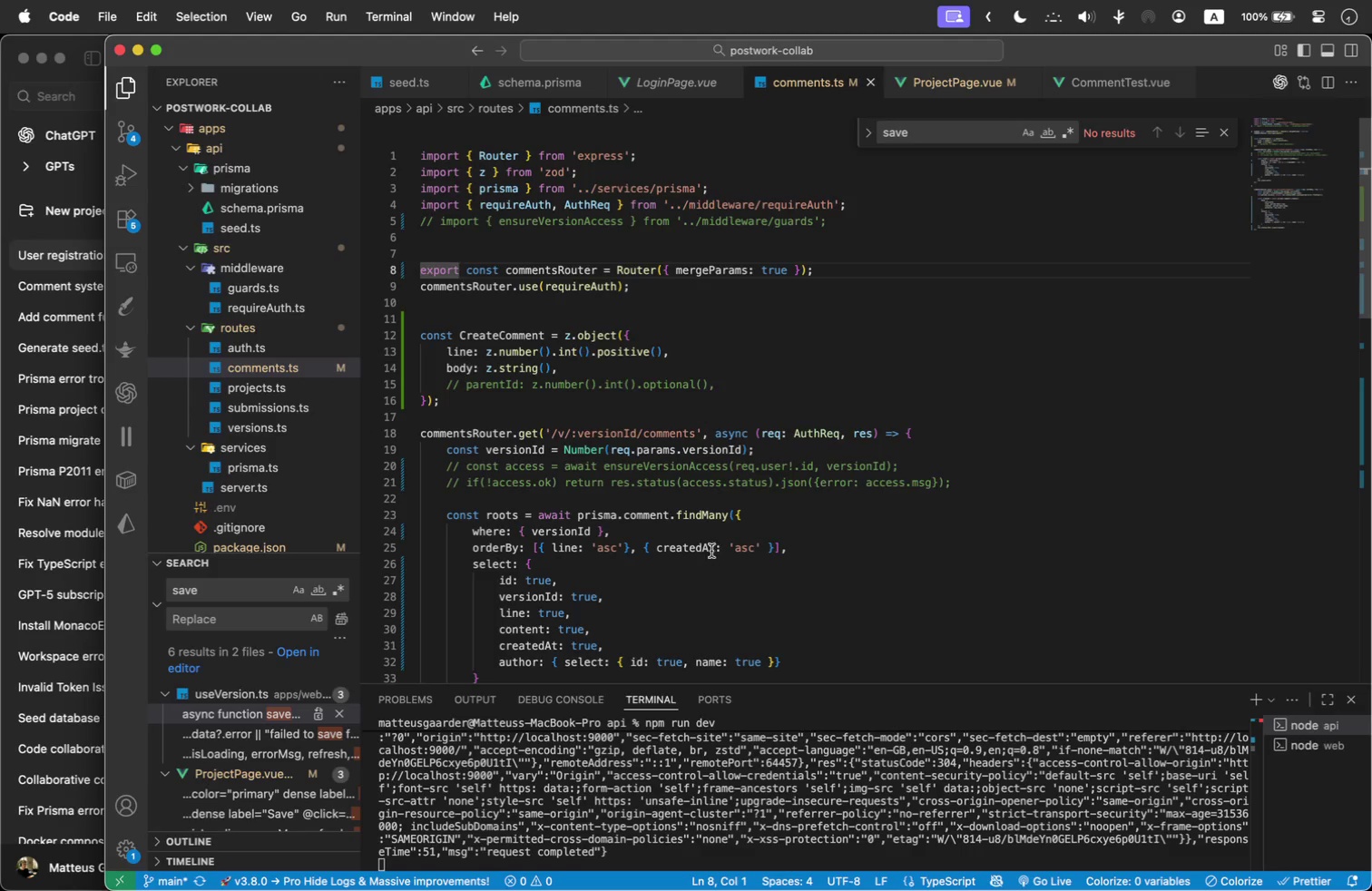 
scroll: coordinate [728, 417], scroll_direction: down, amount: 4.0
 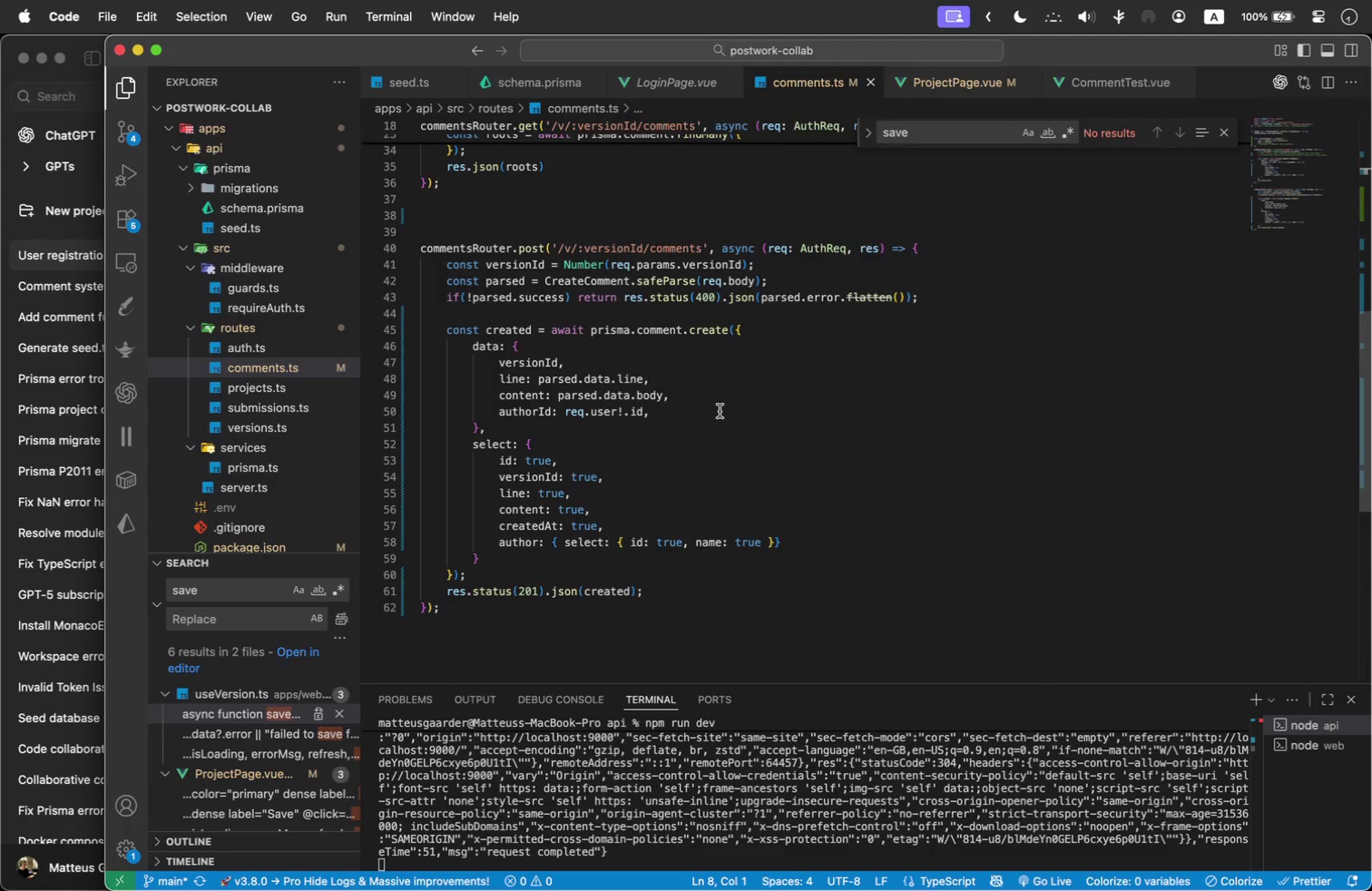 
key(Meta+Tab)
 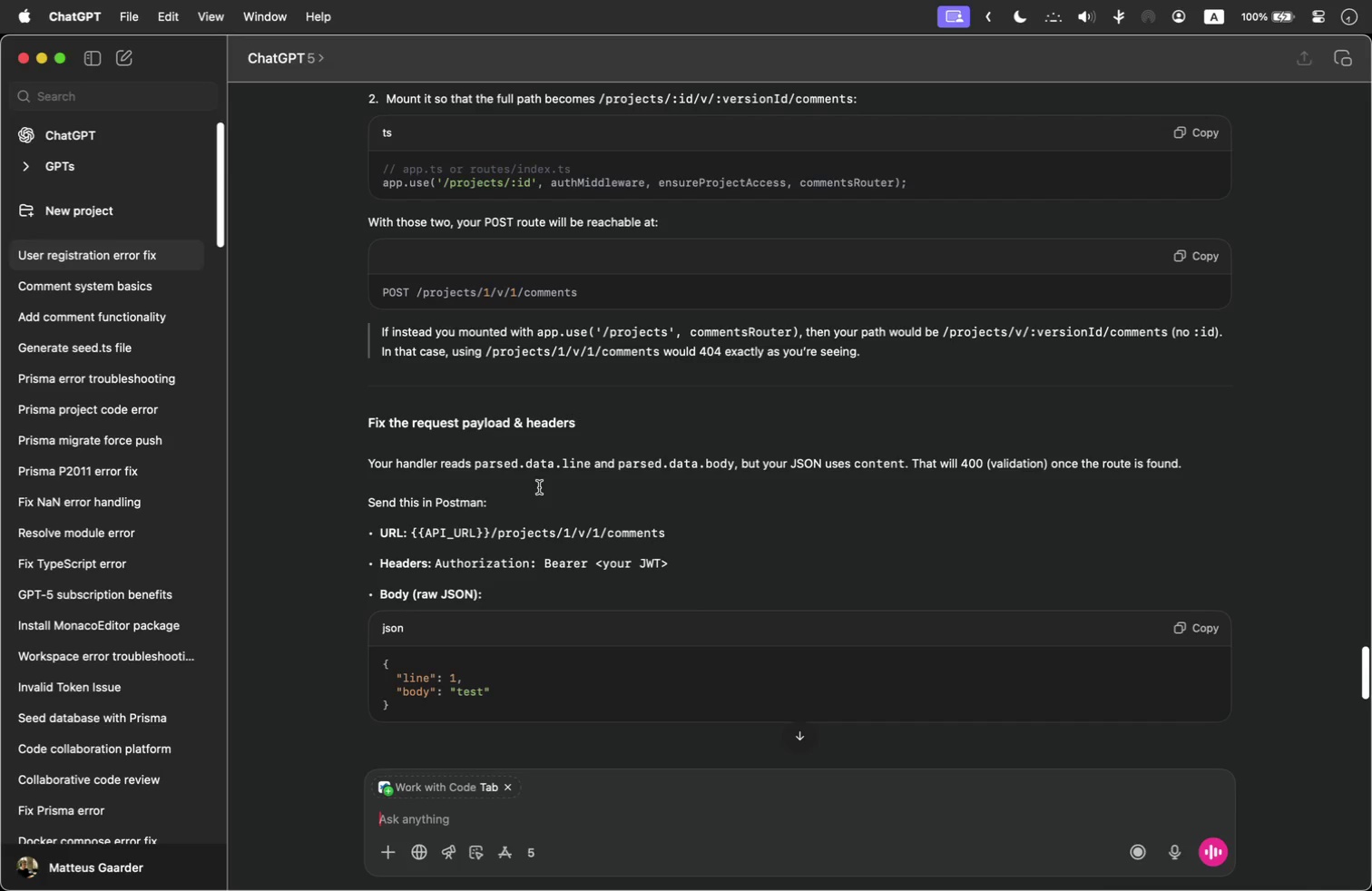 
wait(11.28)
 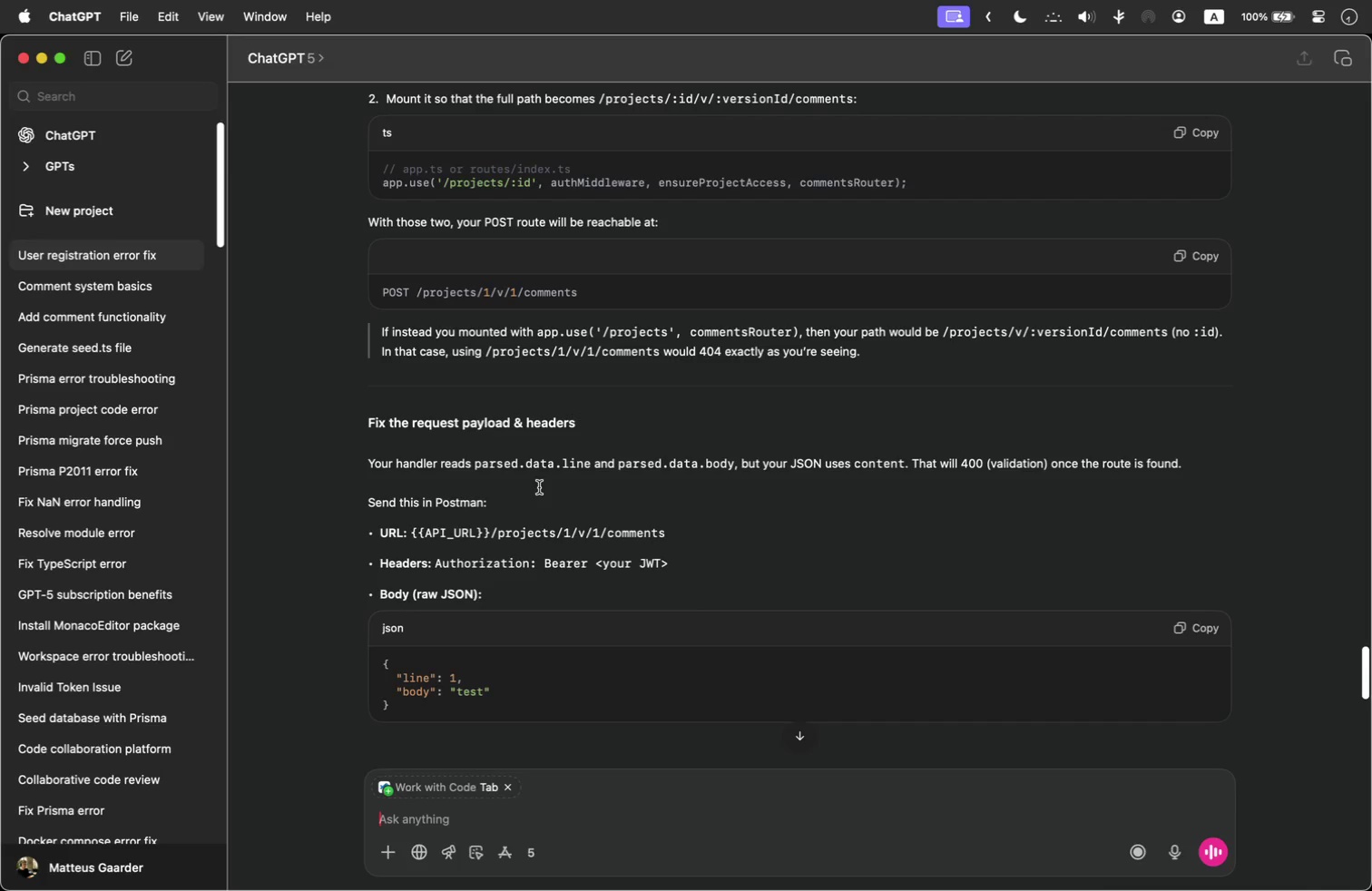 
scroll: coordinate [539, 487], scroll_direction: down, amount: 4.0
 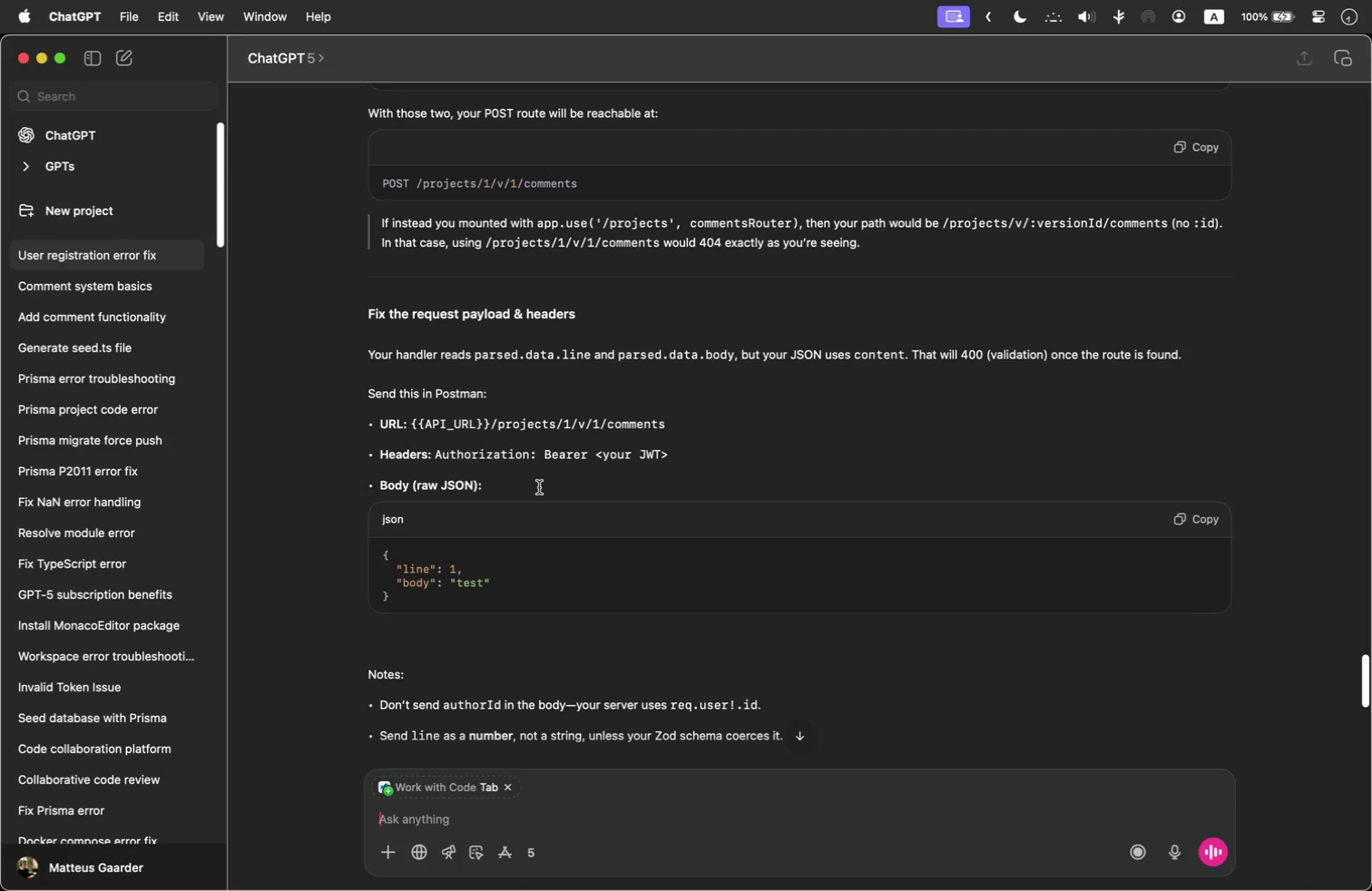 
scroll: coordinate [539, 487], scroll_direction: none, amount: 0.0
 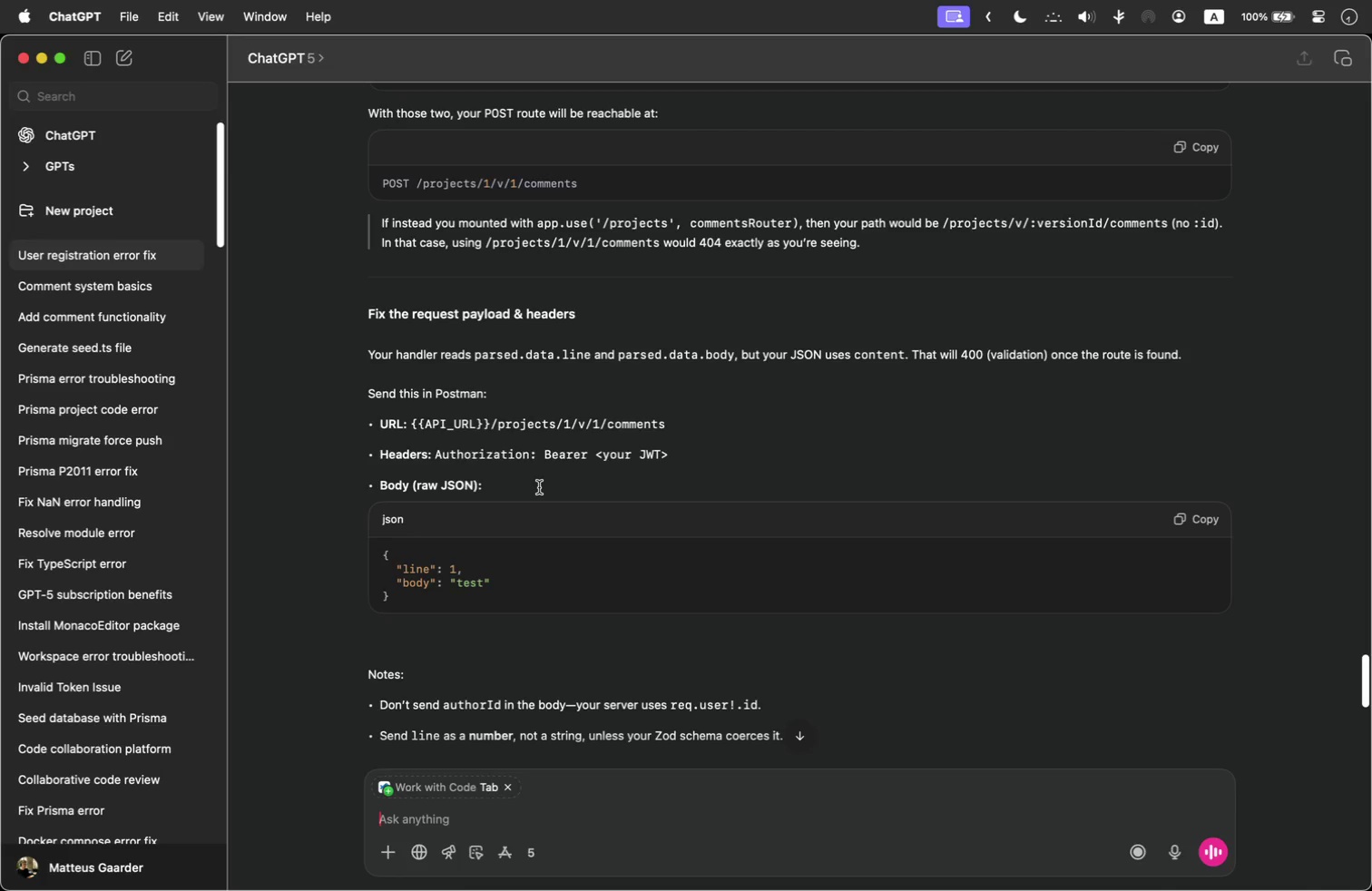 
scroll: coordinate [539, 487], scroll_direction: up, amount: 1.0
 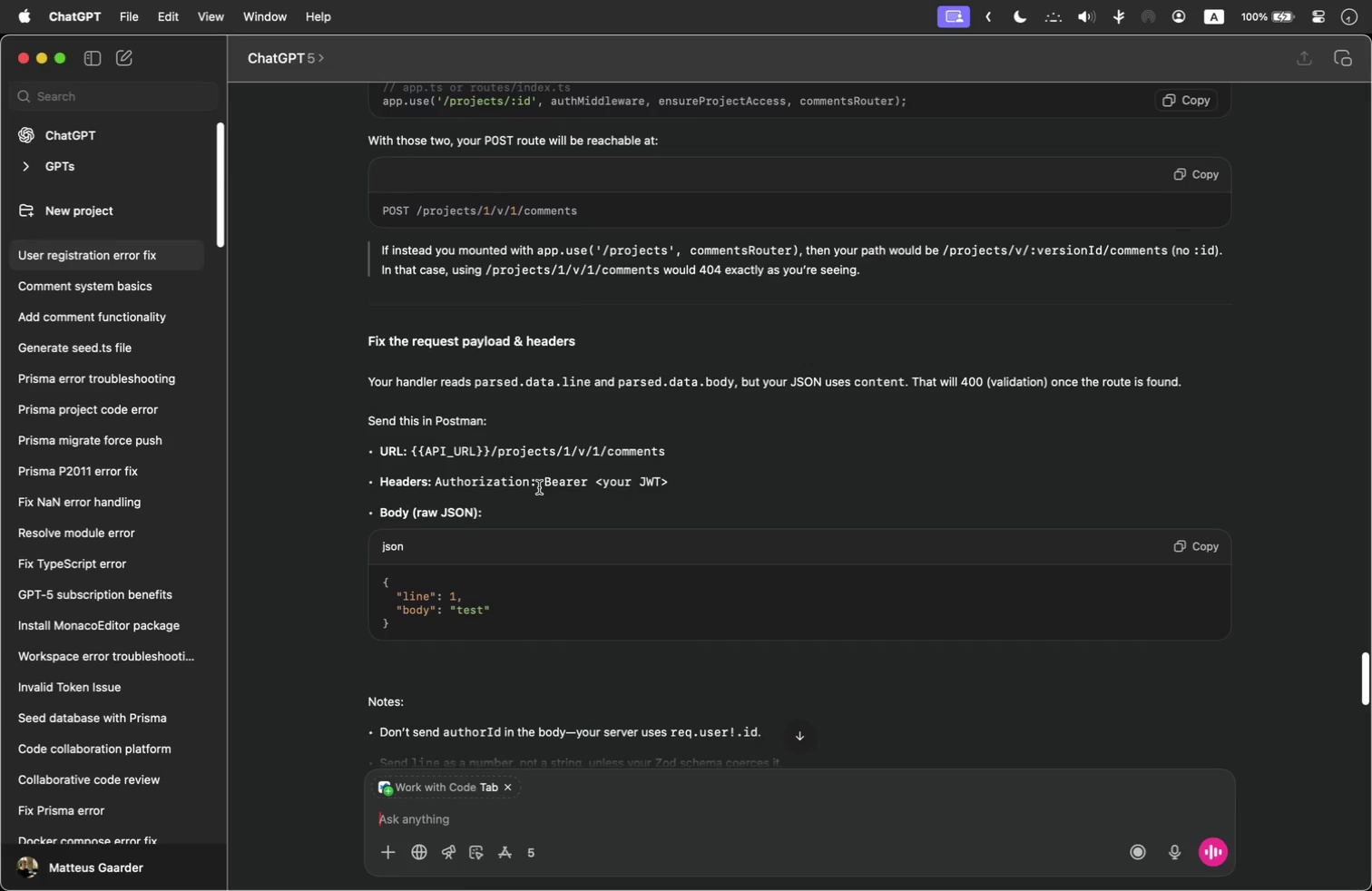 
scroll: coordinate [539, 487], scroll_direction: down, amount: 7.0
 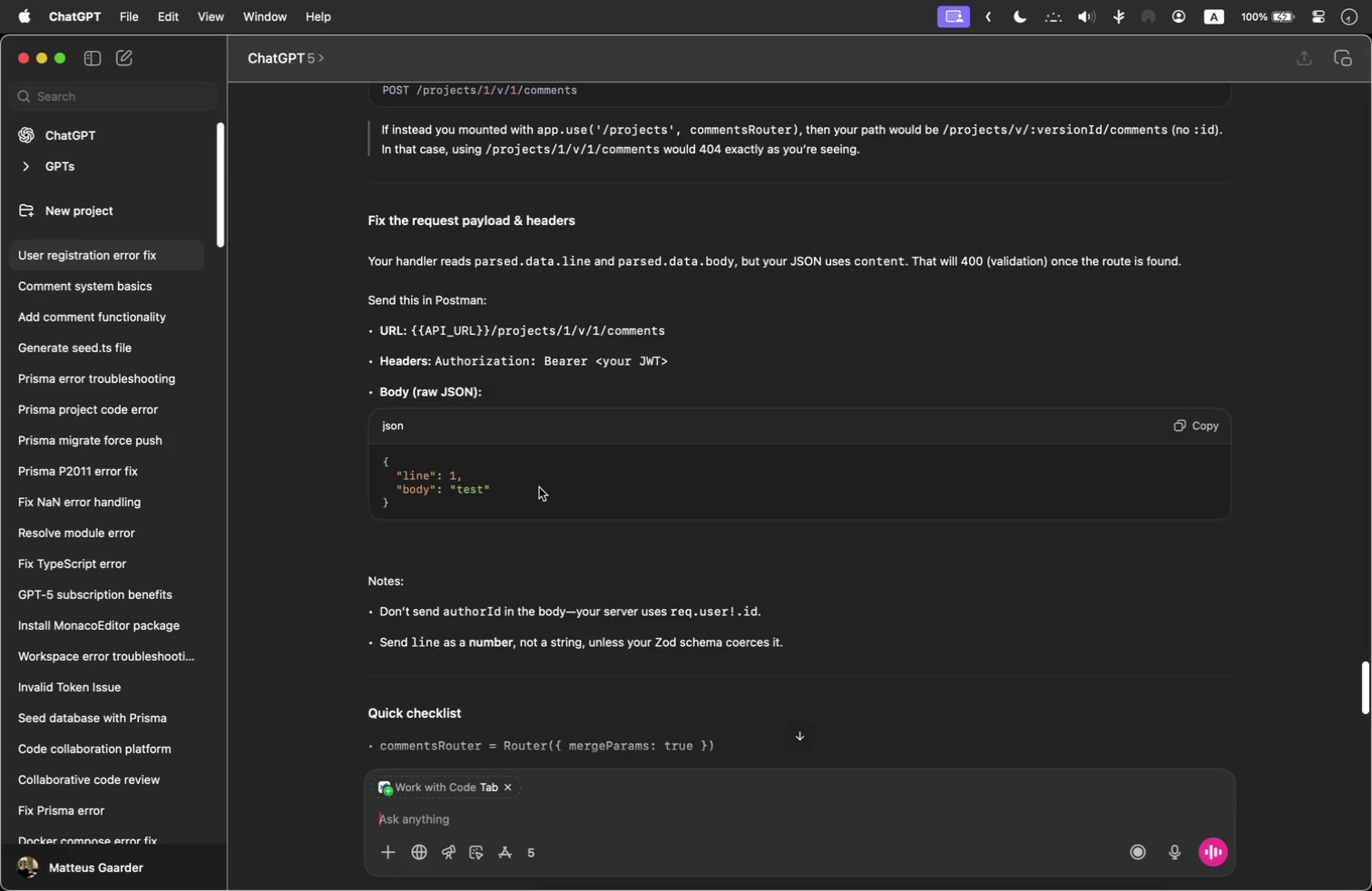 
scroll: coordinate [539, 487], scroll_direction: up, amount: 28.0
 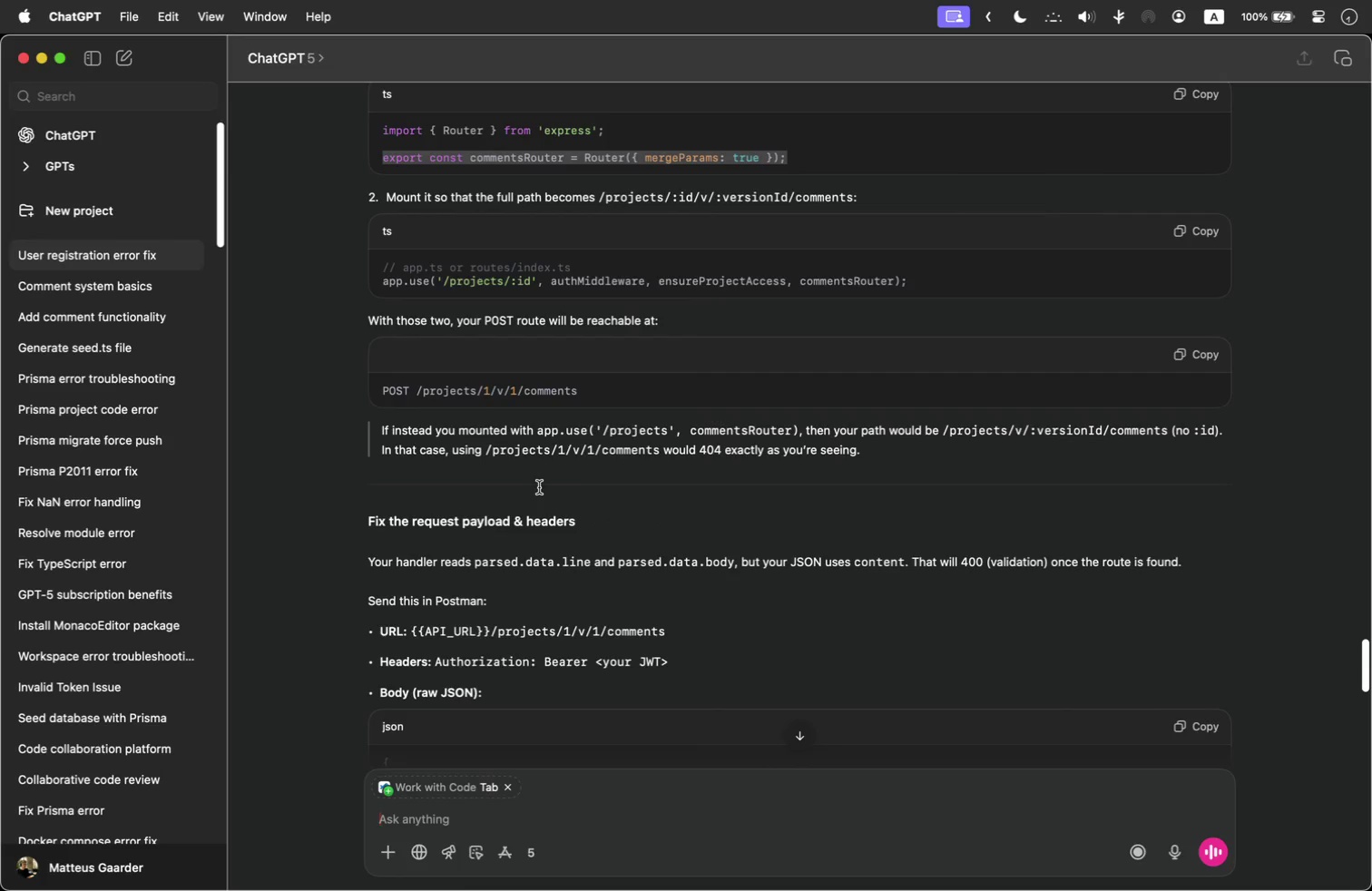 
key(Meta+Tab)
 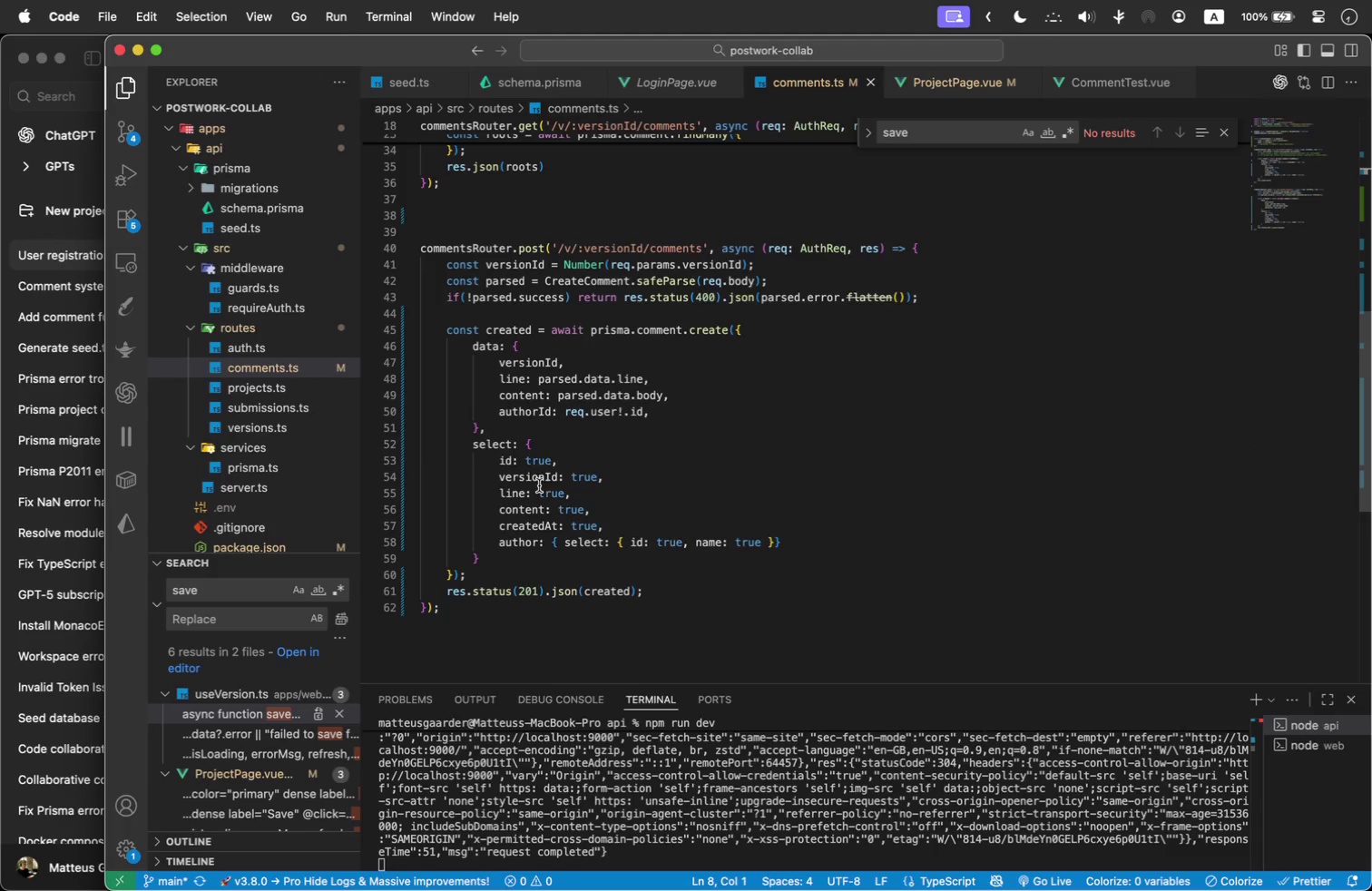 
key(Meta+Tab)
 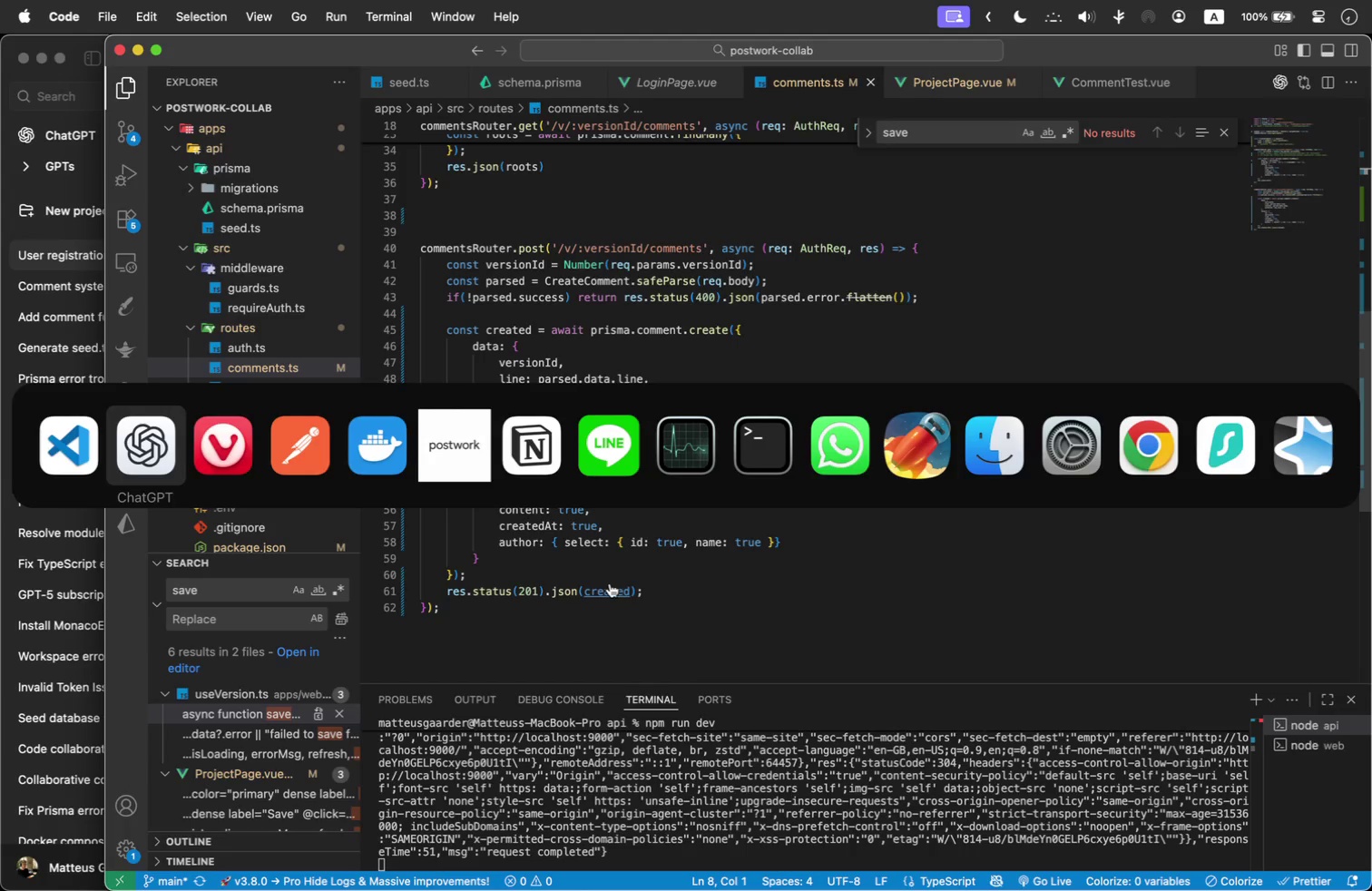 
key(Meta+Tab)
 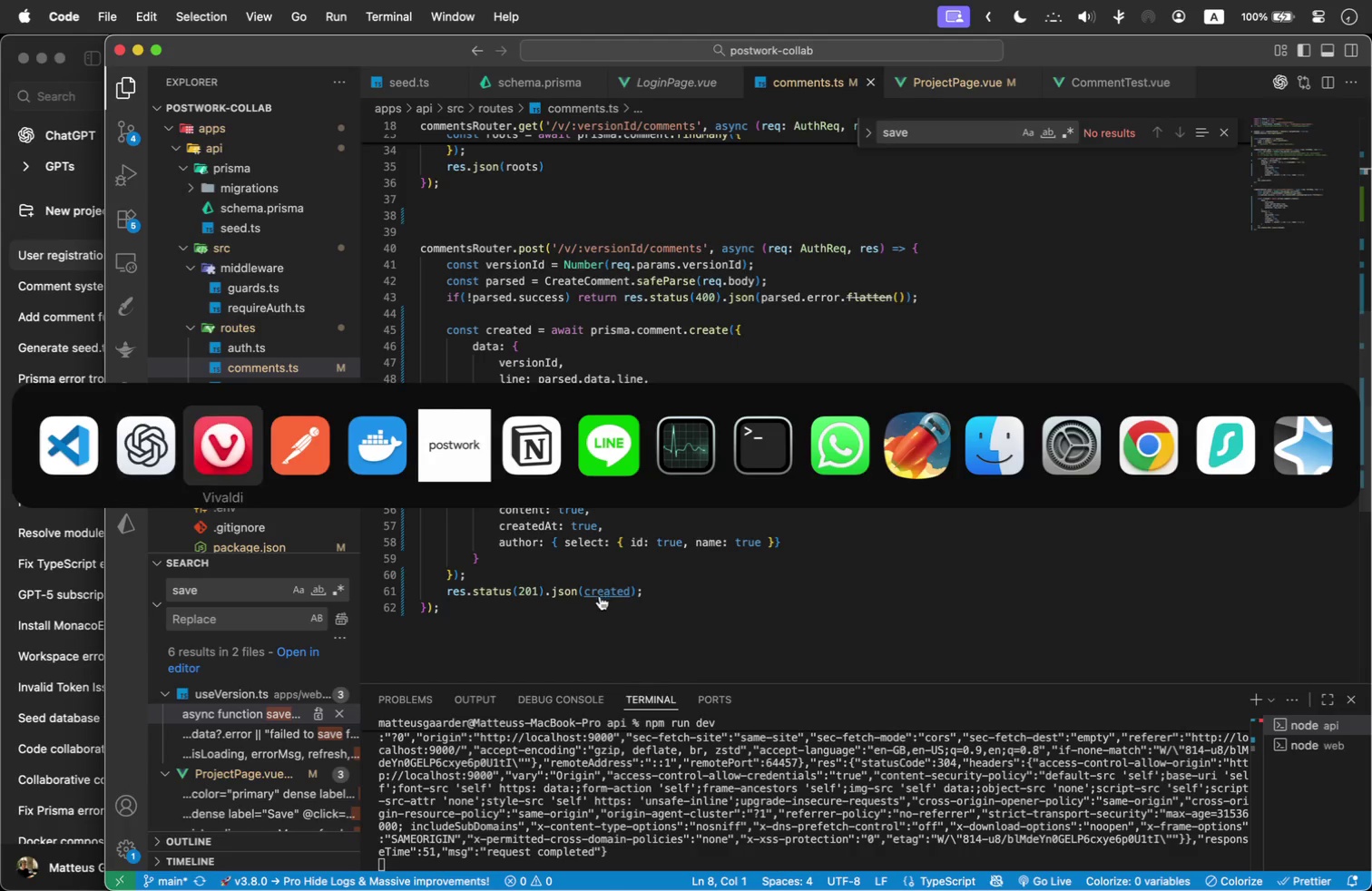 
key(Meta+Tab)
 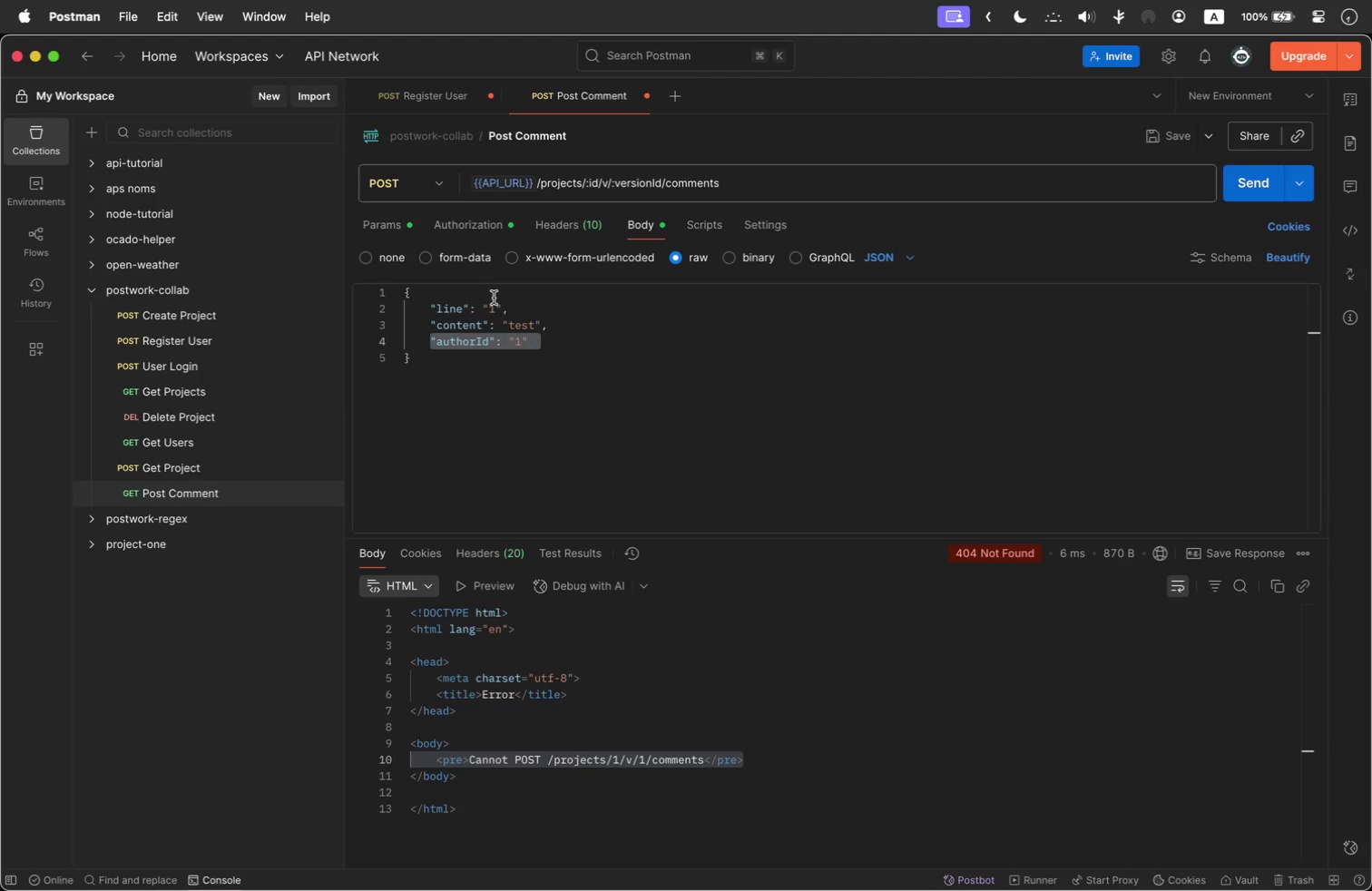 
left_click([501, 302])
 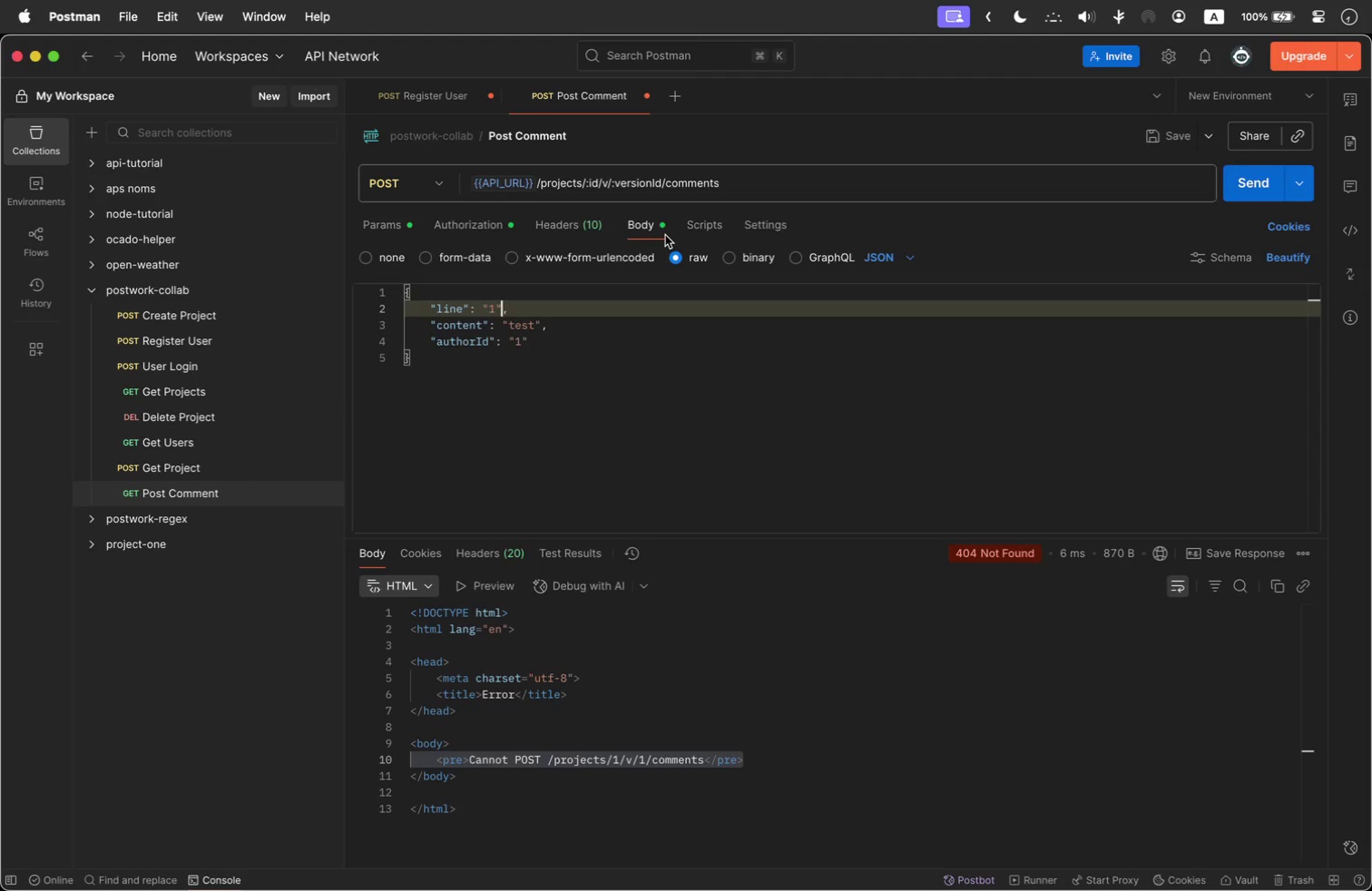 
key(Backspace)
 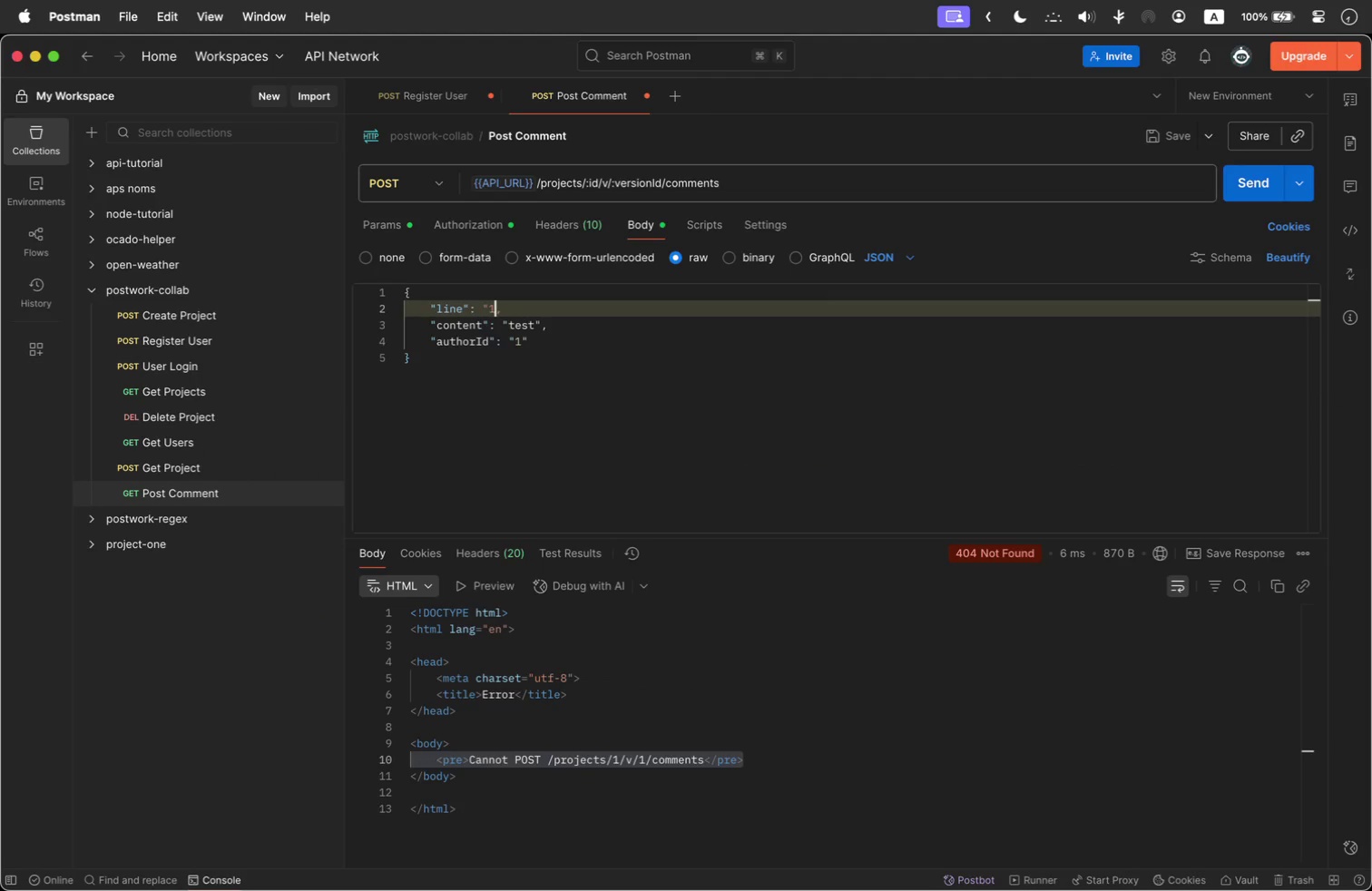 
key(ArrowLeft)
 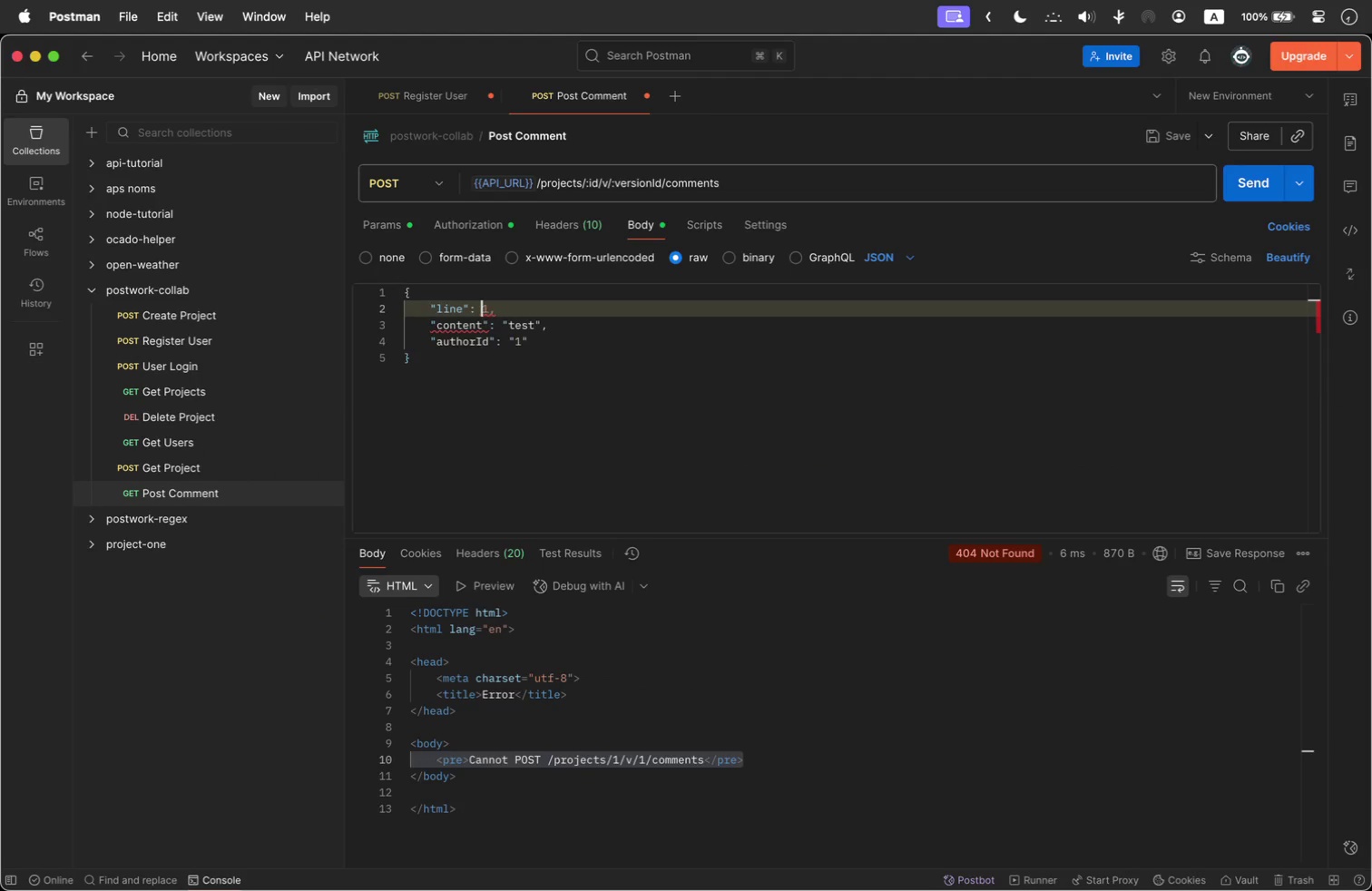 
key(Backspace)
 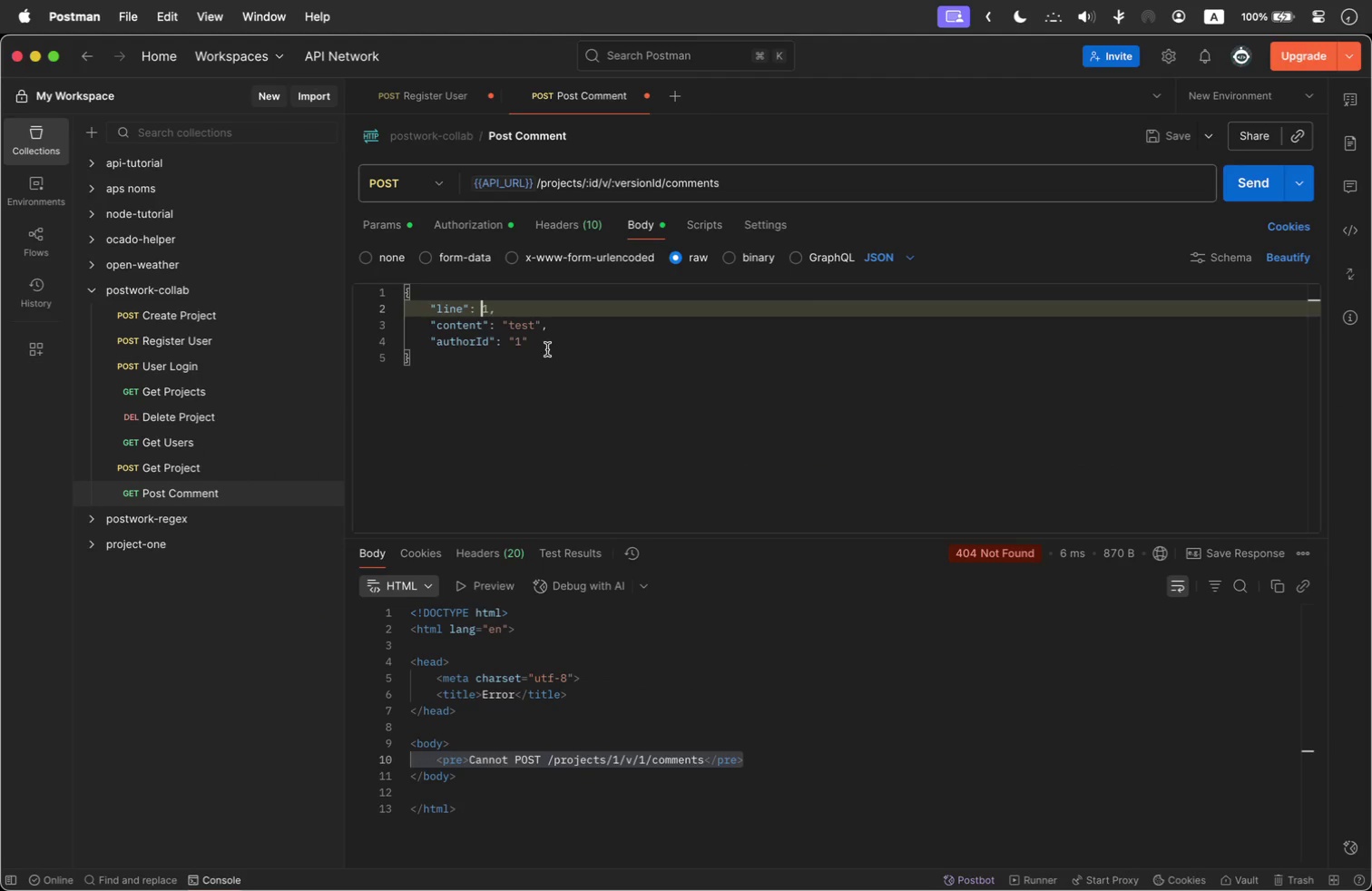 
left_click_drag(start_coordinate=[553, 343], to_coordinate=[389, 340])
 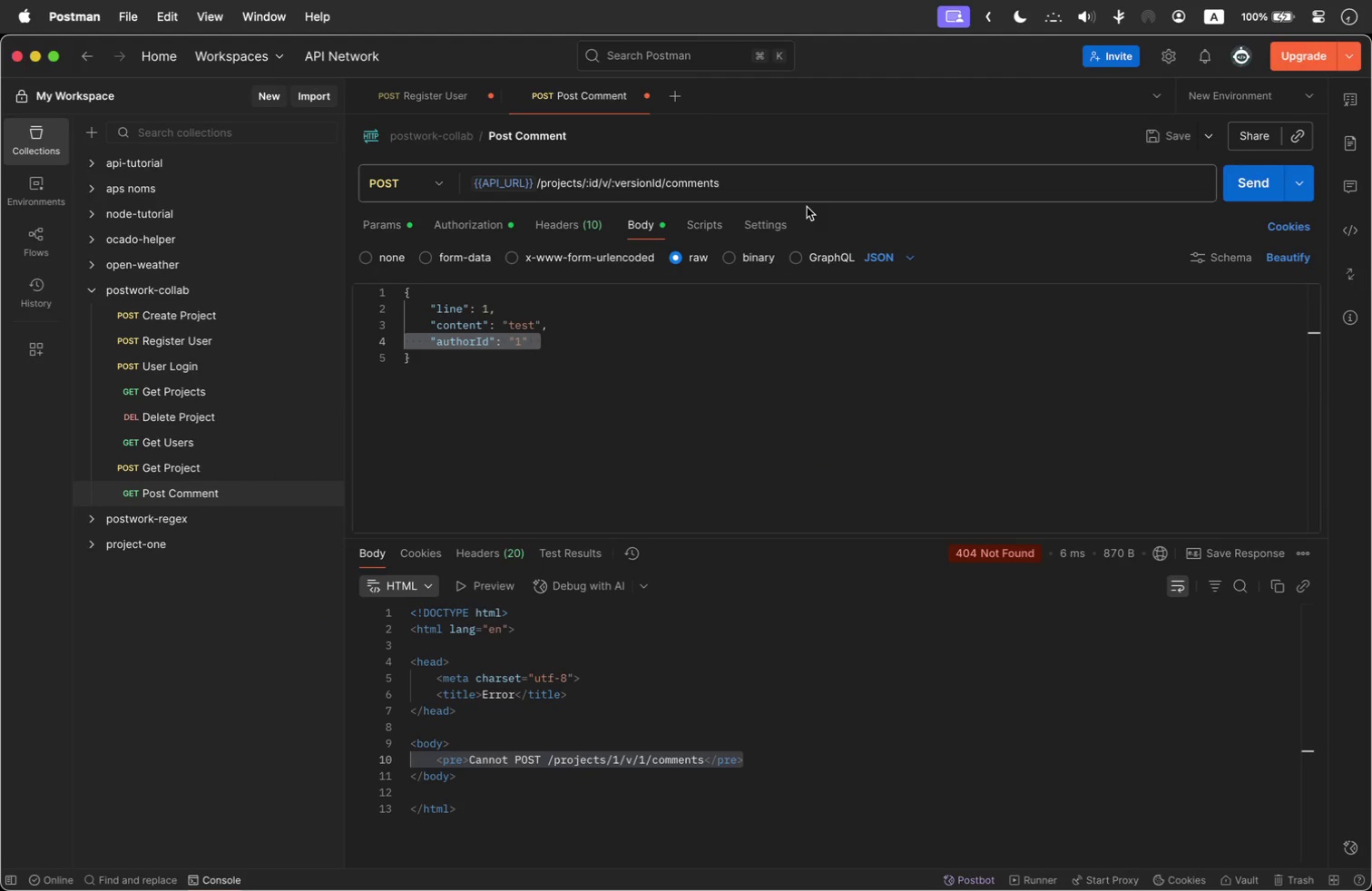 
key(Backspace)
 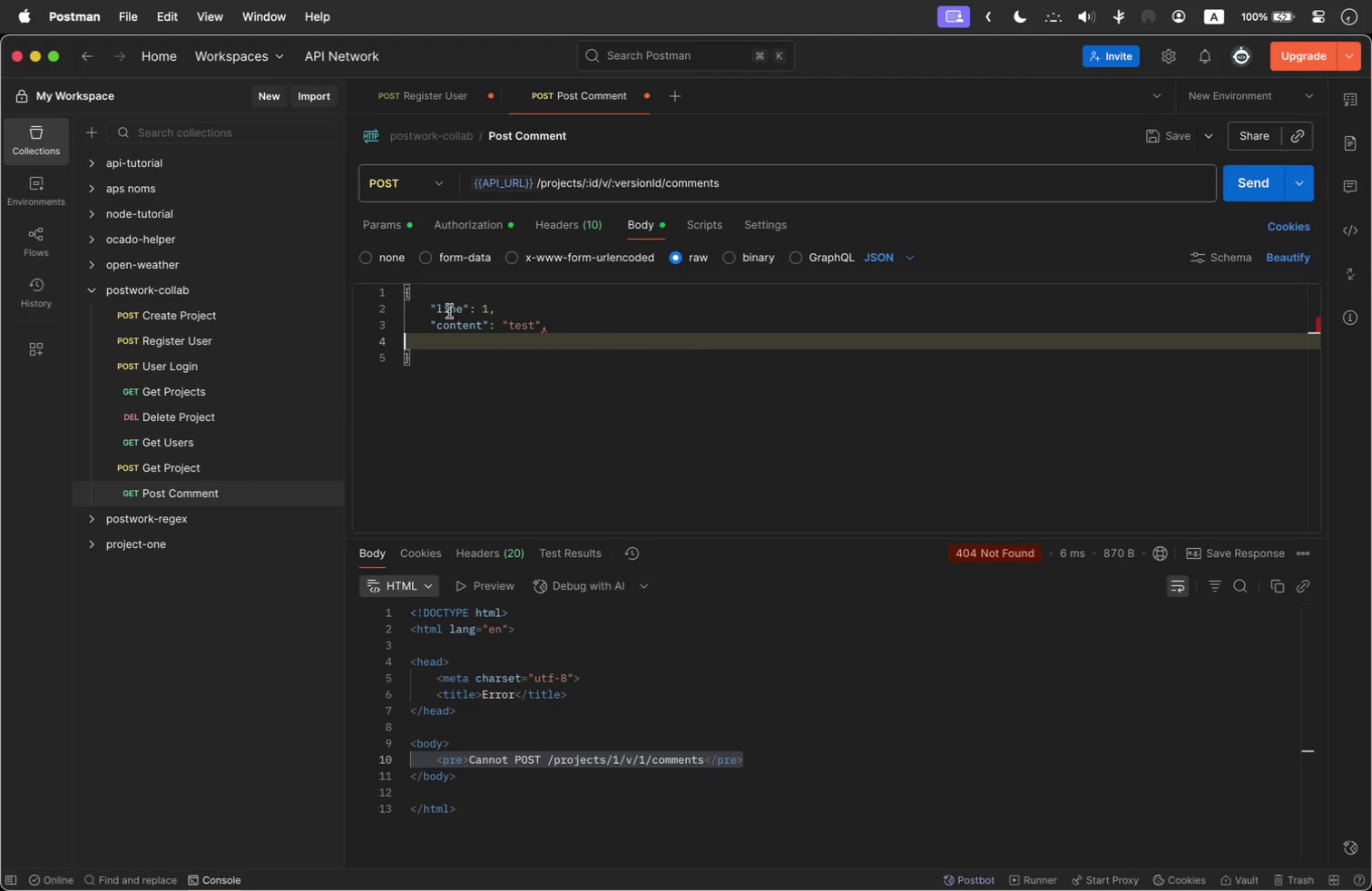 
left_click([569, 324])
 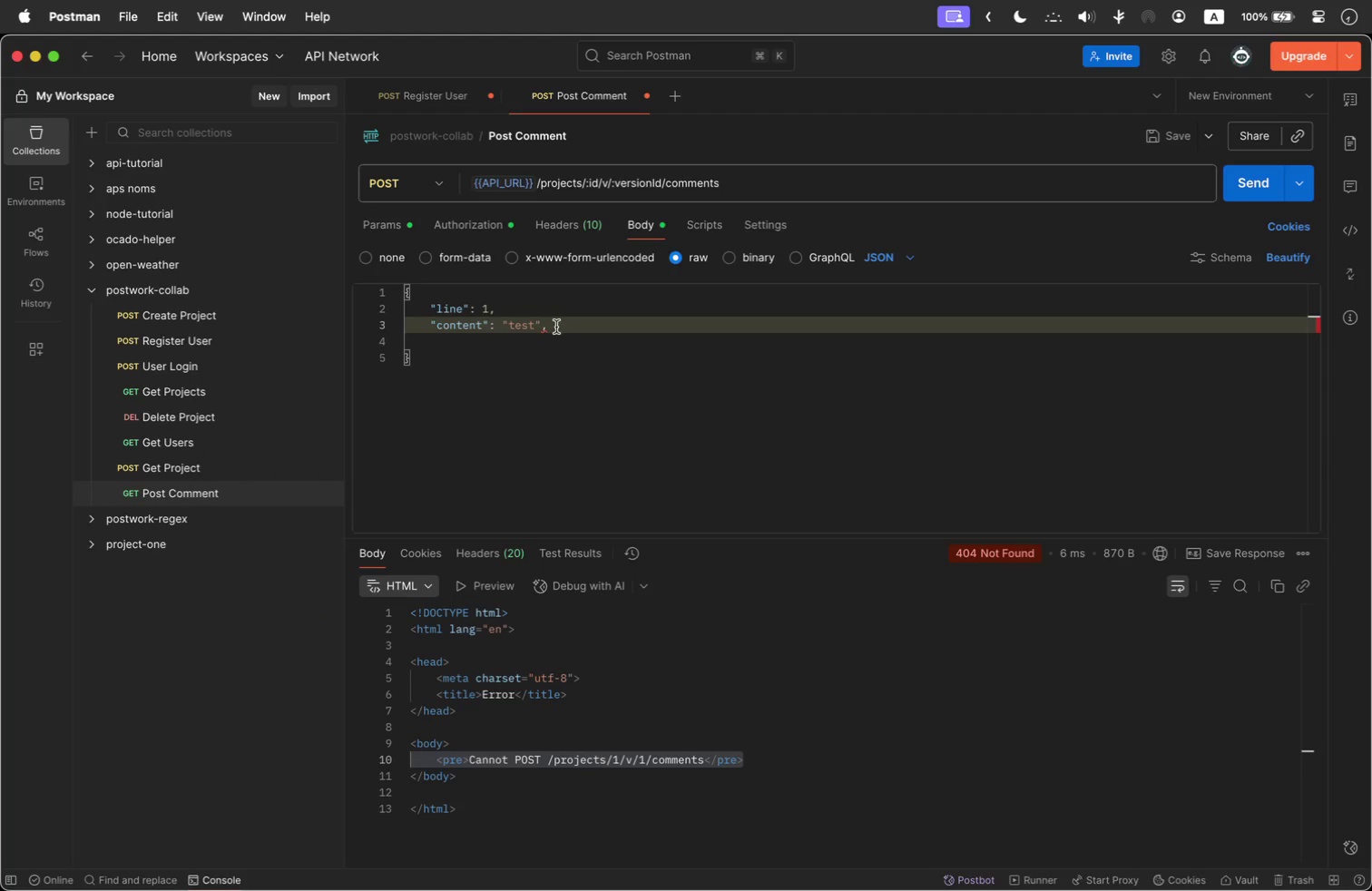 
key(Backspace)
 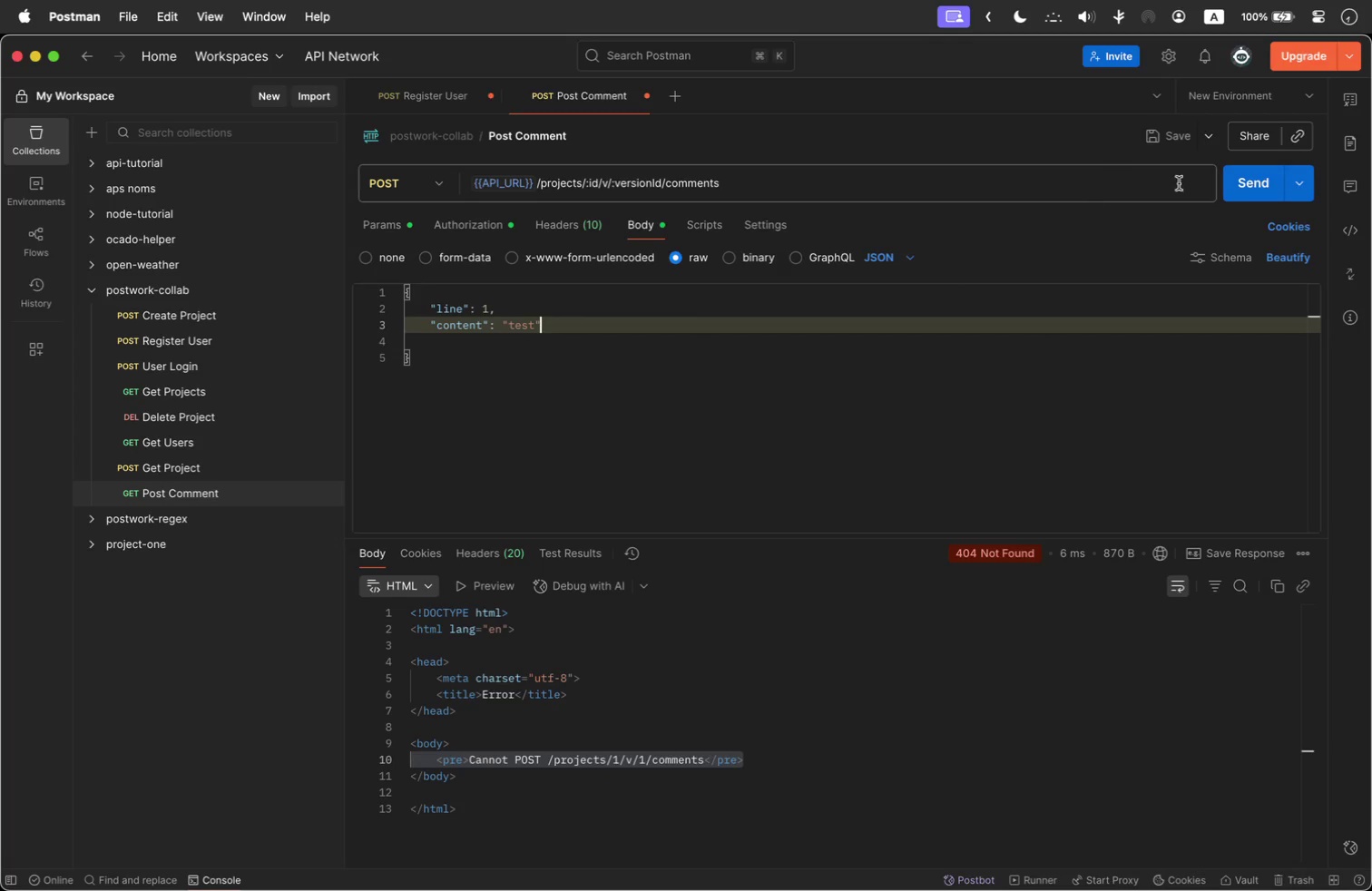 
left_click([1261, 188])
 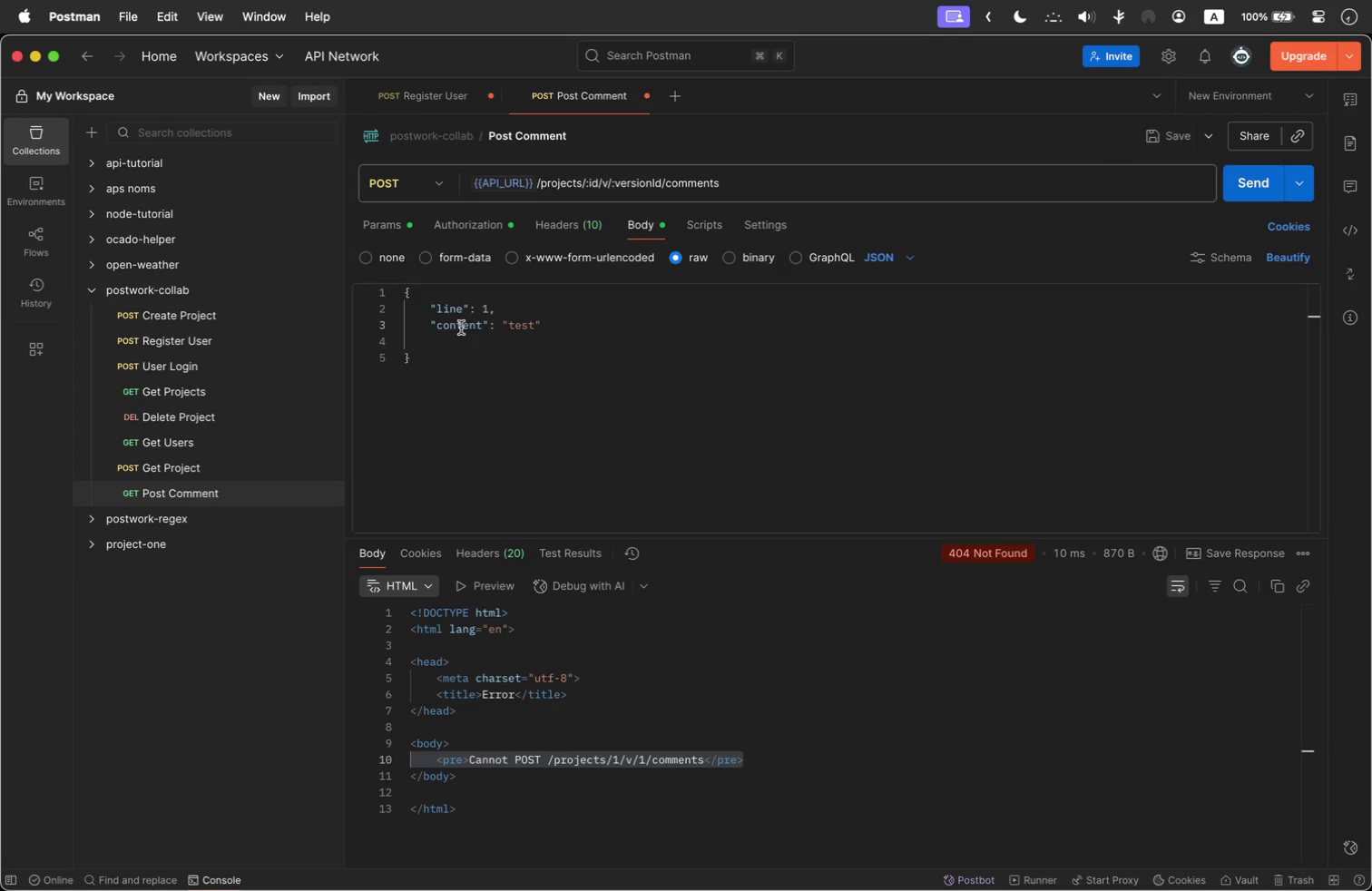 
double_click([461, 328])
 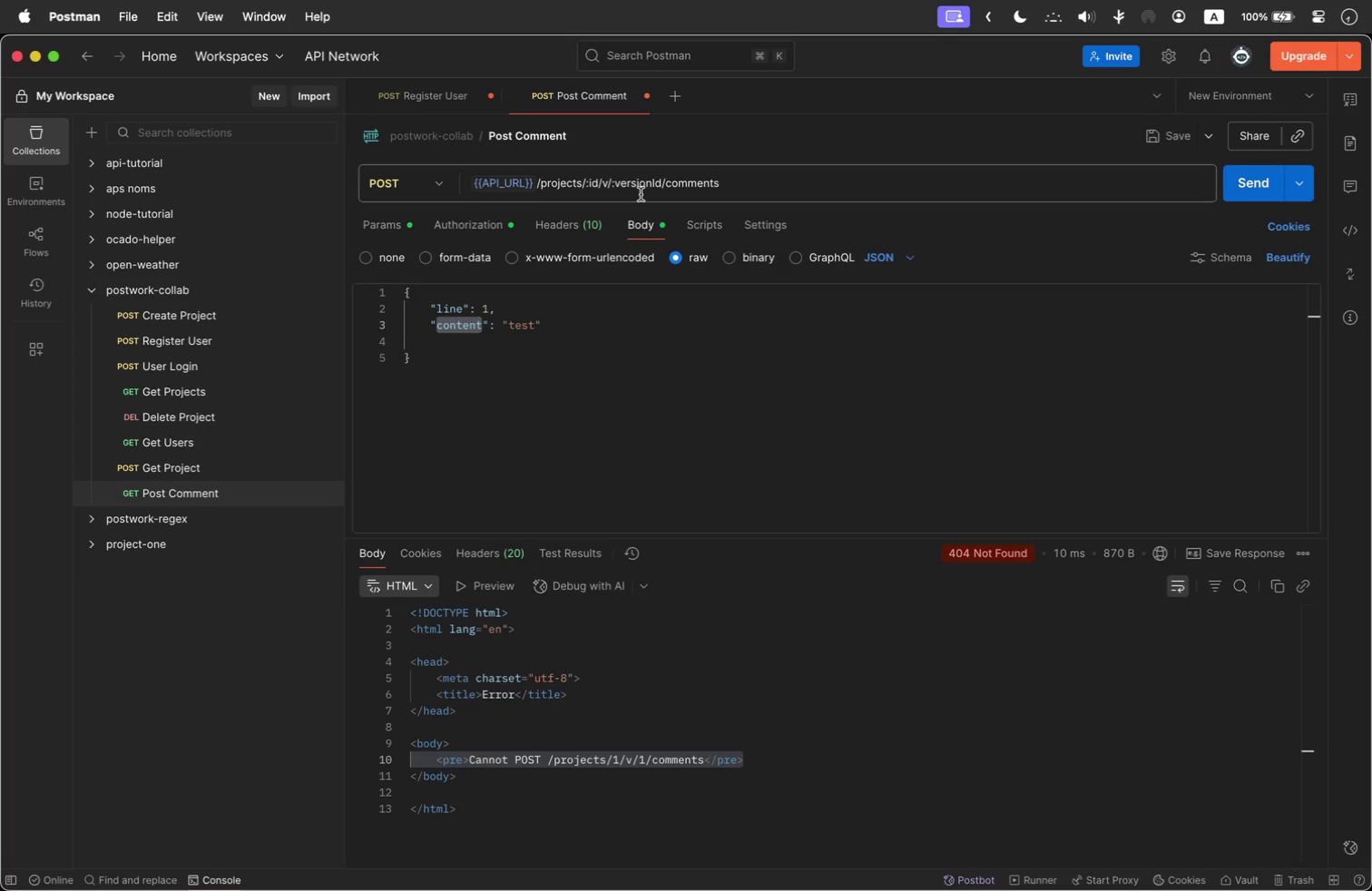 
type(body)
 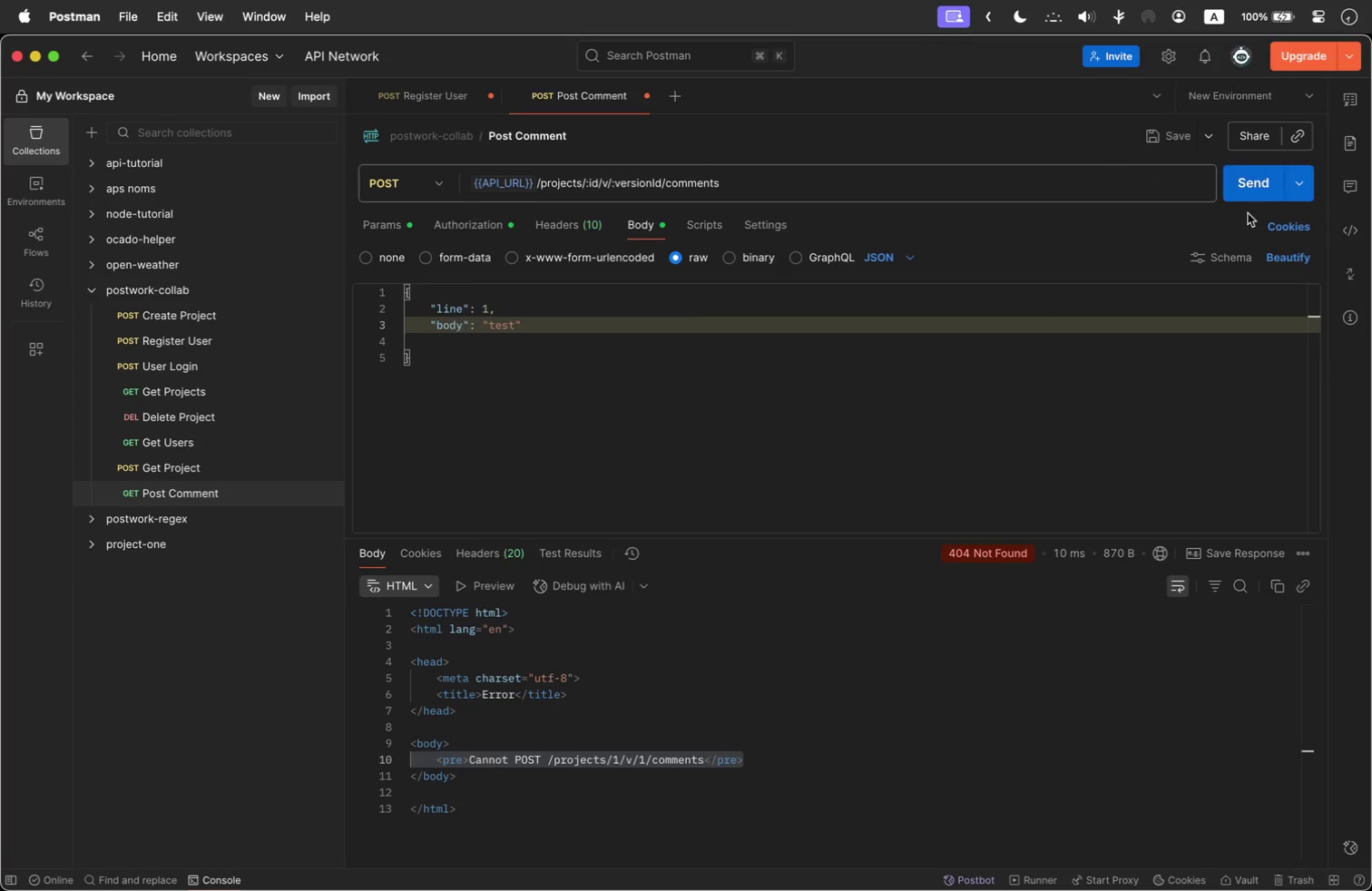 
left_click([1256, 169])
 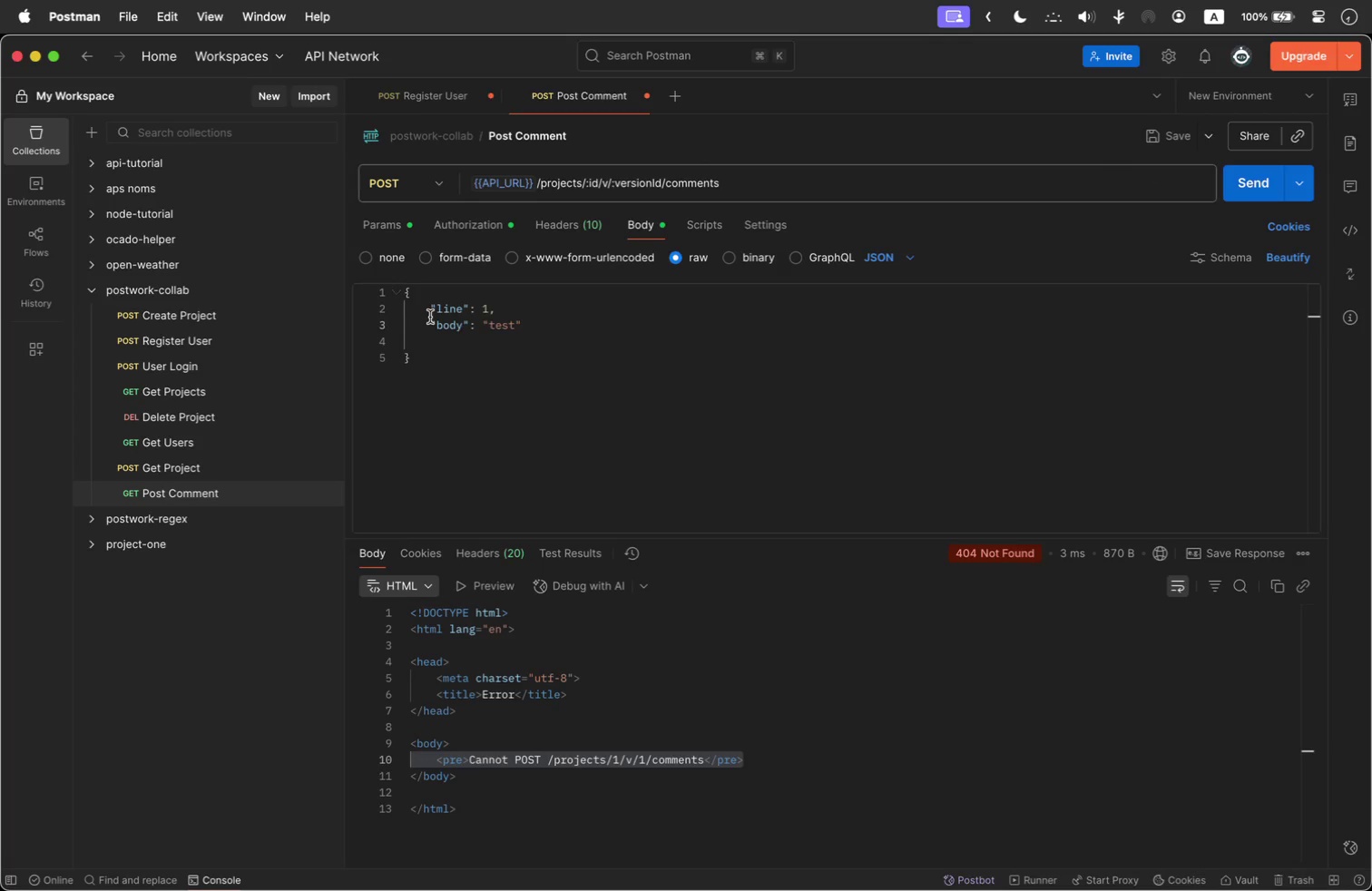 
mouse_move([989, 534])
 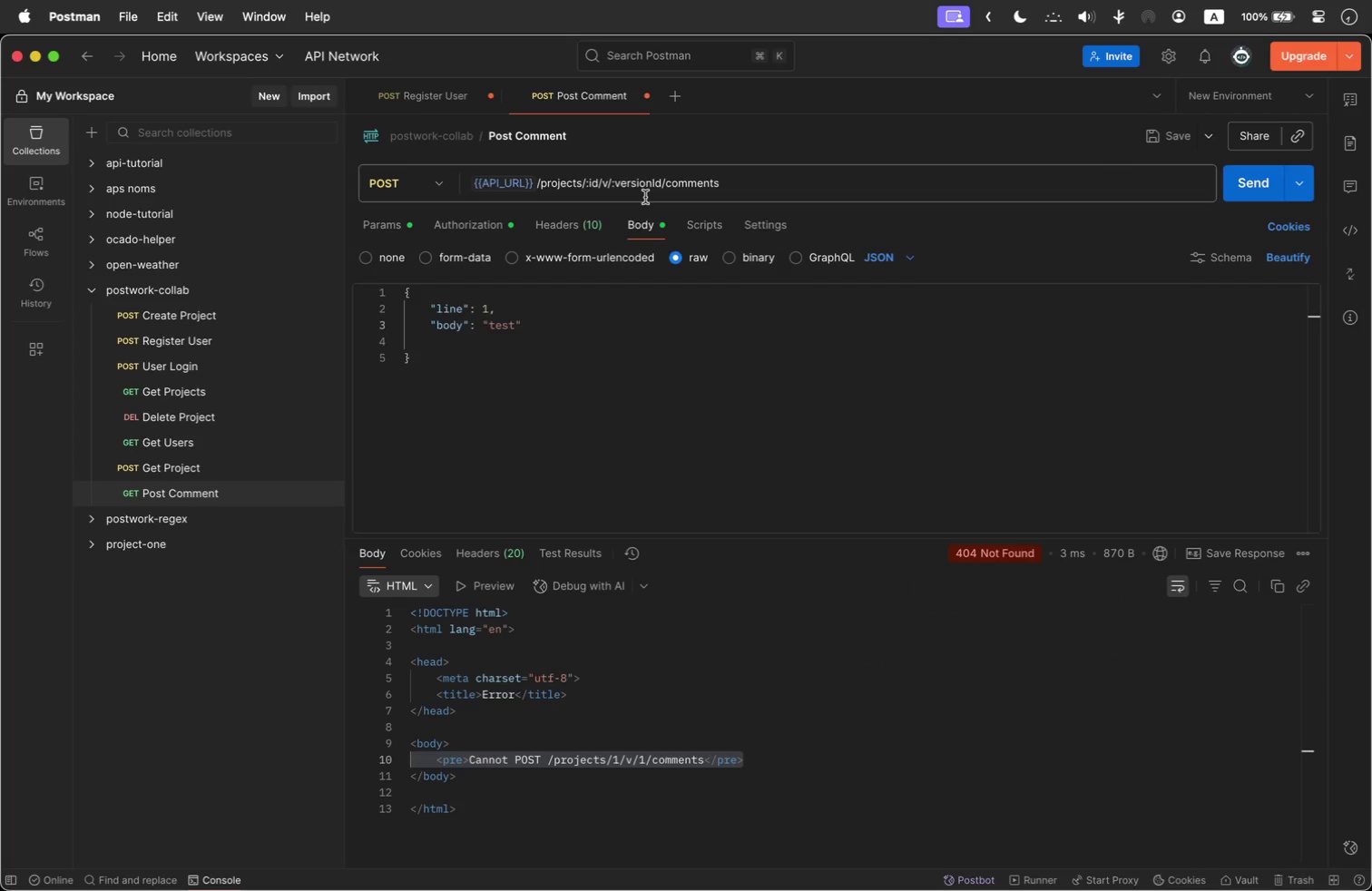 
left_click([640, 178])
 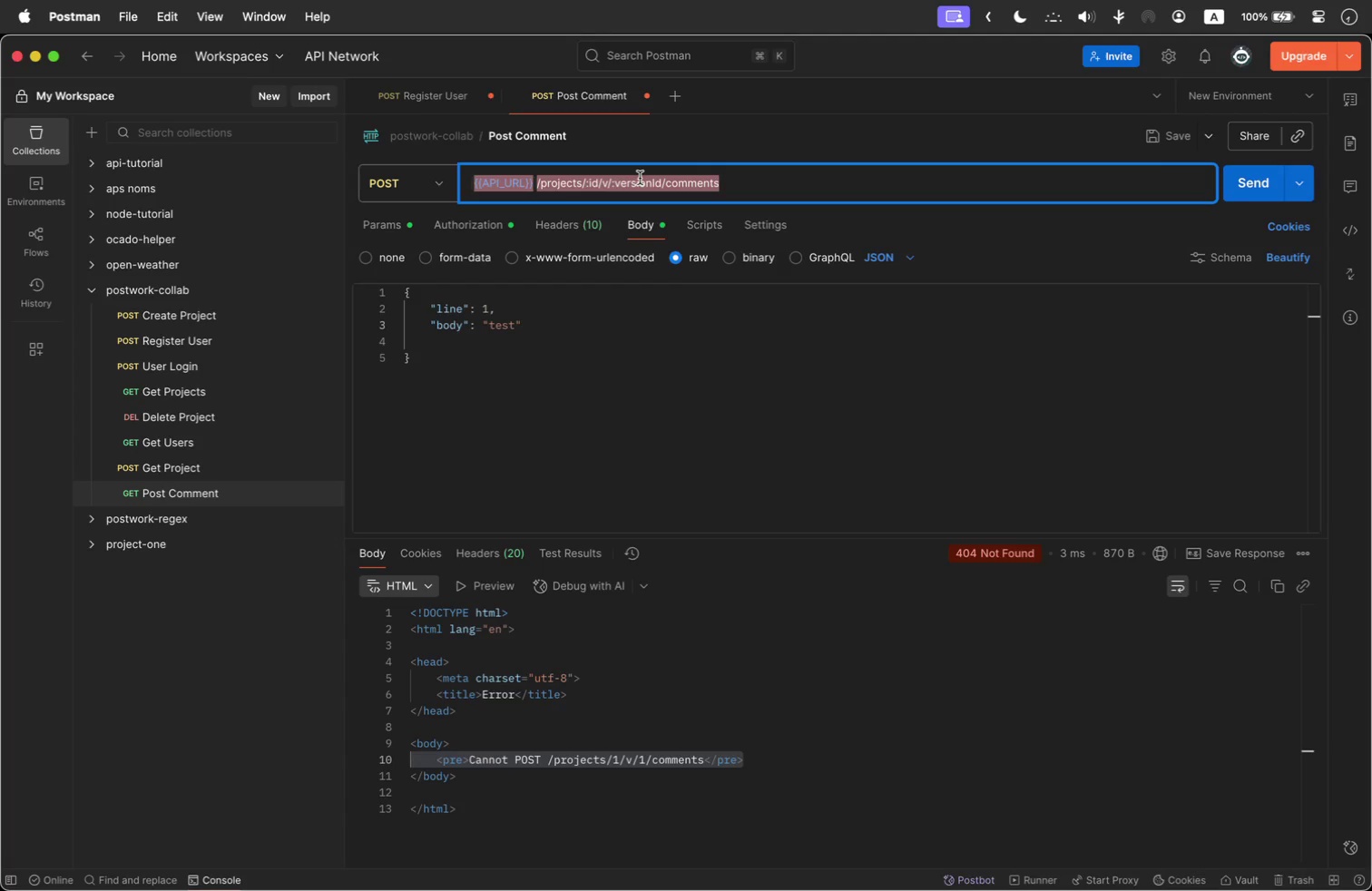 
wait(5.61)
 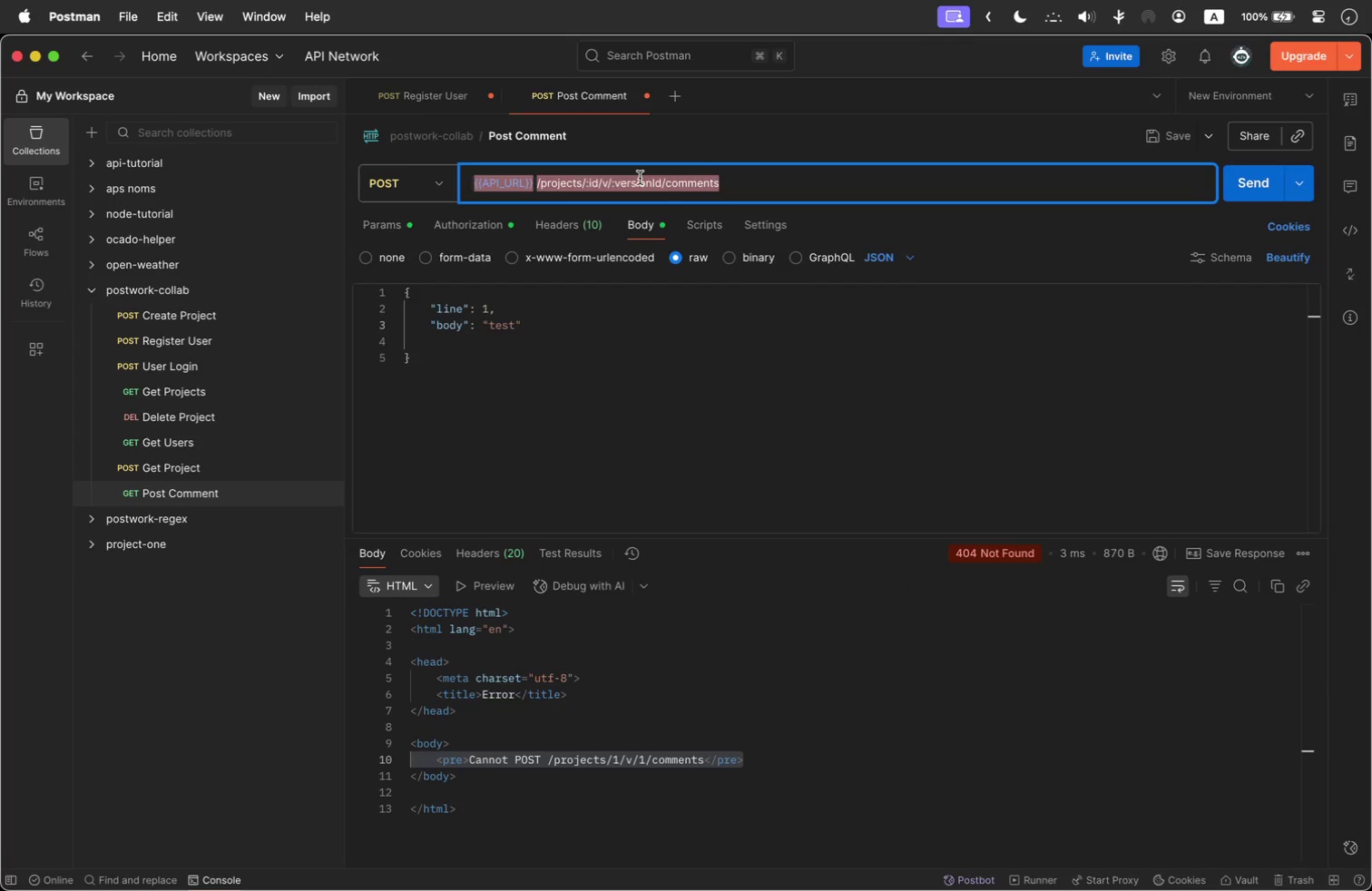 
key(Meta+Tab)
 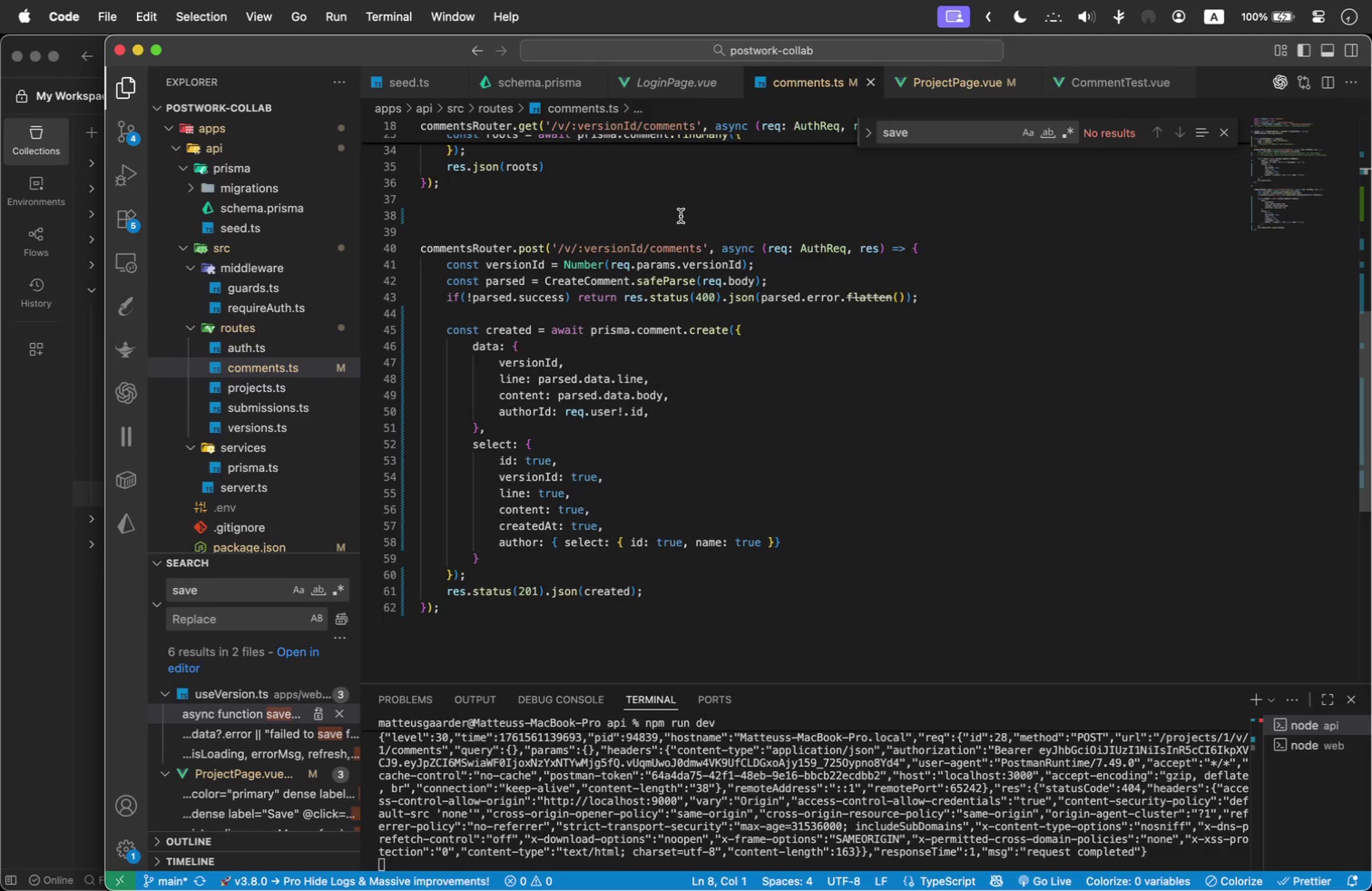 
wait(5.3)
 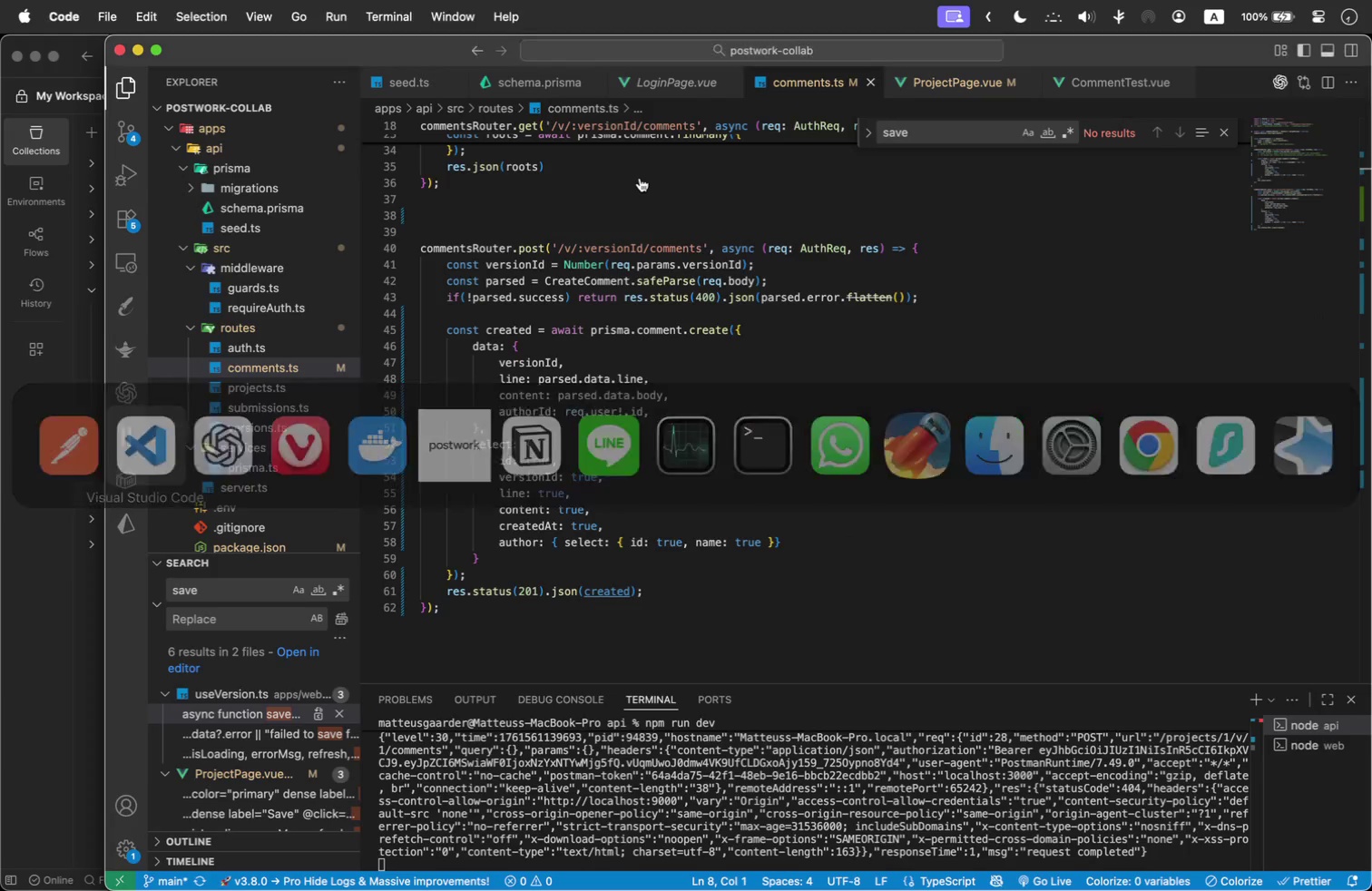 
scroll: coordinate [681, 216], scroll_direction: up, amount: 1.0
 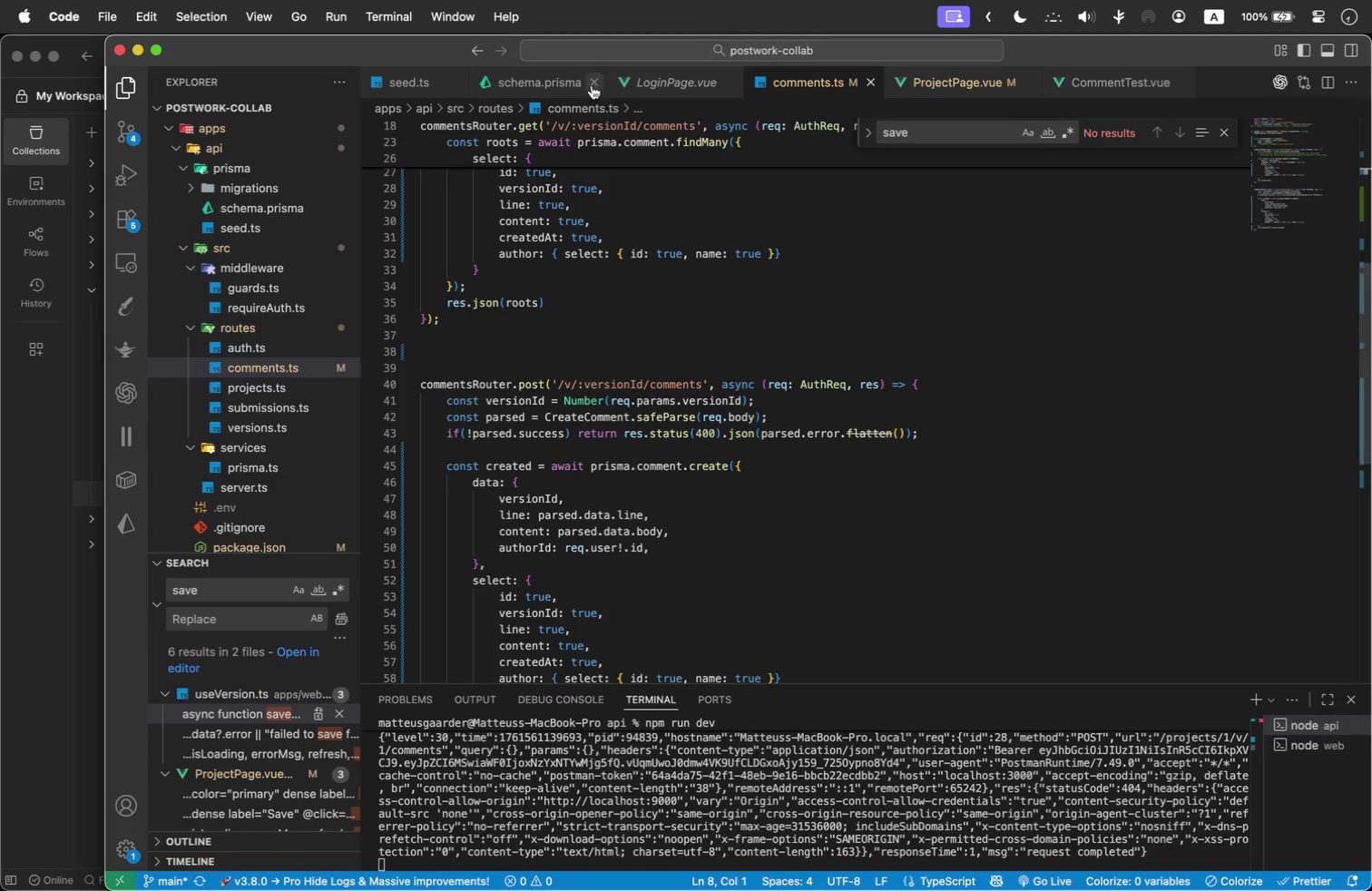 
scroll: coordinate [257, 406], scroll_direction: down, amount: 2.0
 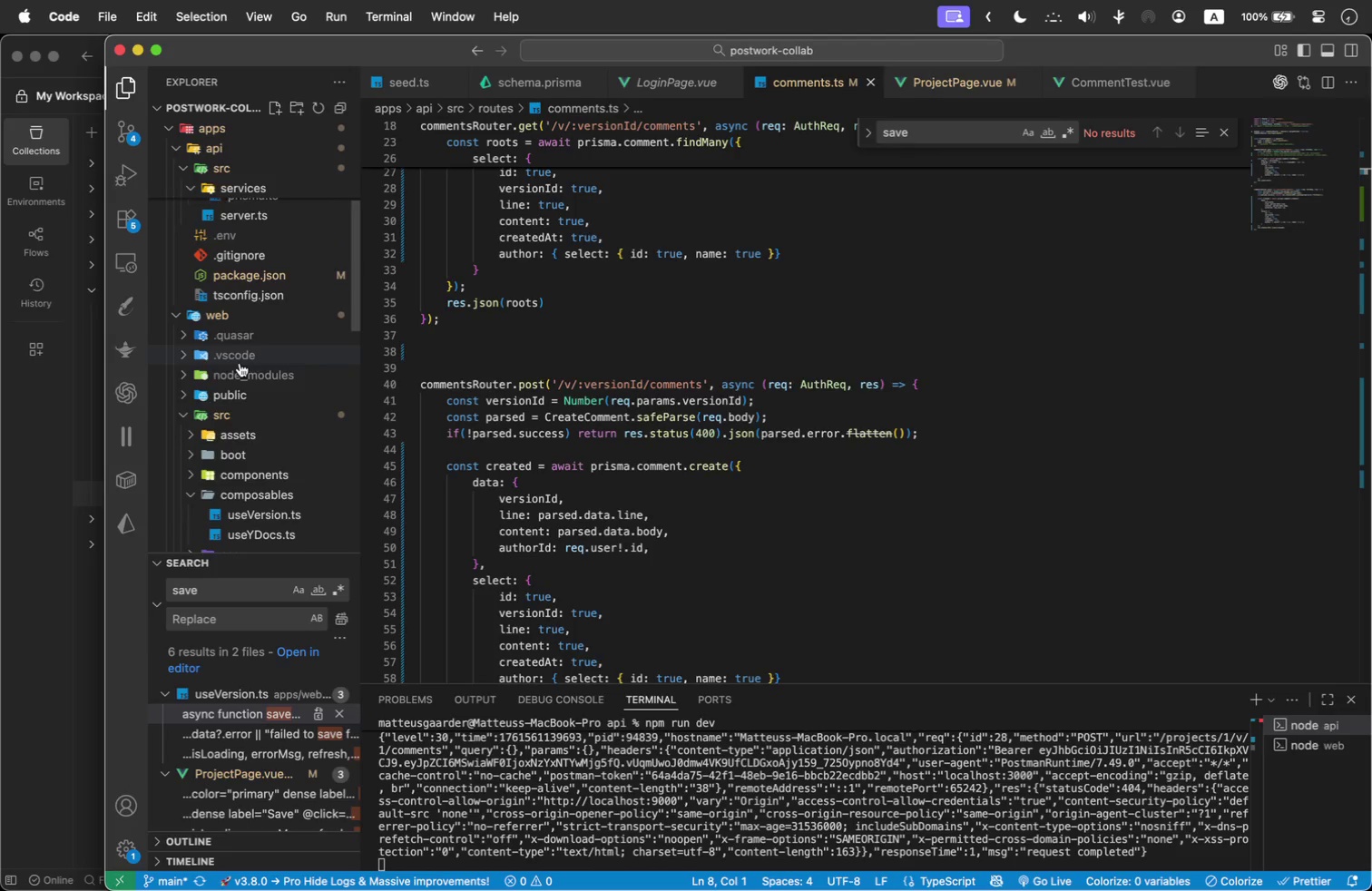 
scroll: coordinate [238, 360], scroll_direction: up, amount: 1.0
 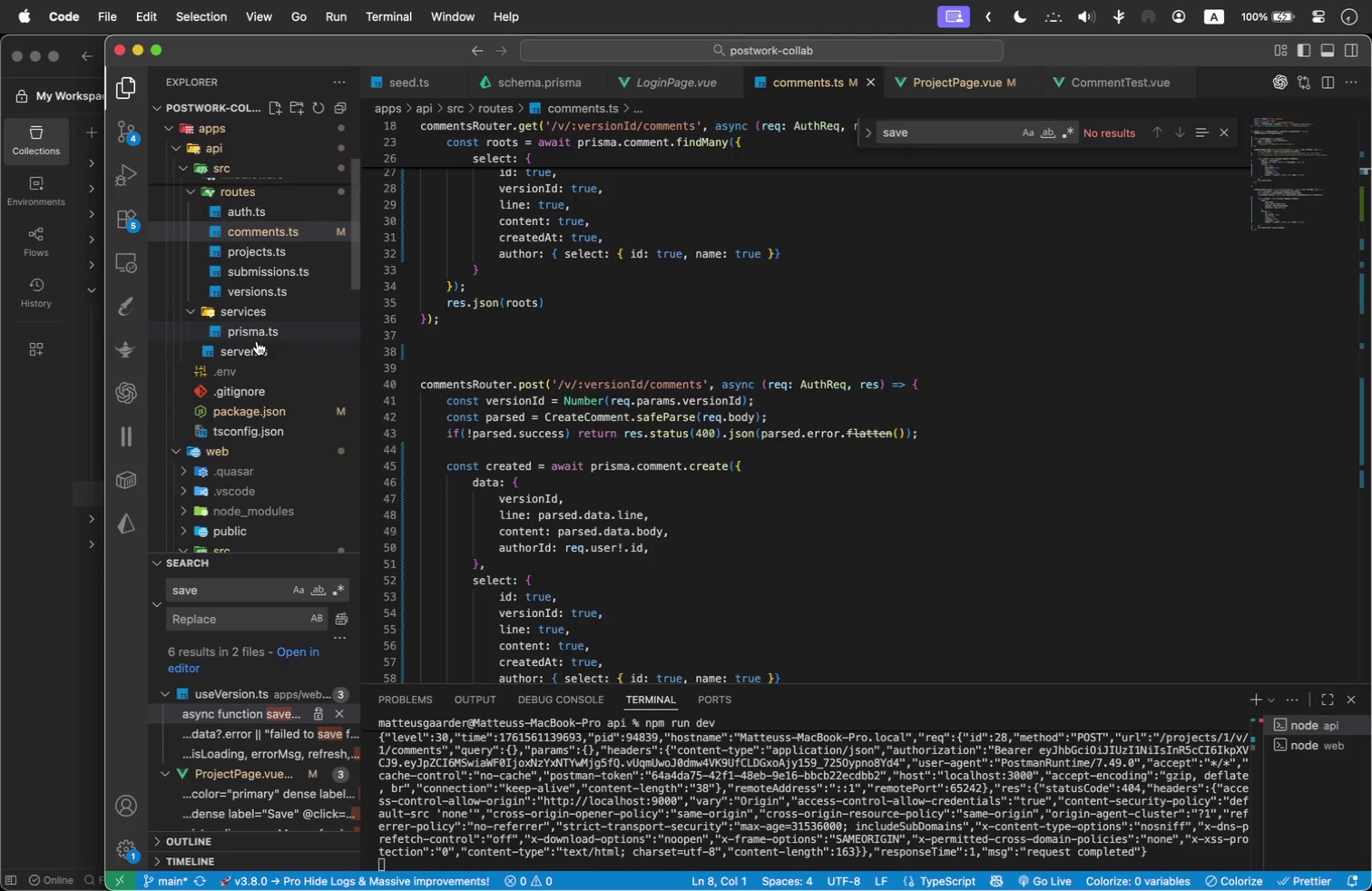 
left_click([265, 357])
 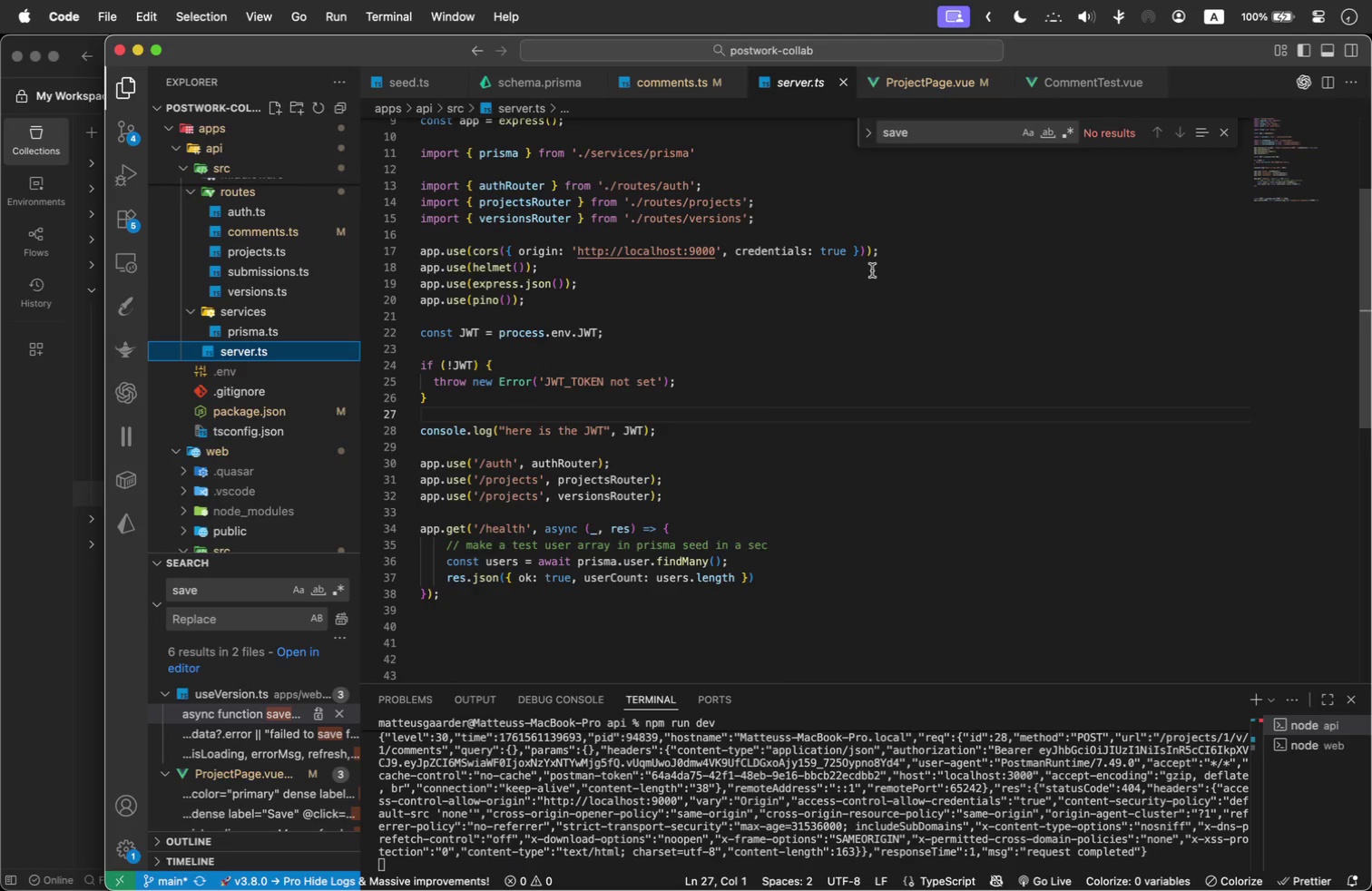 
mouse_move([662, 501])
 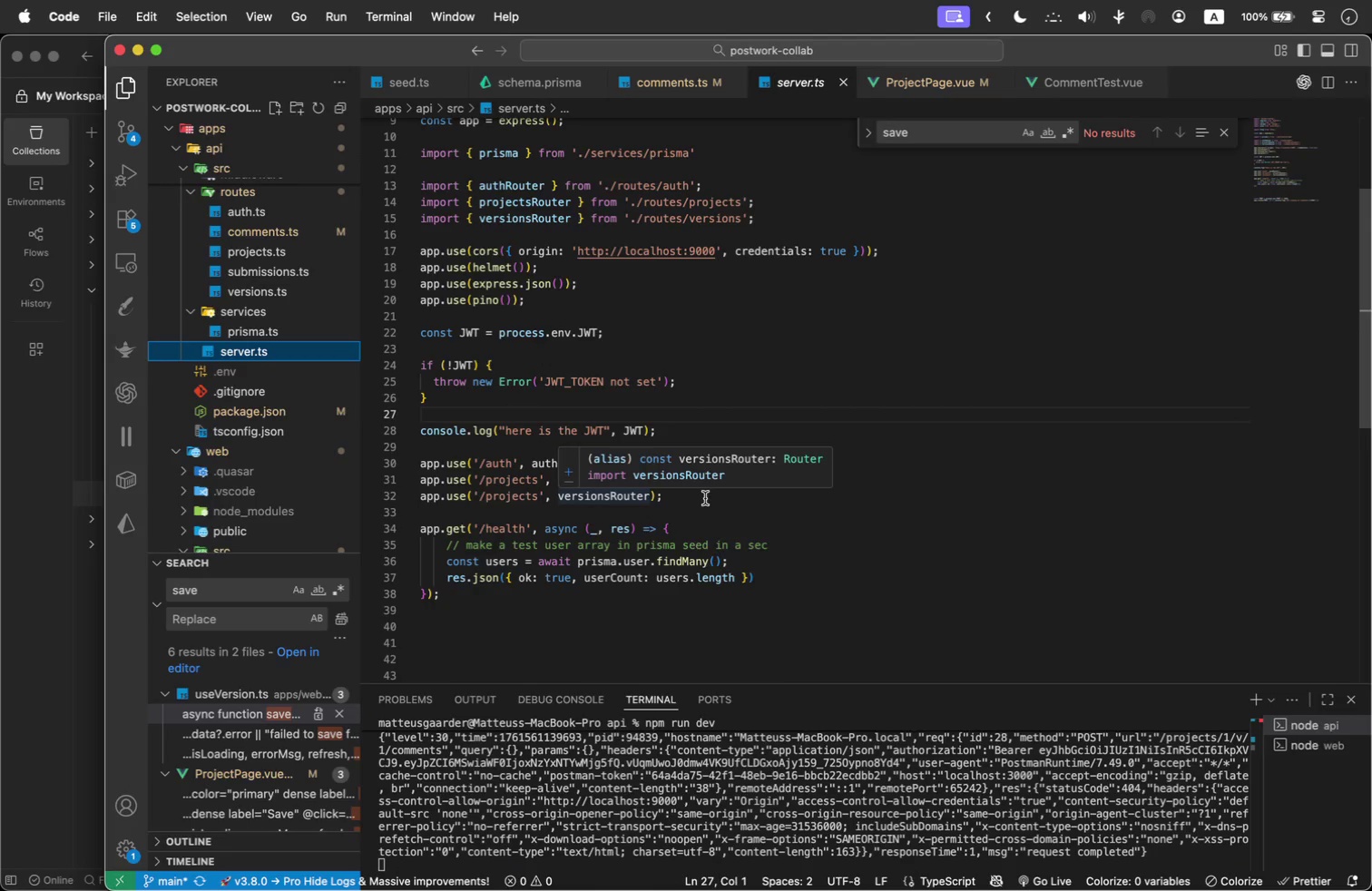 
mouse_move([710, 479])
 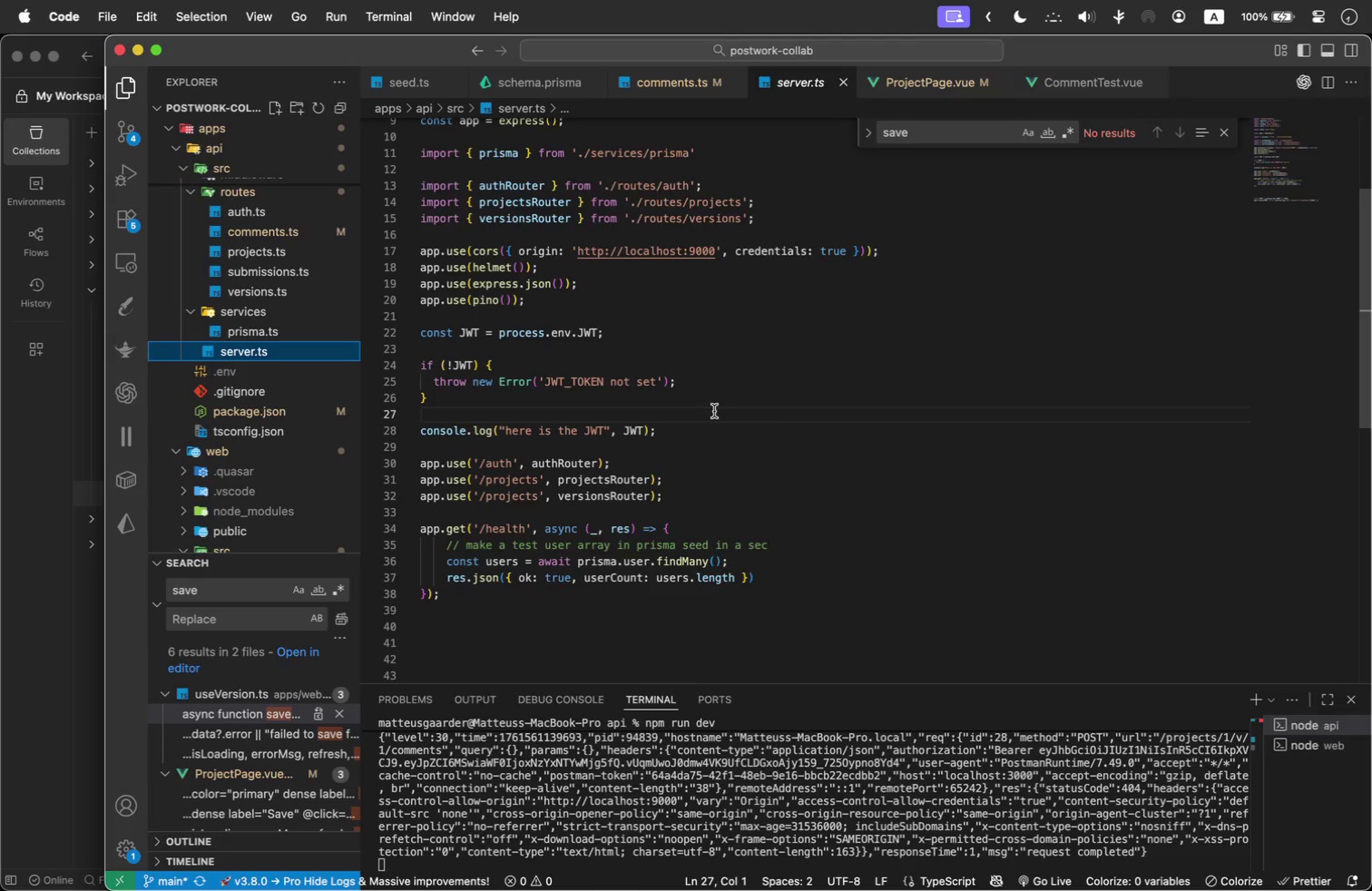 
wait(10.71)
 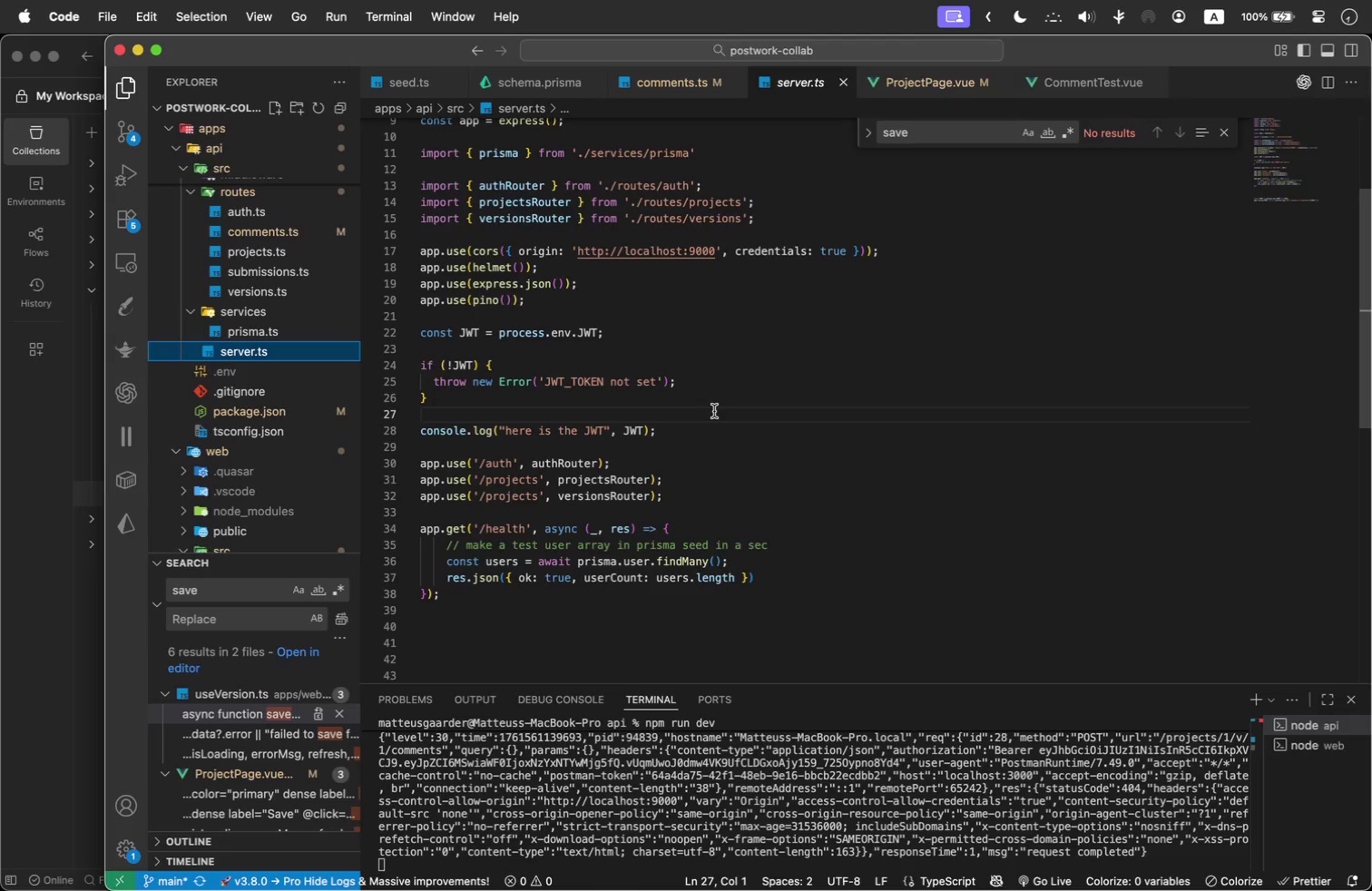 
left_click([398, 865])
 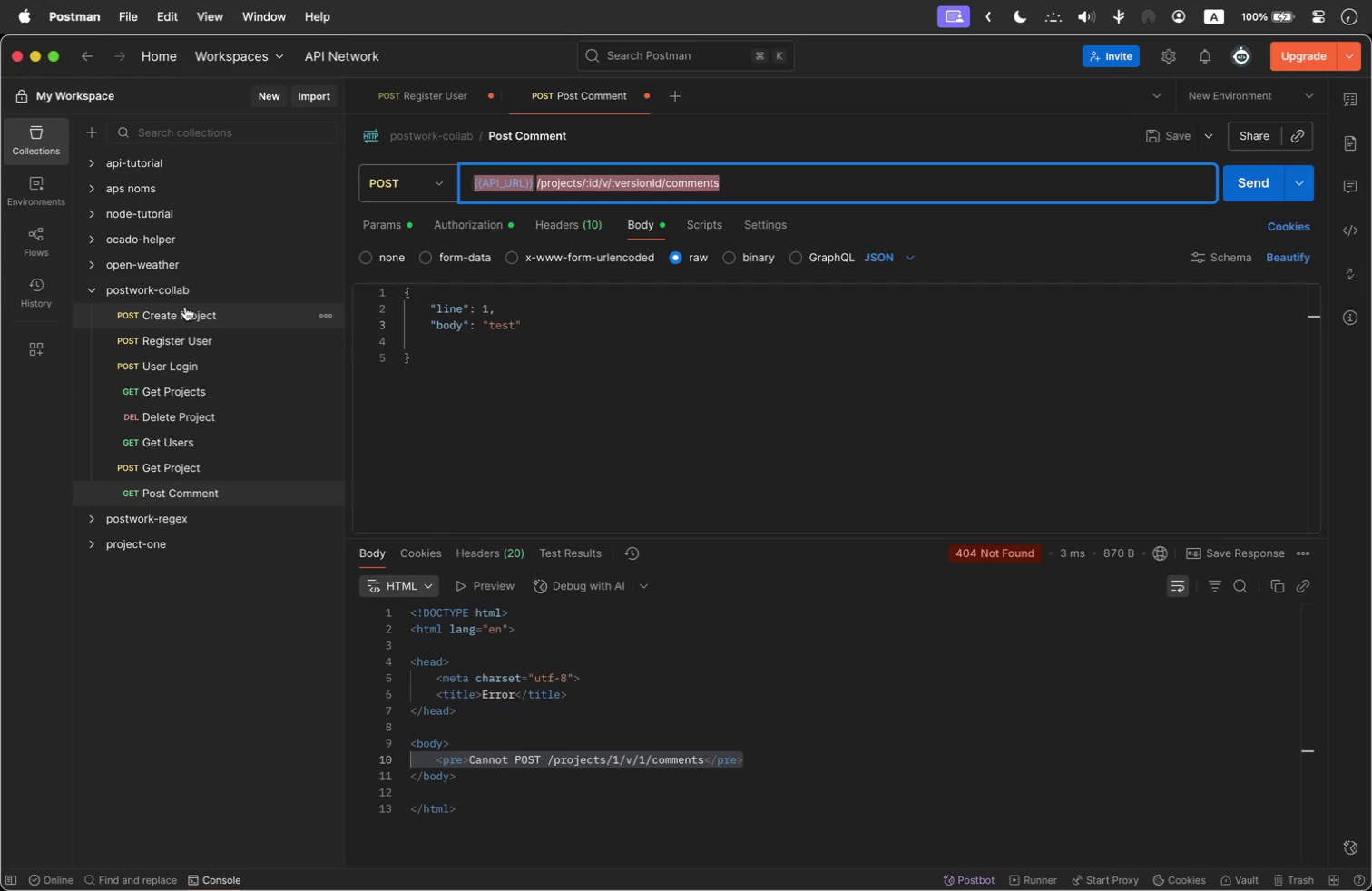 
left_click([174, 436])
 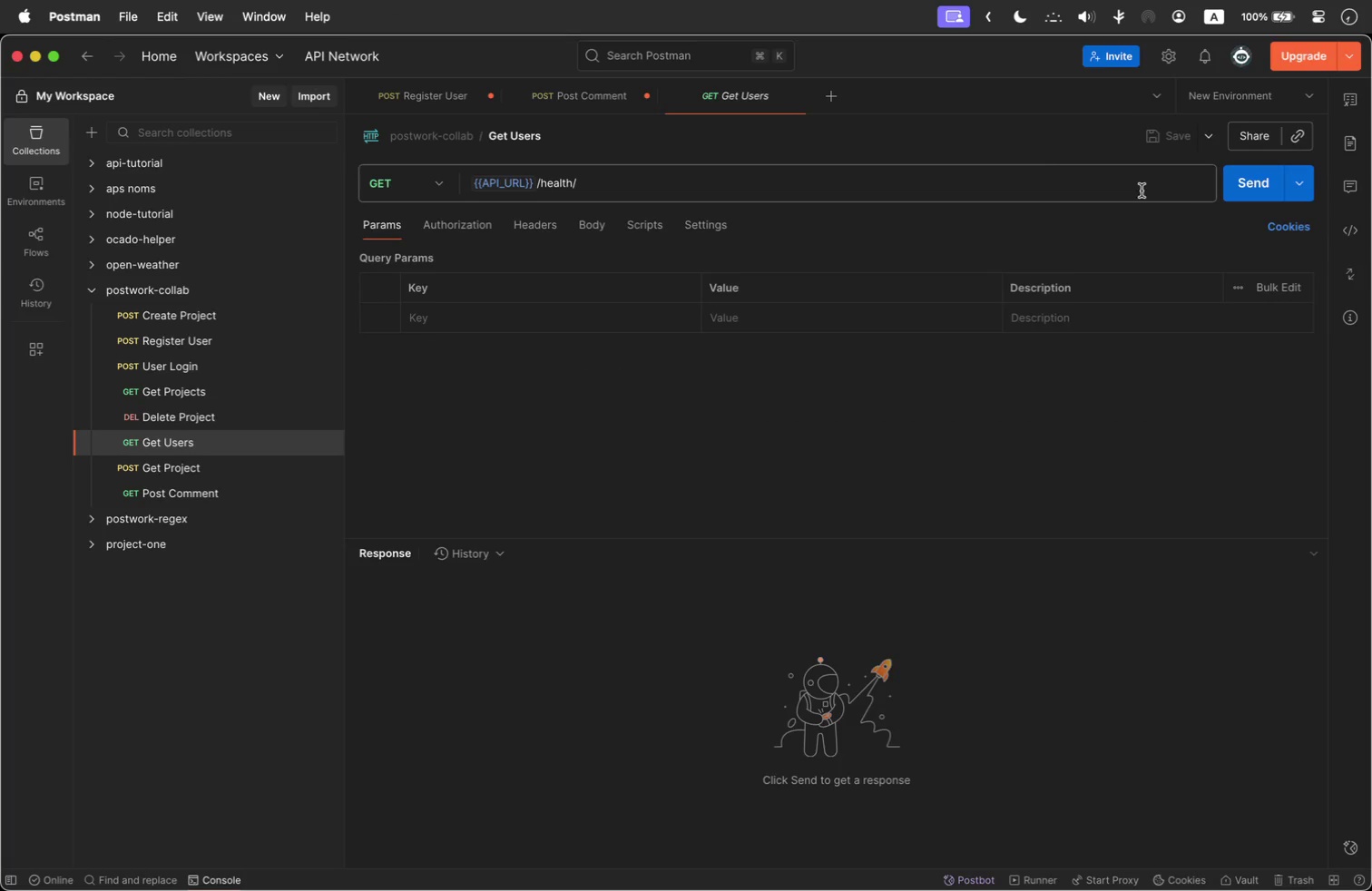 
left_click([1258, 195])
 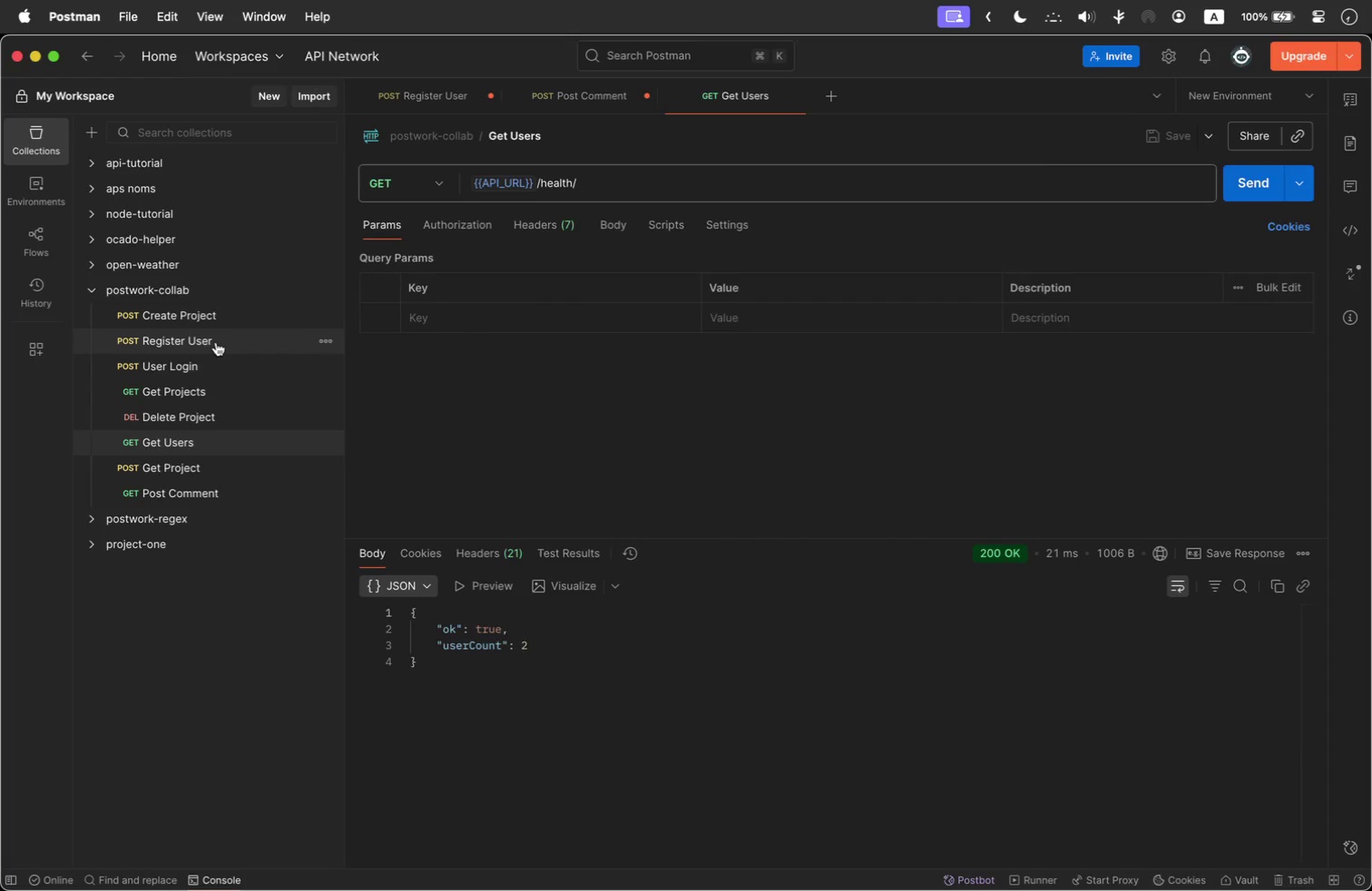 
left_click([169, 386])
 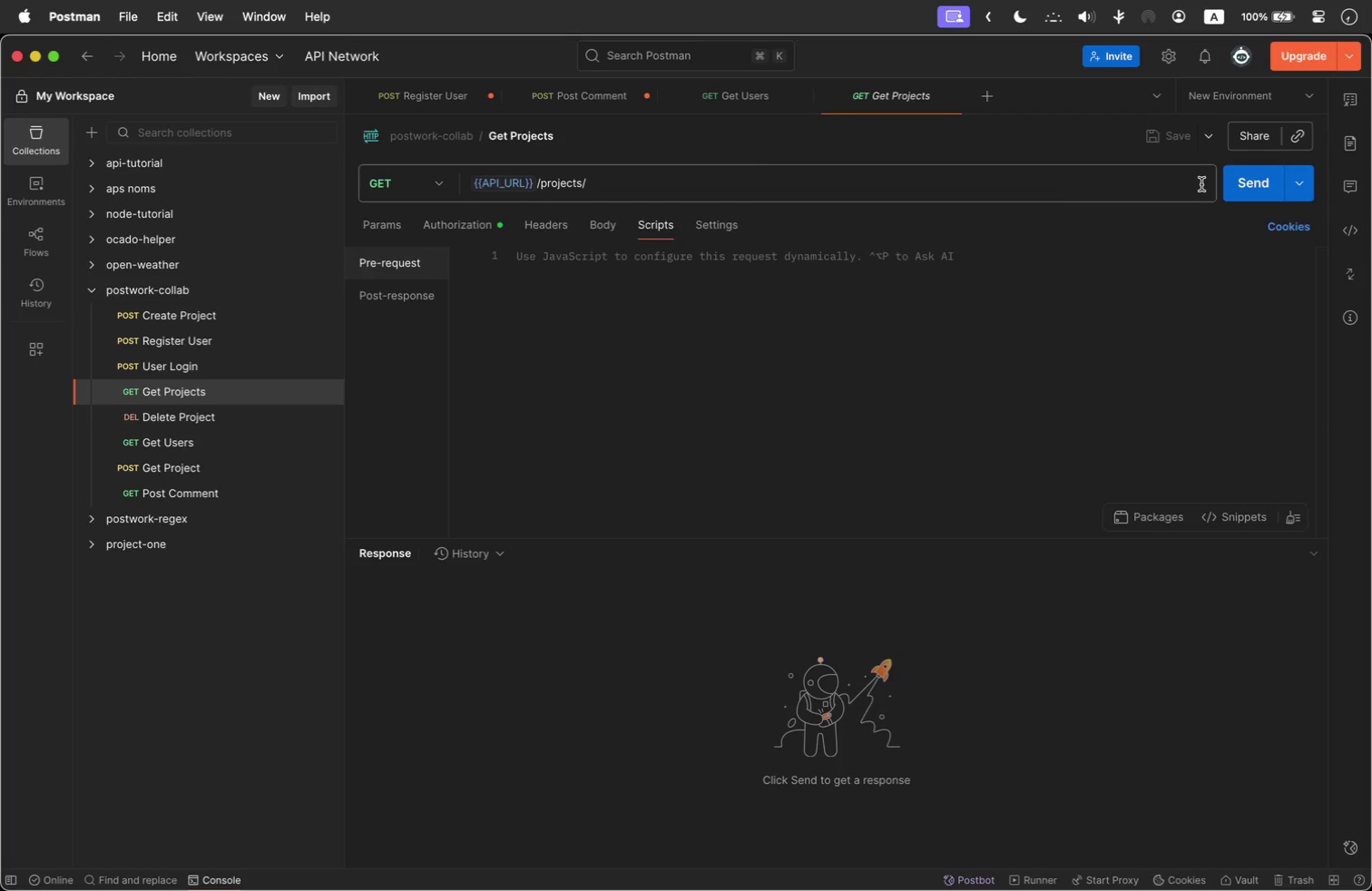 
left_click([1256, 195])
 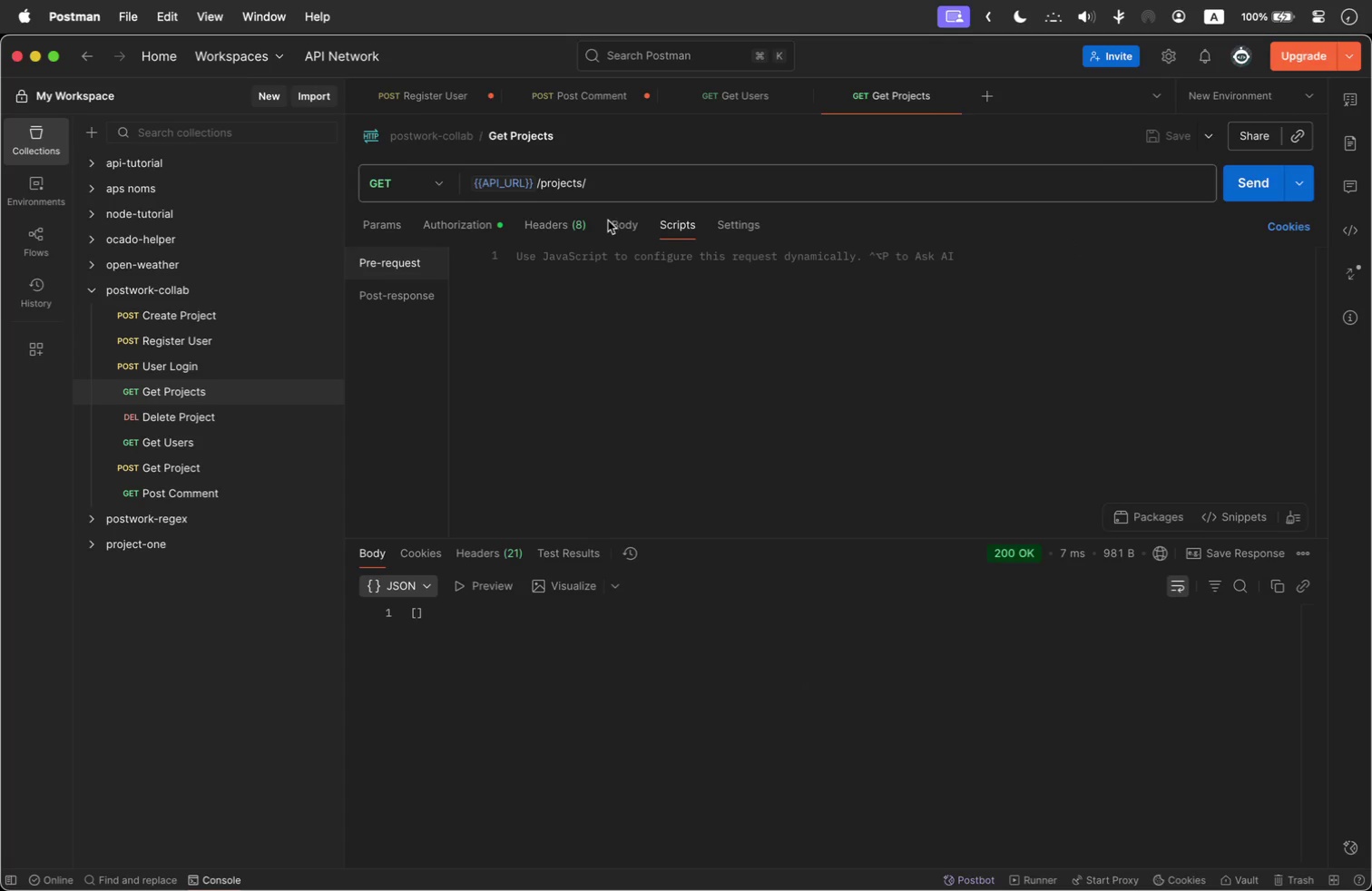 
wait(6.65)
 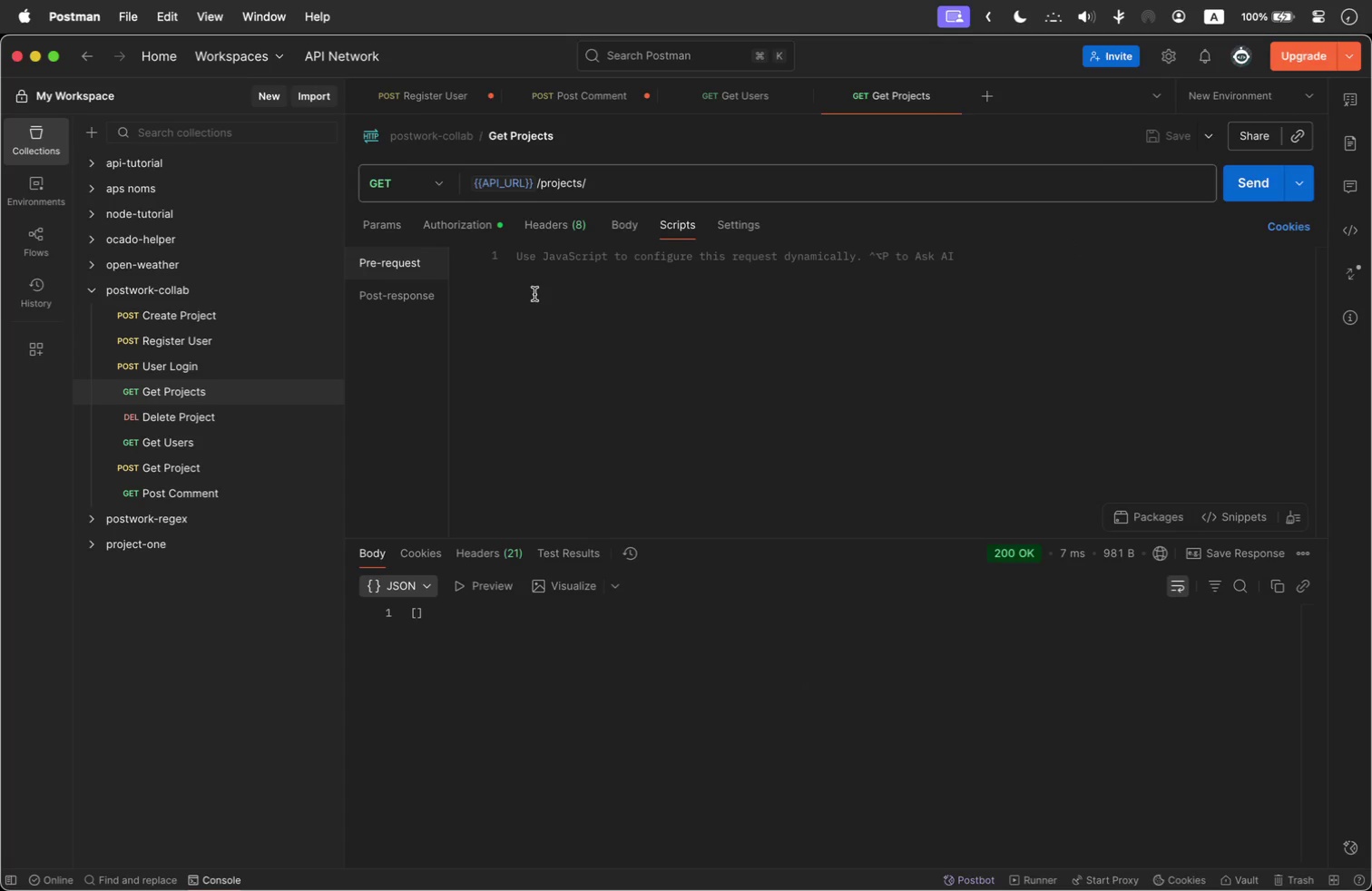 
left_click([430, 220])
 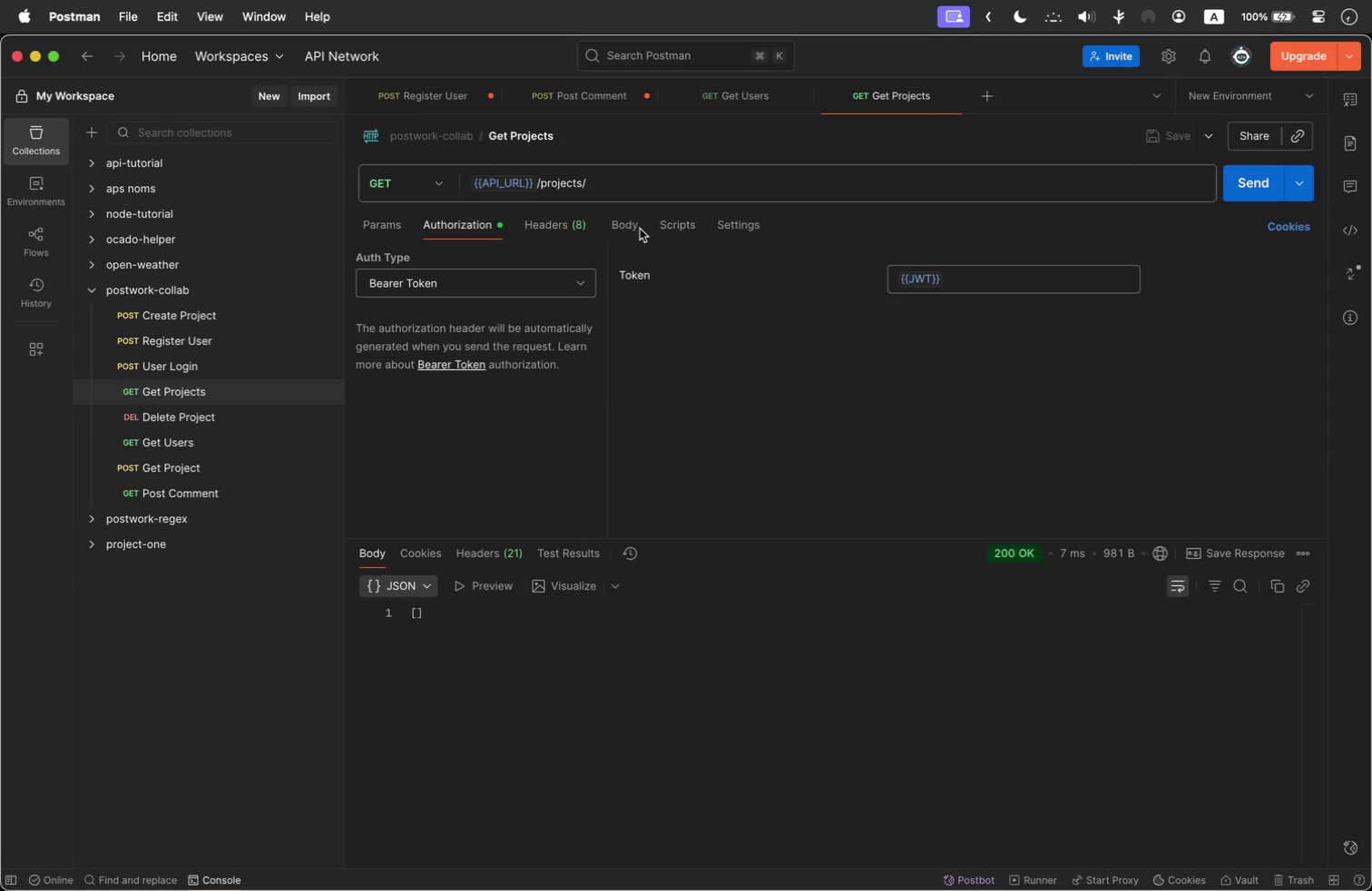 
left_click([629, 225])
 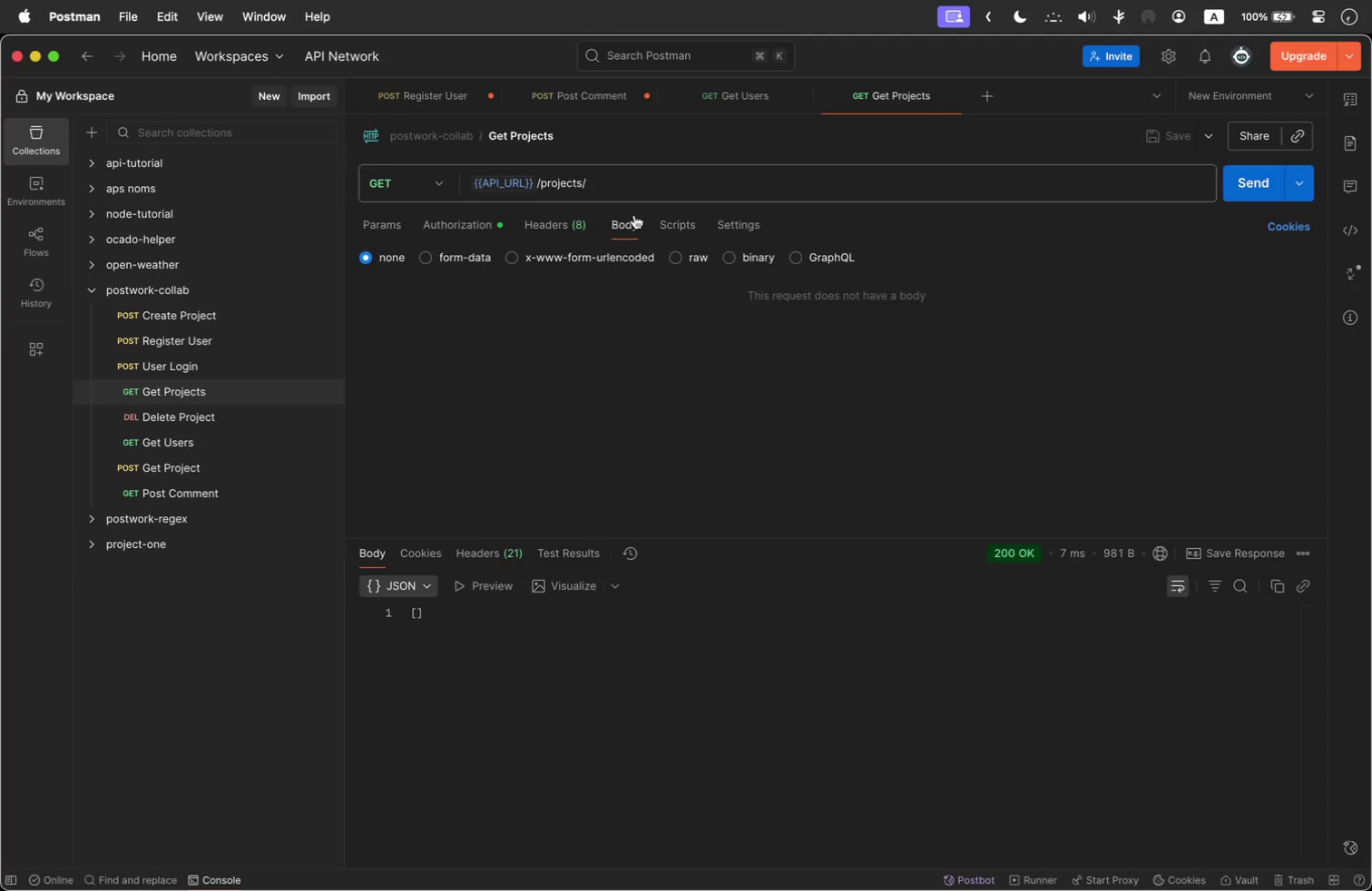 
wait(8.48)
 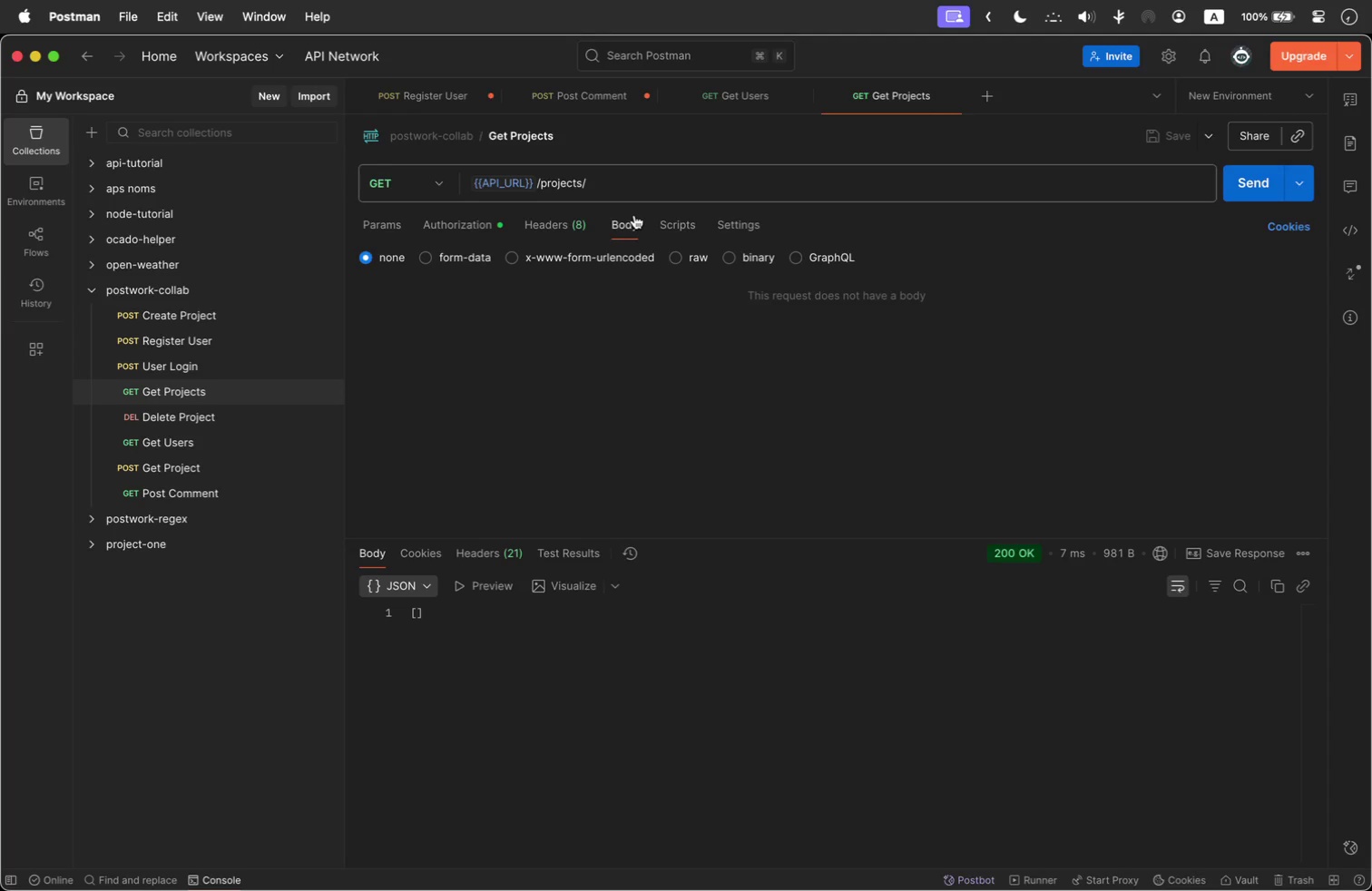 
left_click([196, 315])
 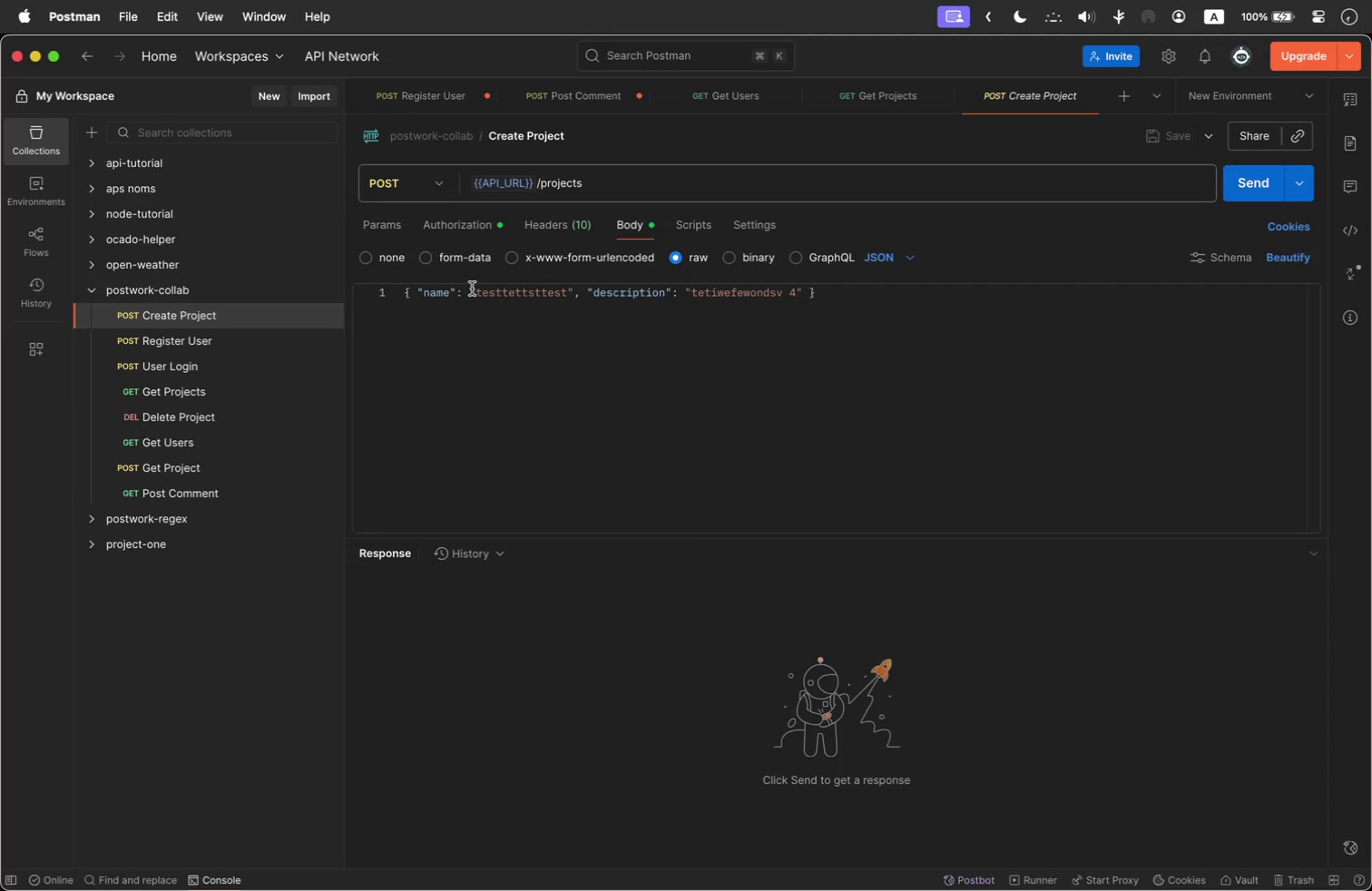 
left_click_drag(start_coordinate=[476, 289], to_coordinate=[566, 289])
 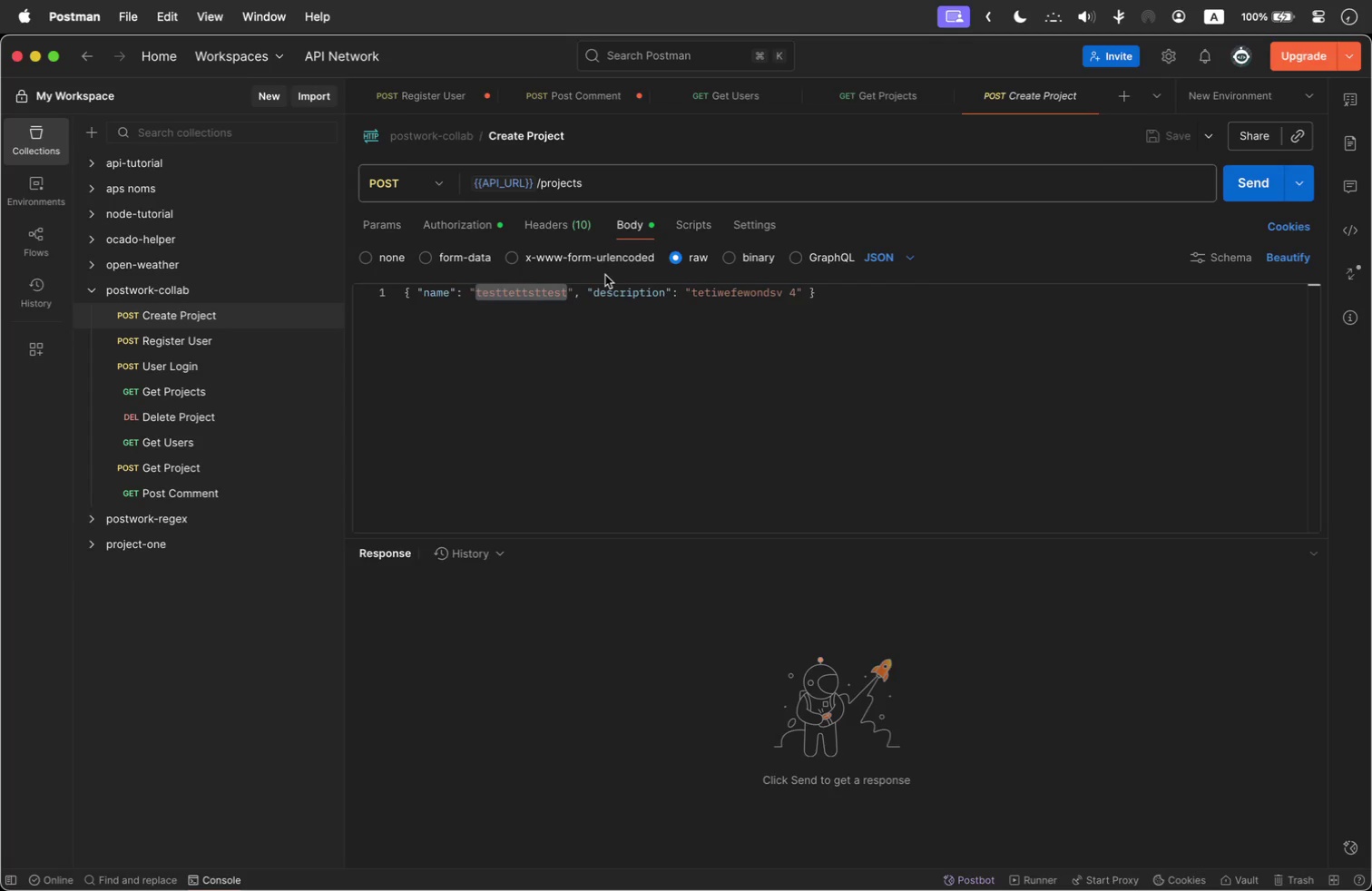 
key(Backspace)
type(Is working?)
 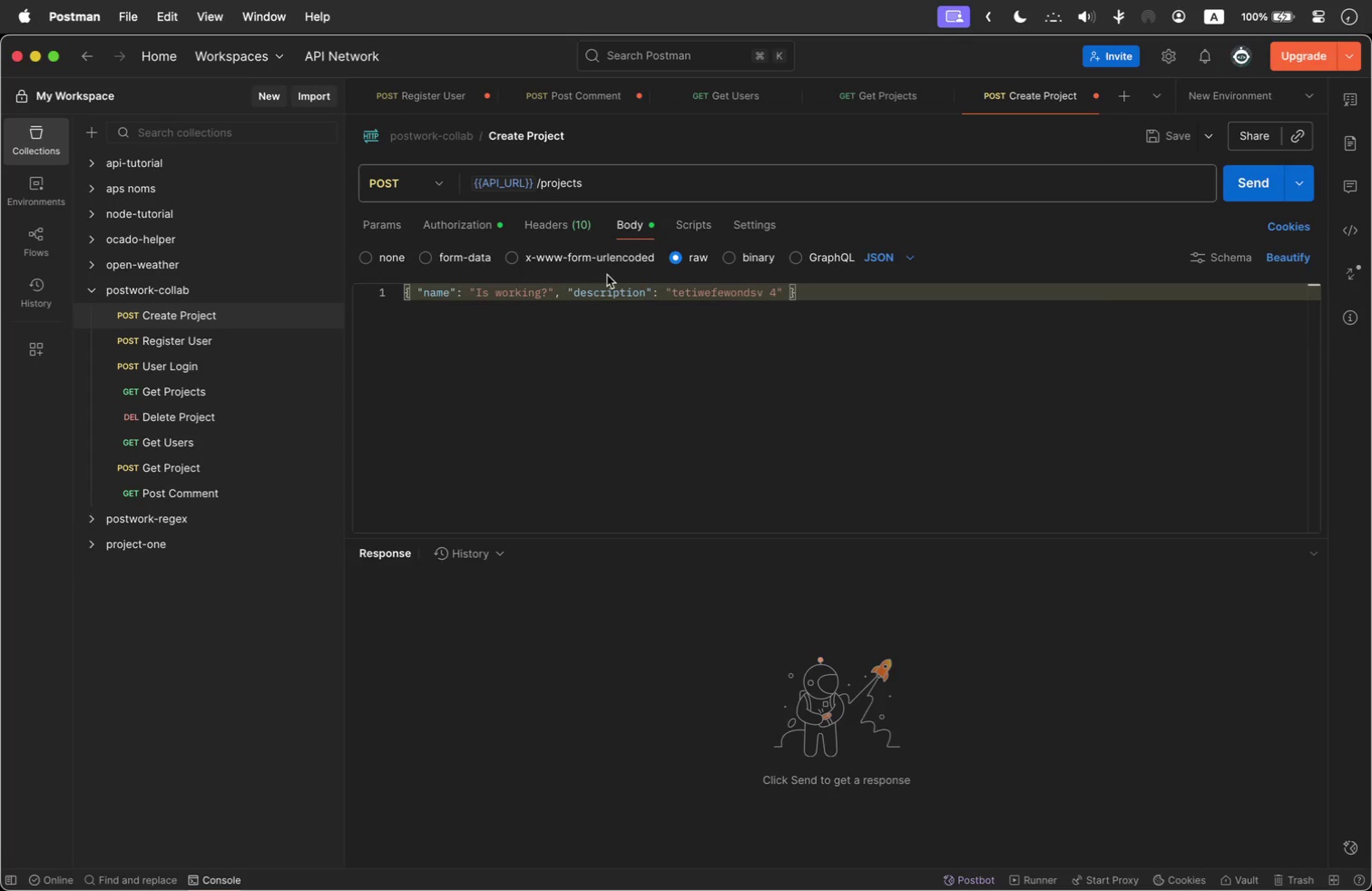 
left_click([1259, 180])
 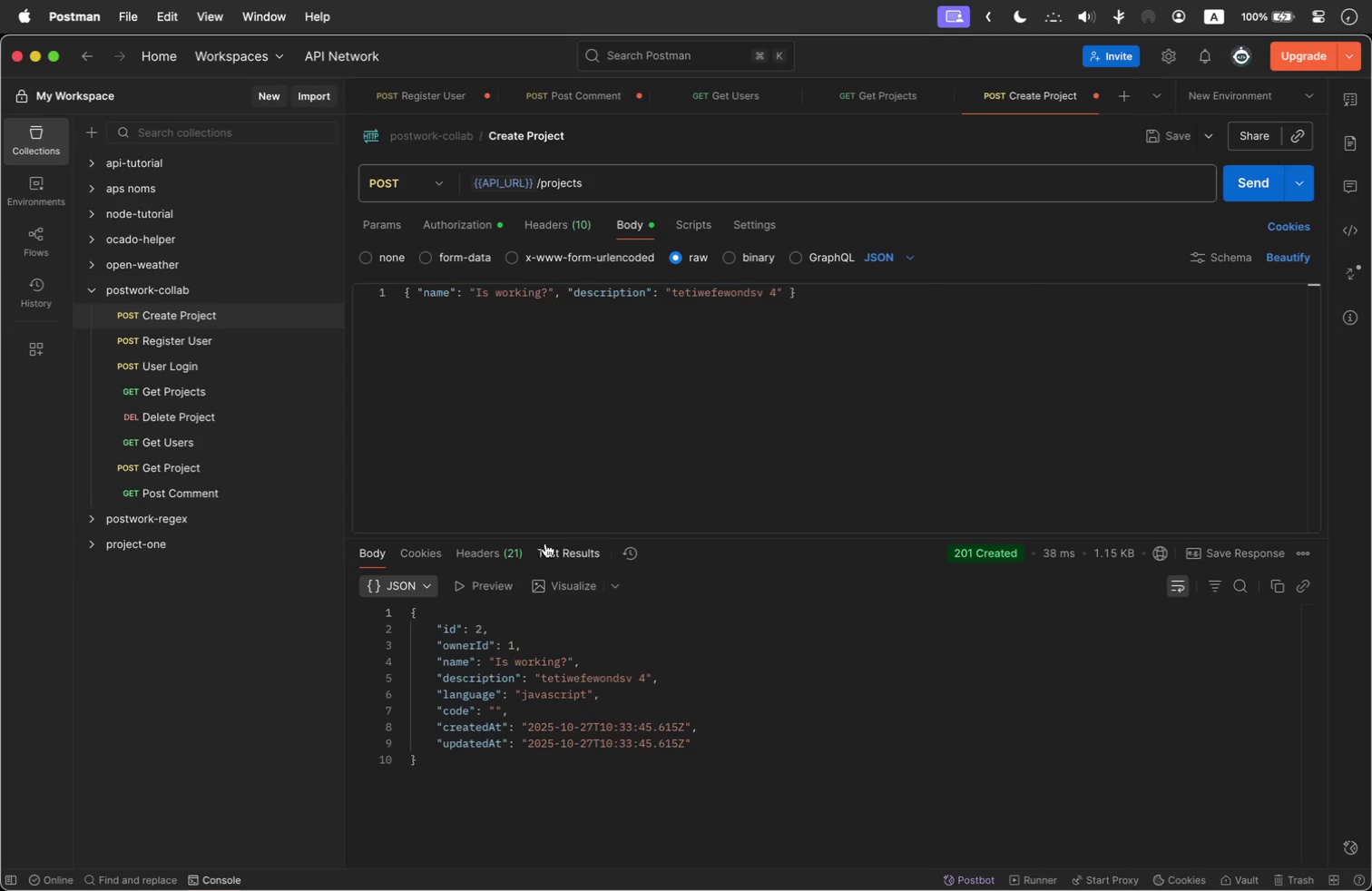 
wait(9.18)
 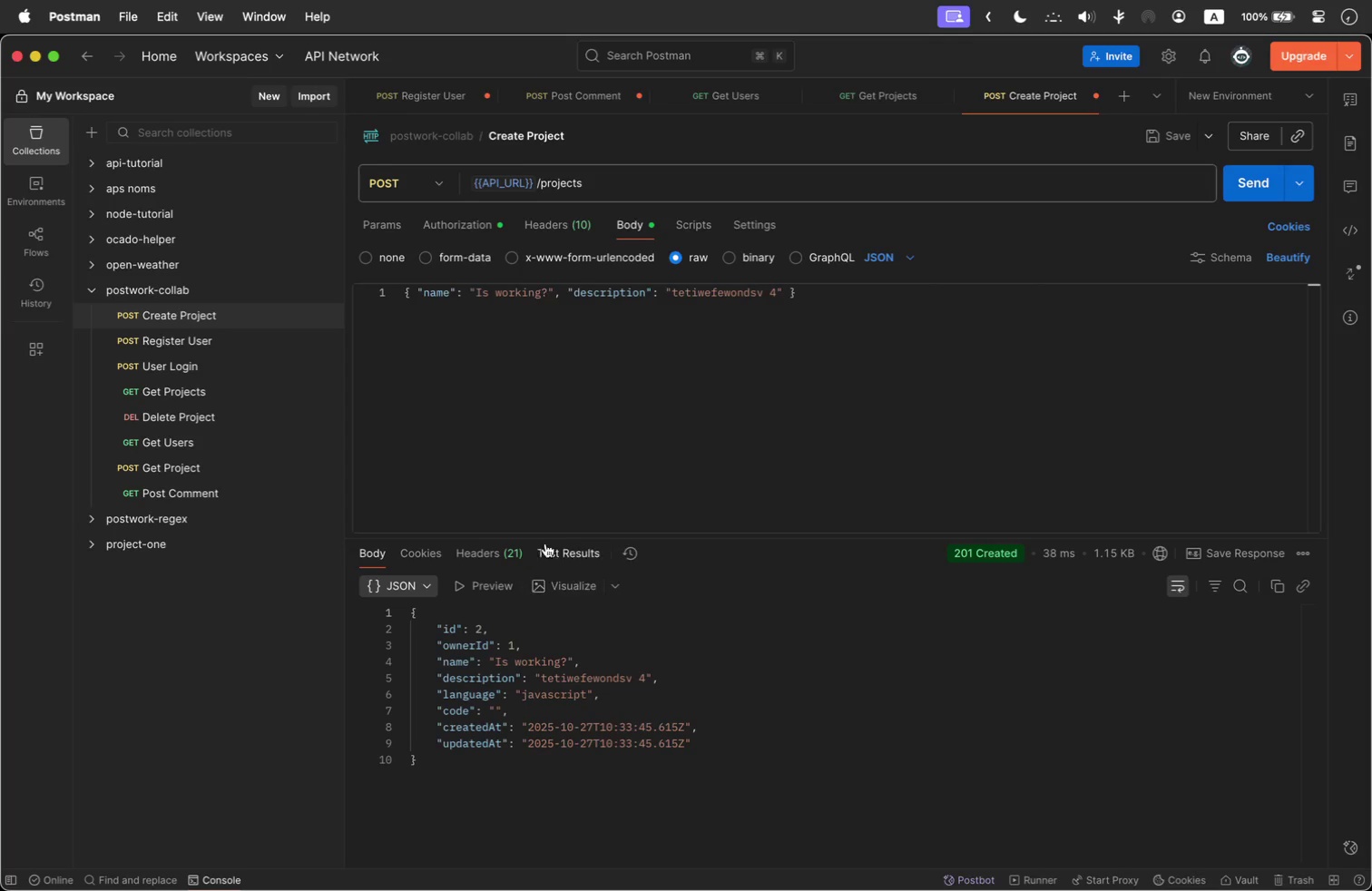 
left_click([185, 403])
 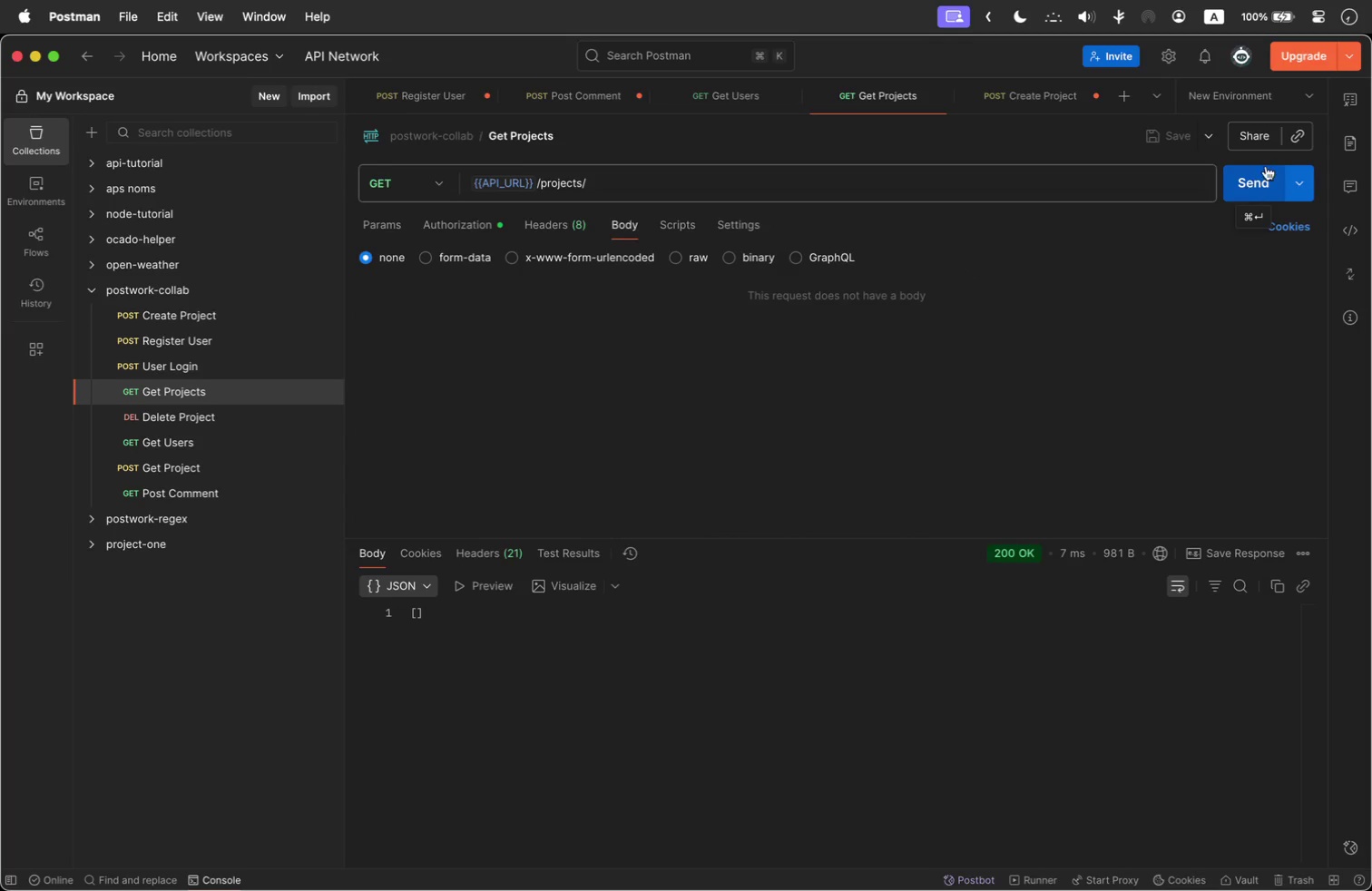 
left_click([1256, 185])
 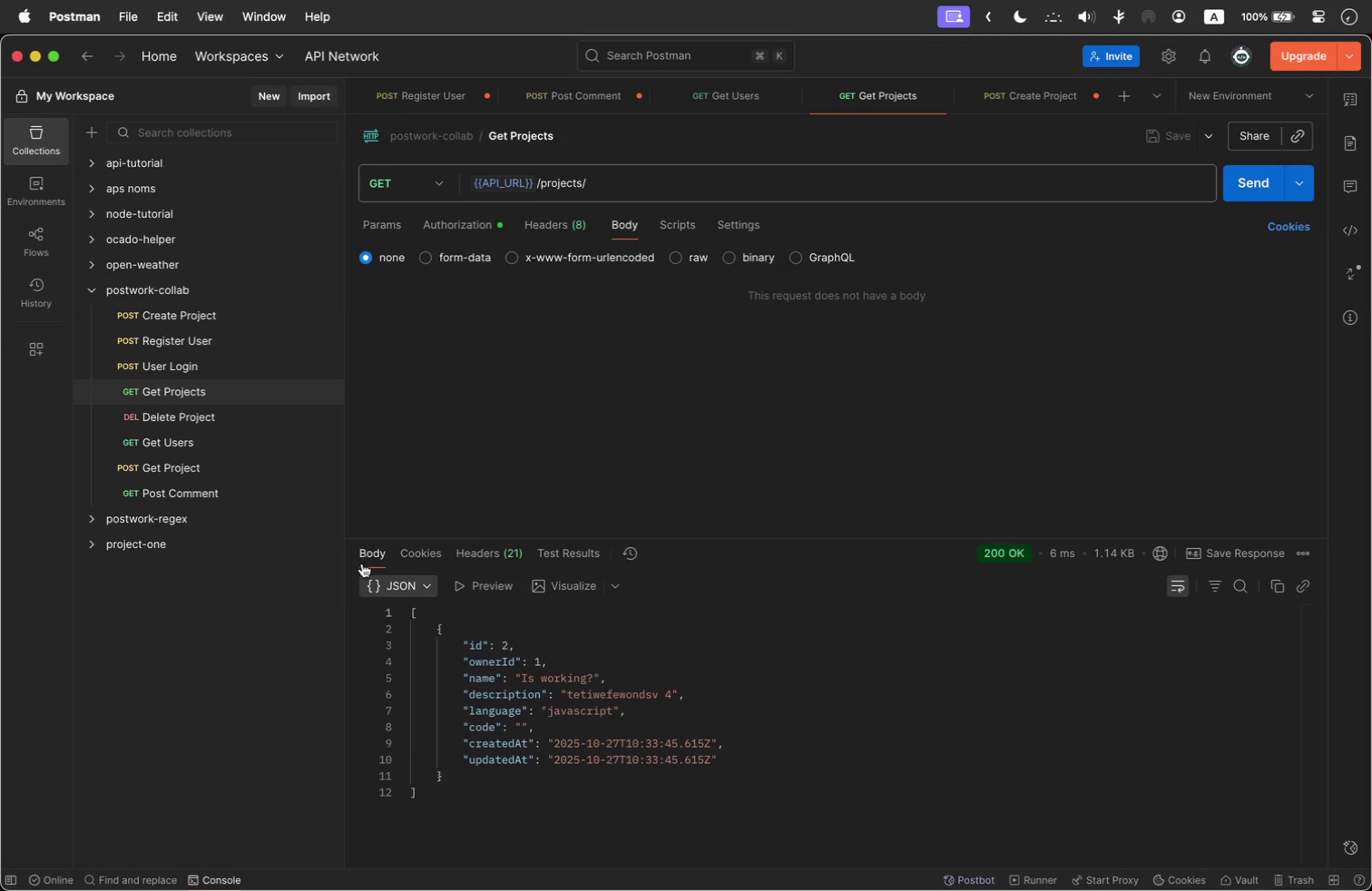 
wait(11.67)
 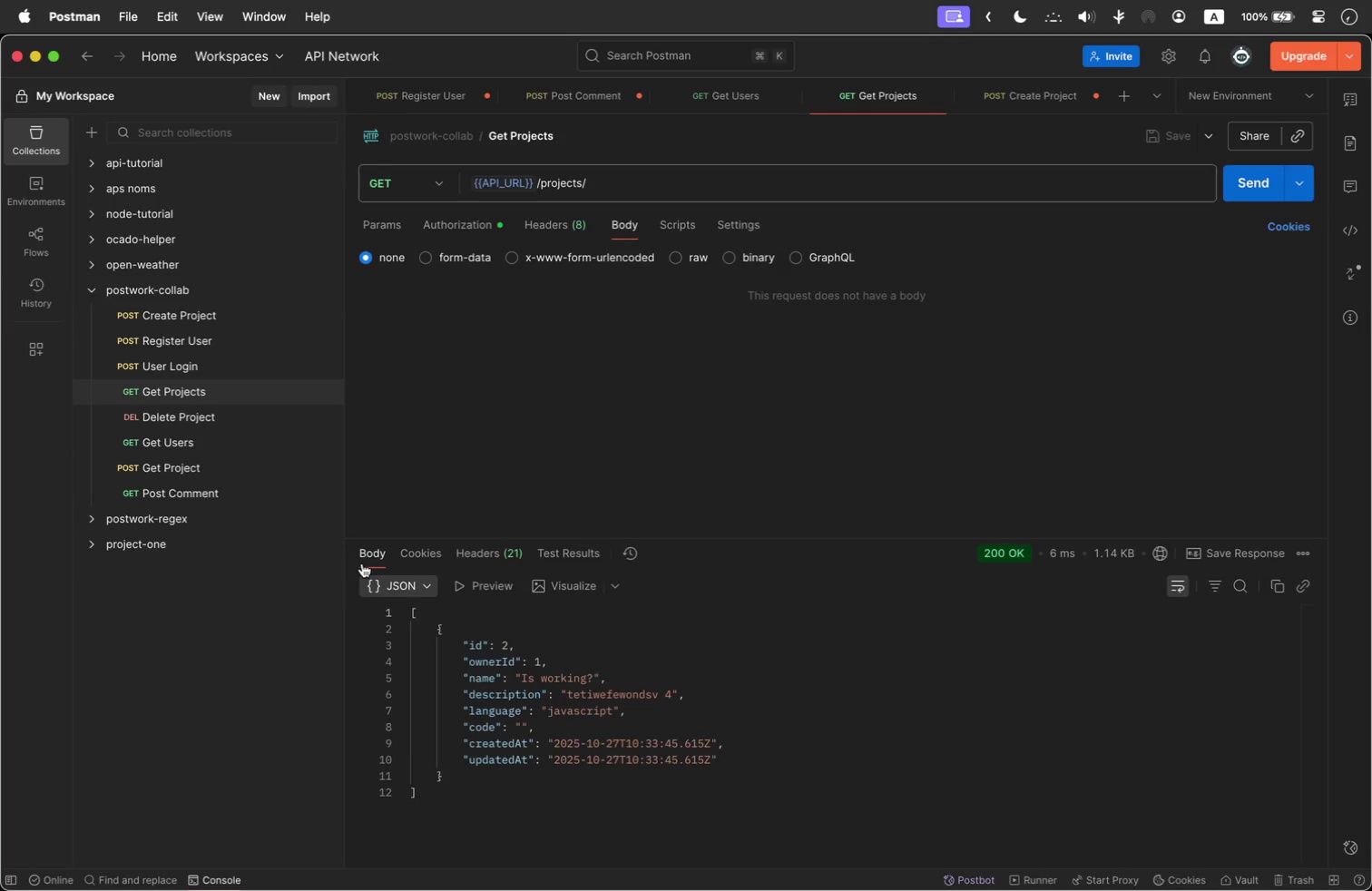 
left_click([193, 444])
 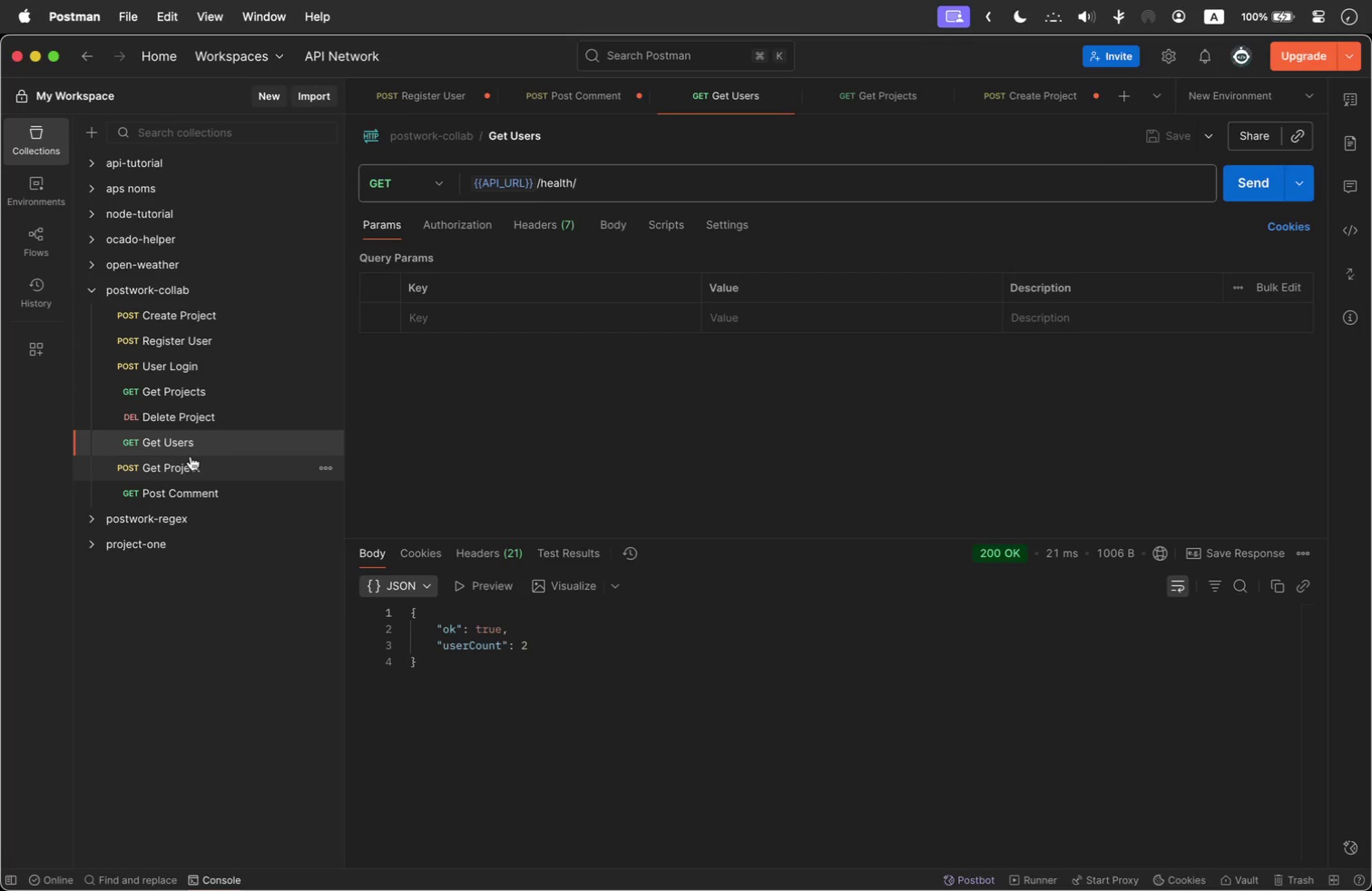 
left_click([191, 456])
 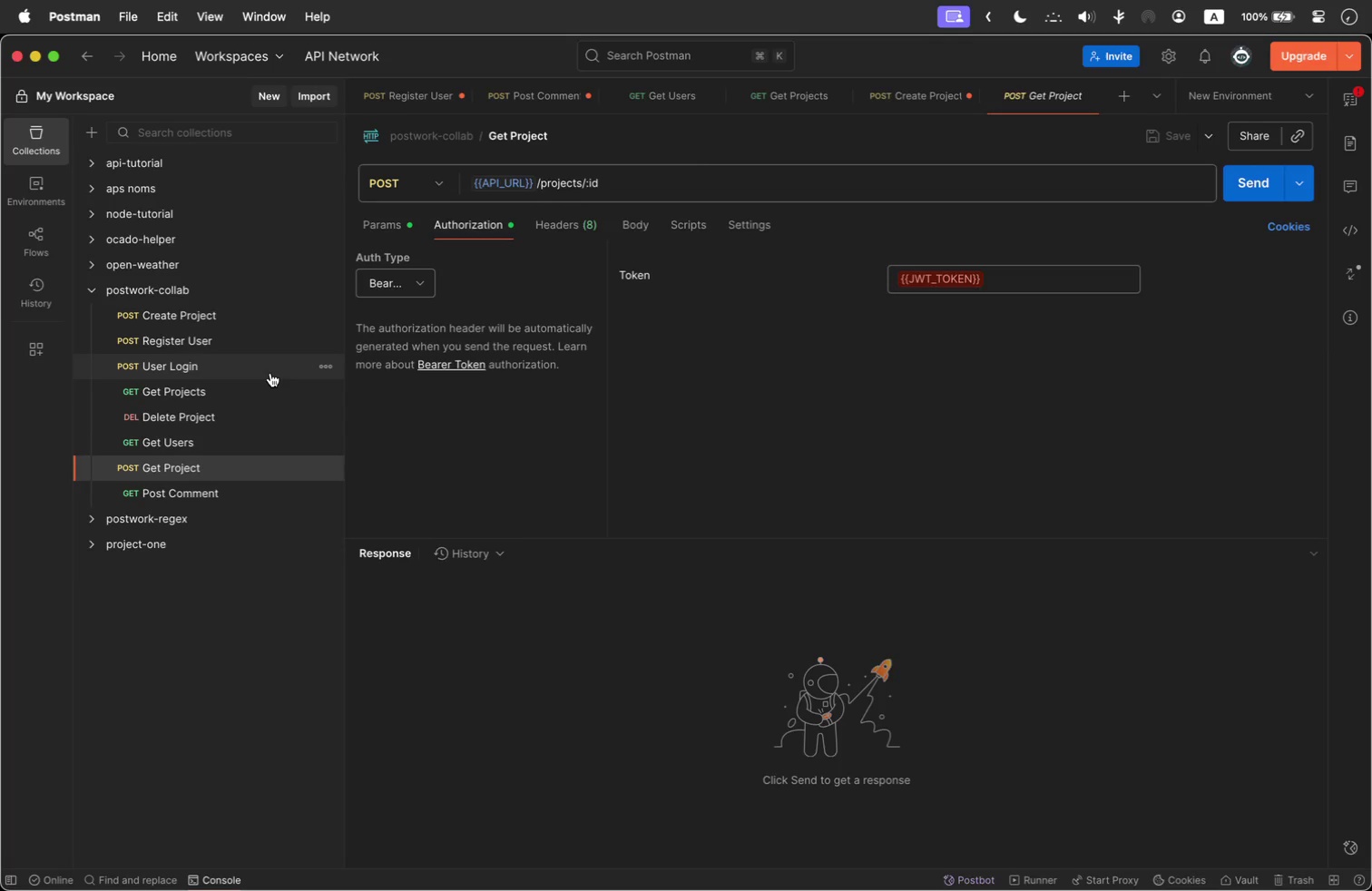 
left_click([970, 272])
 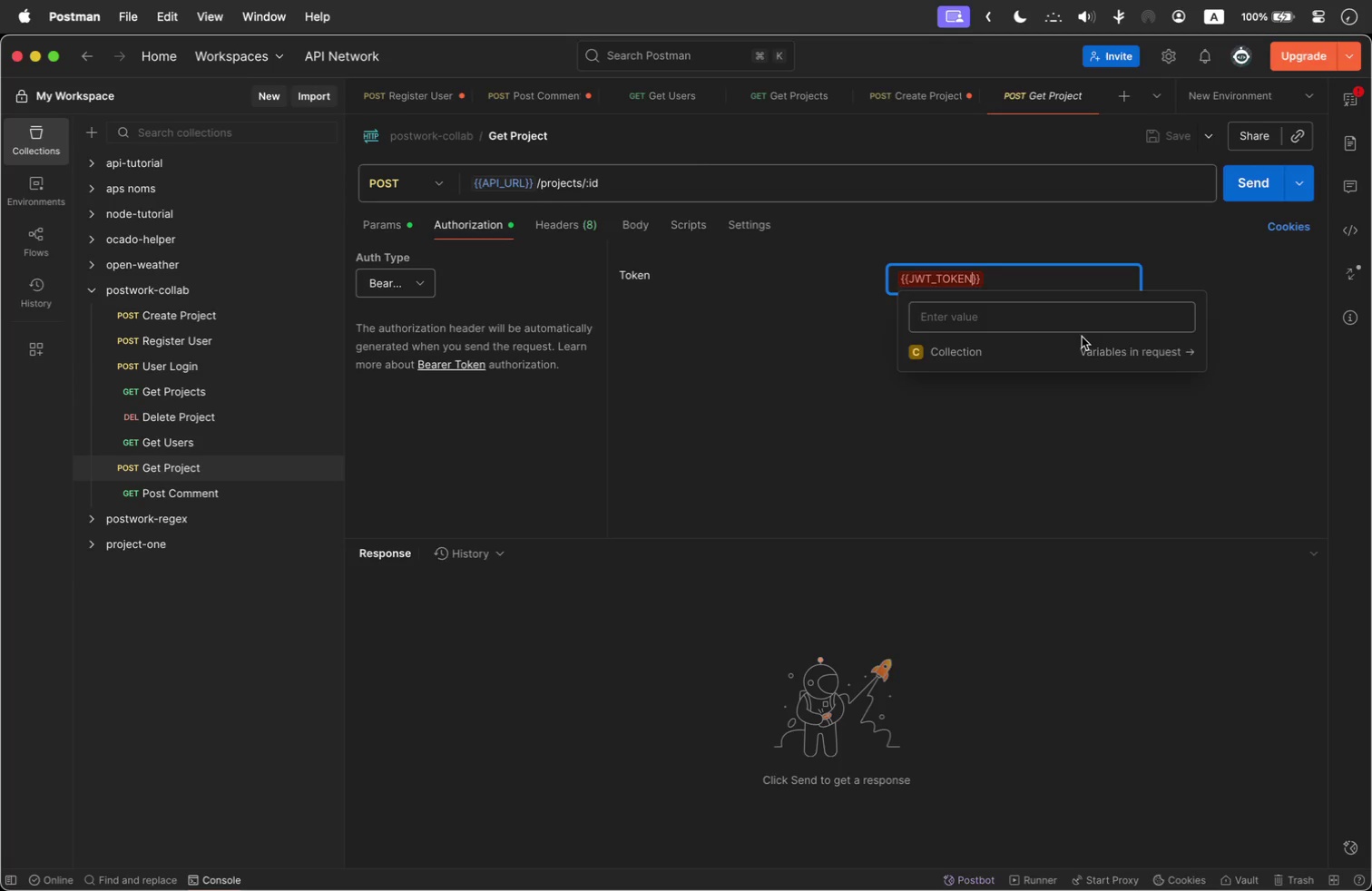 
left_click([1117, 350])
 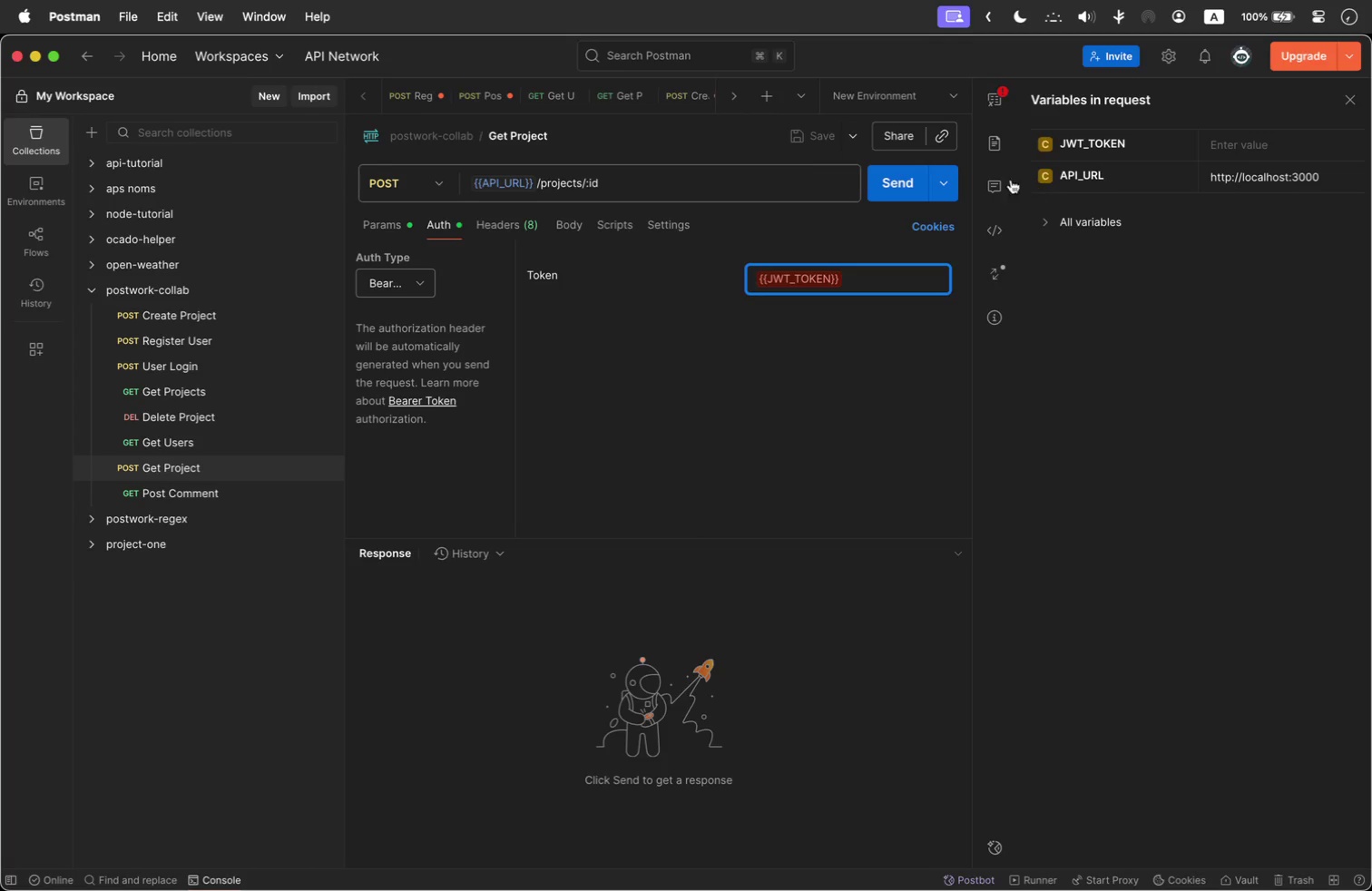 
left_click([213, 395])
 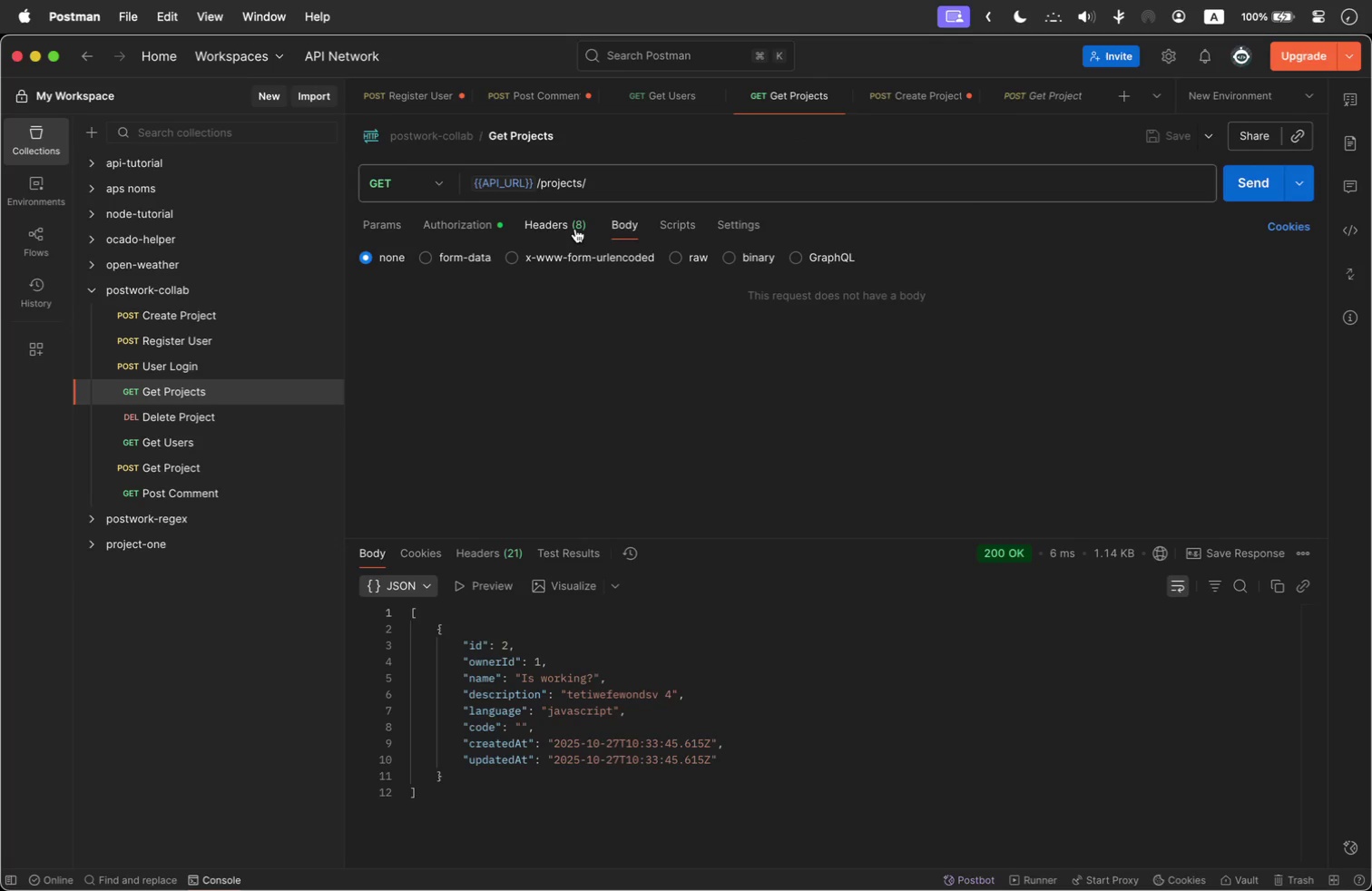 
left_click([457, 220])
 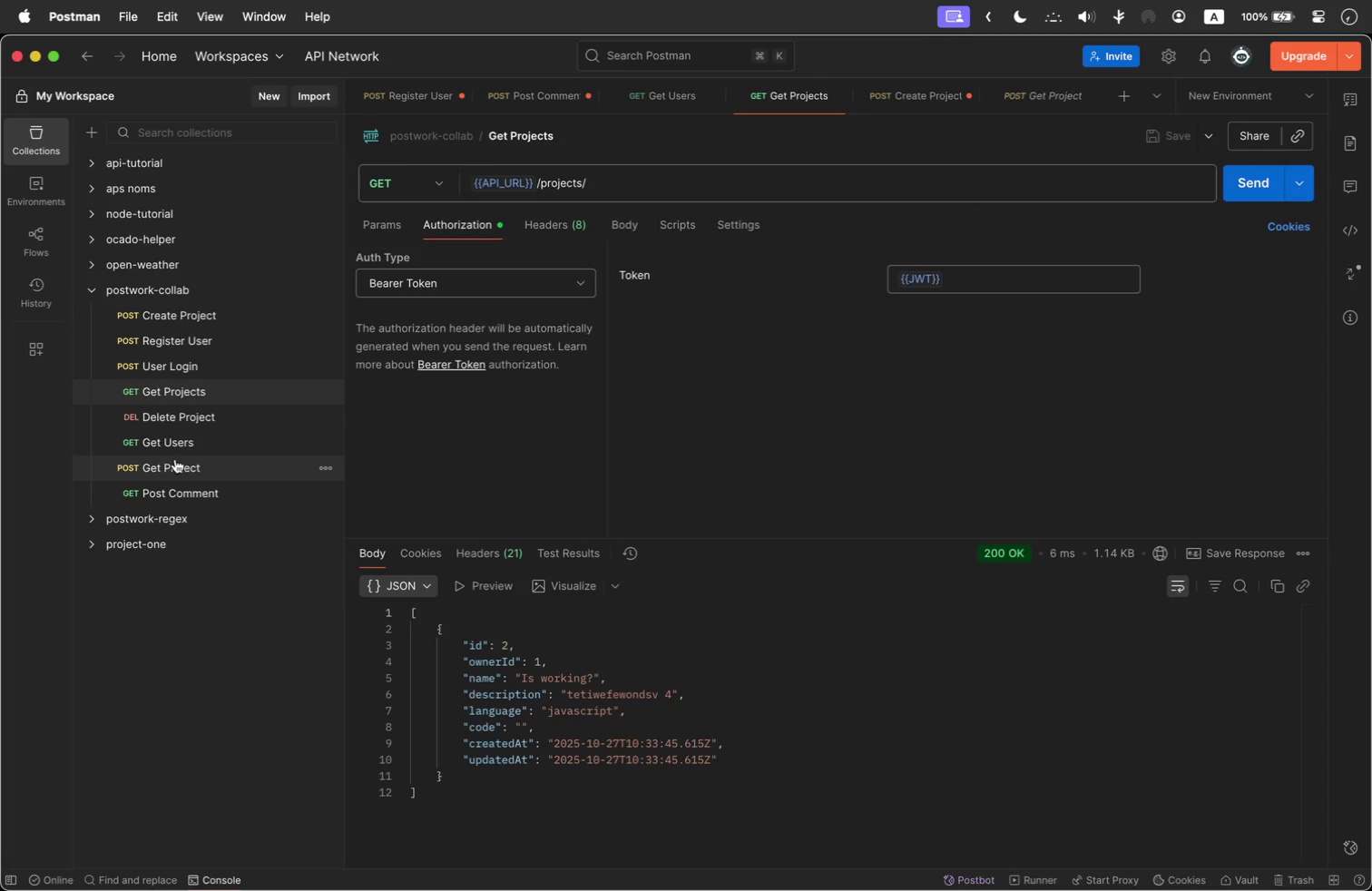 
left_click([180, 459])
 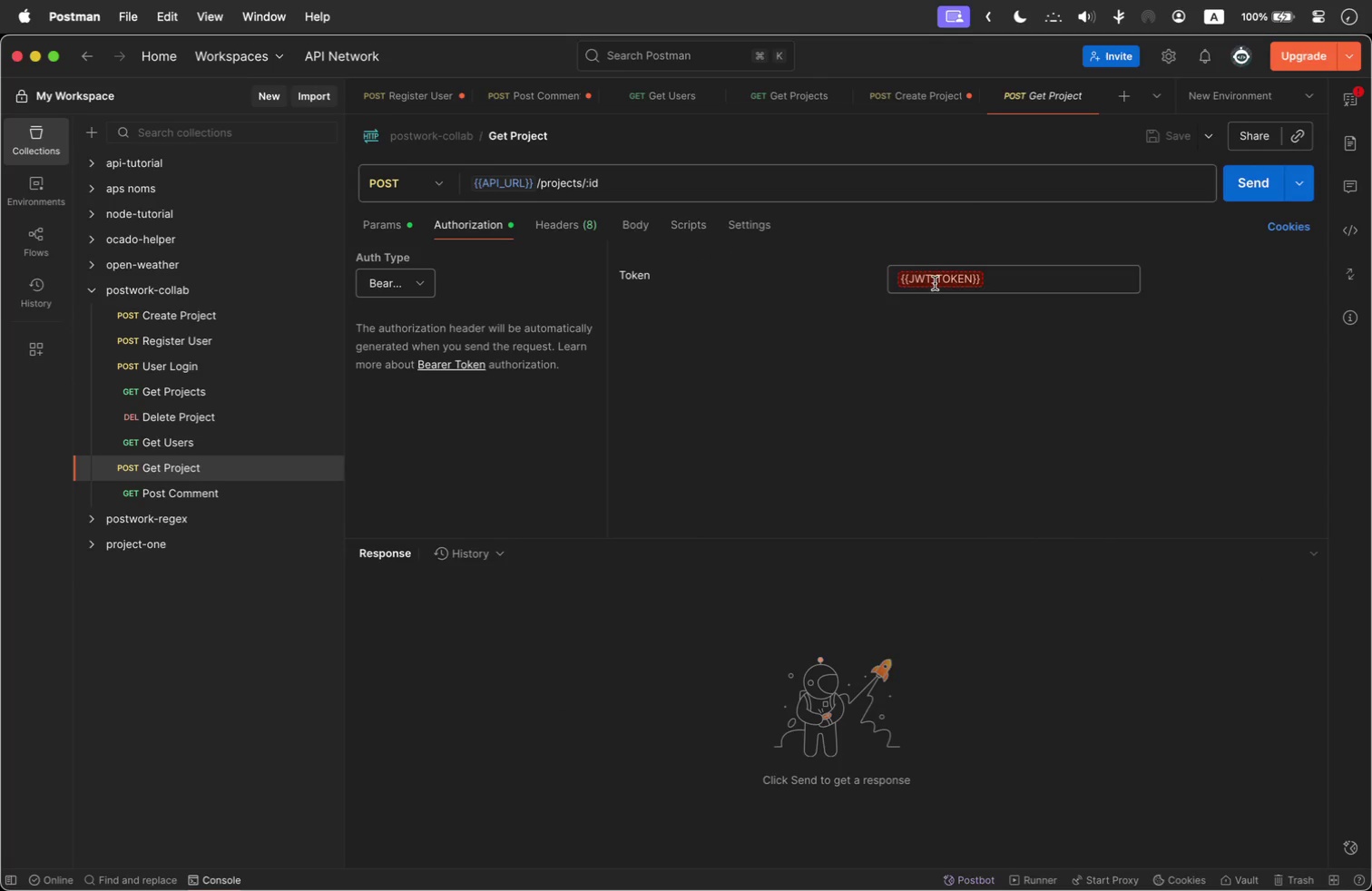 
left_click_drag(start_coordinate=[935, 282], to_coordinate=[972, 277])
 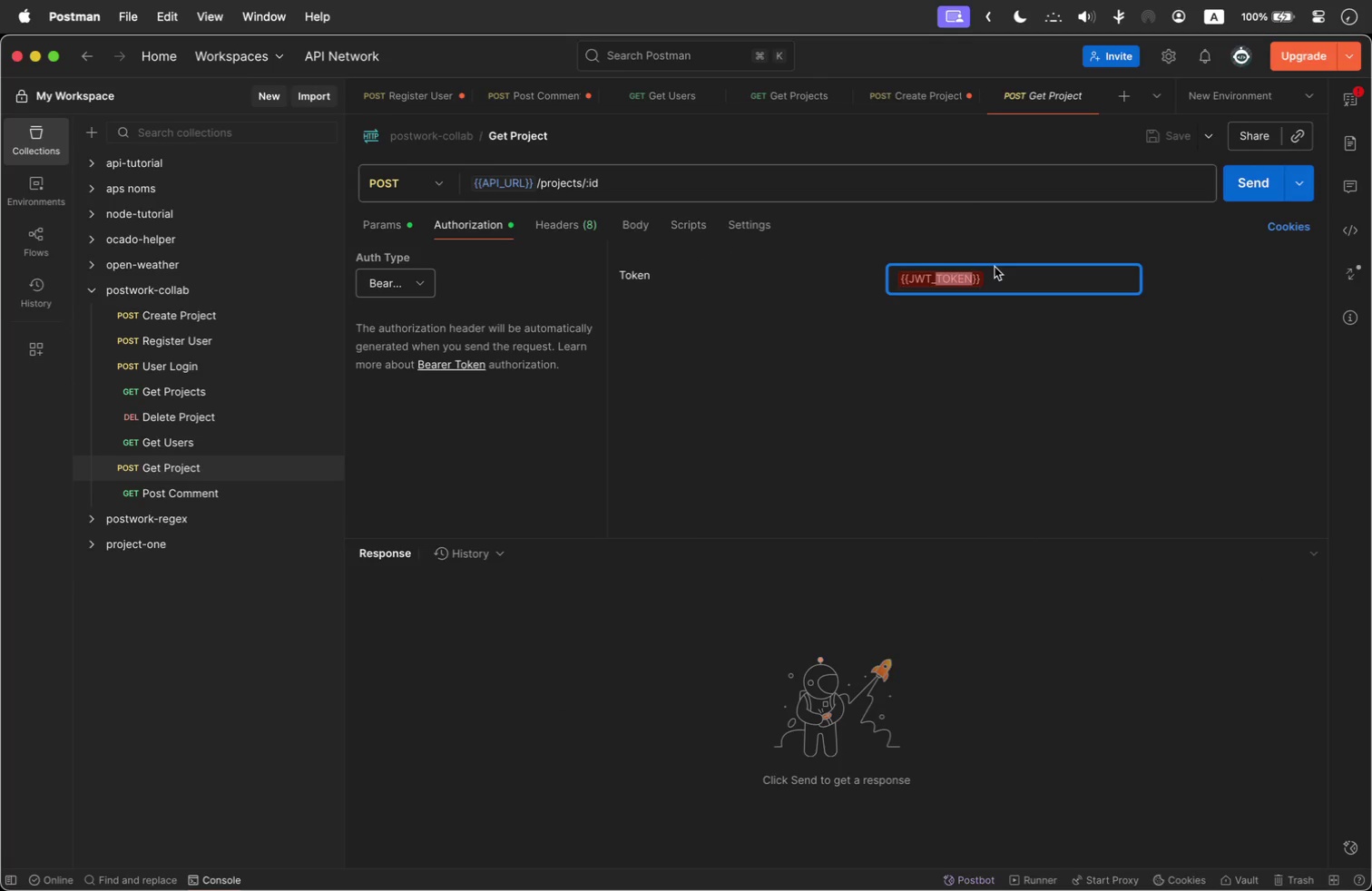 
key(Backspace)
 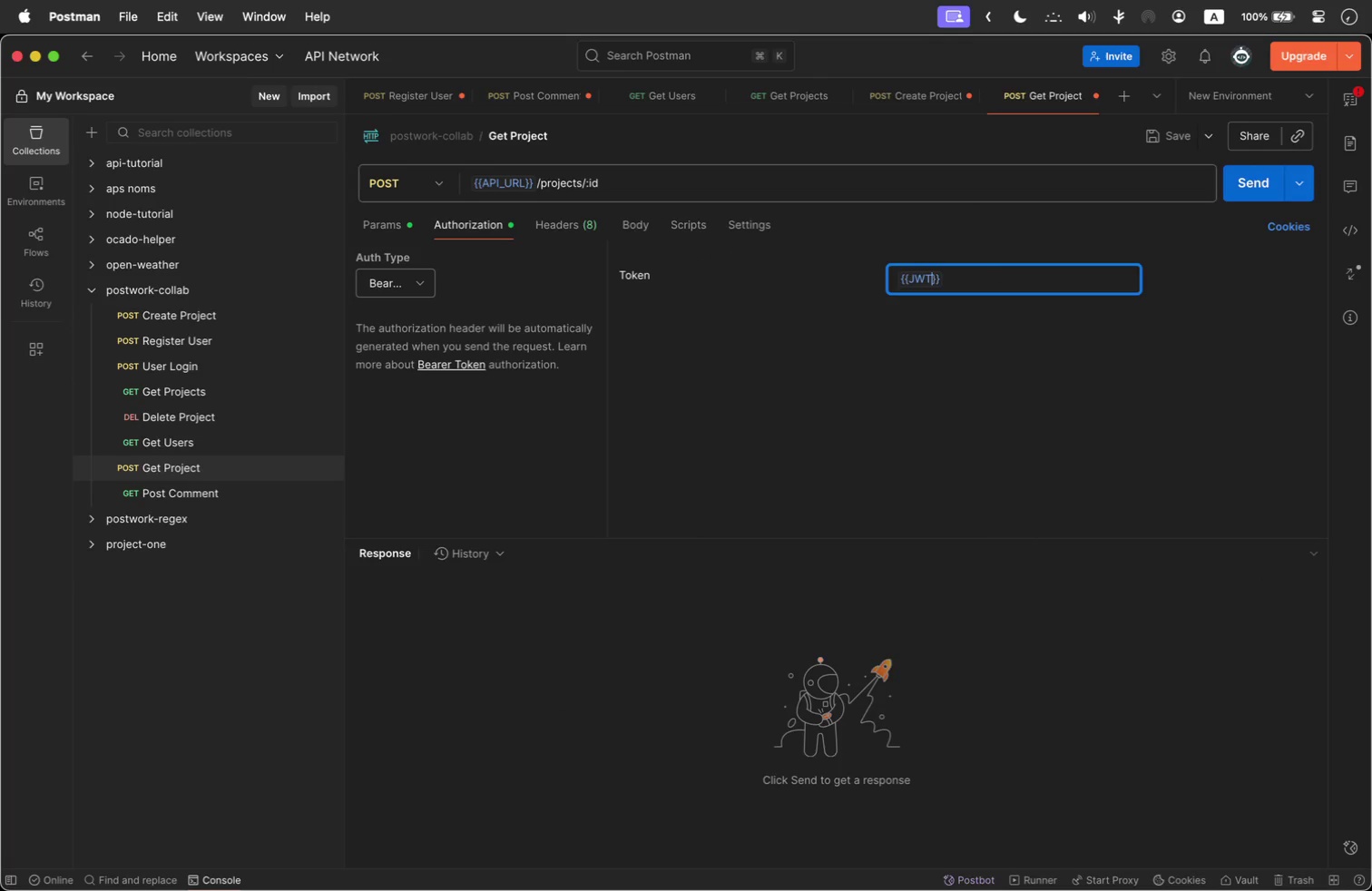 
key(Backspace)
 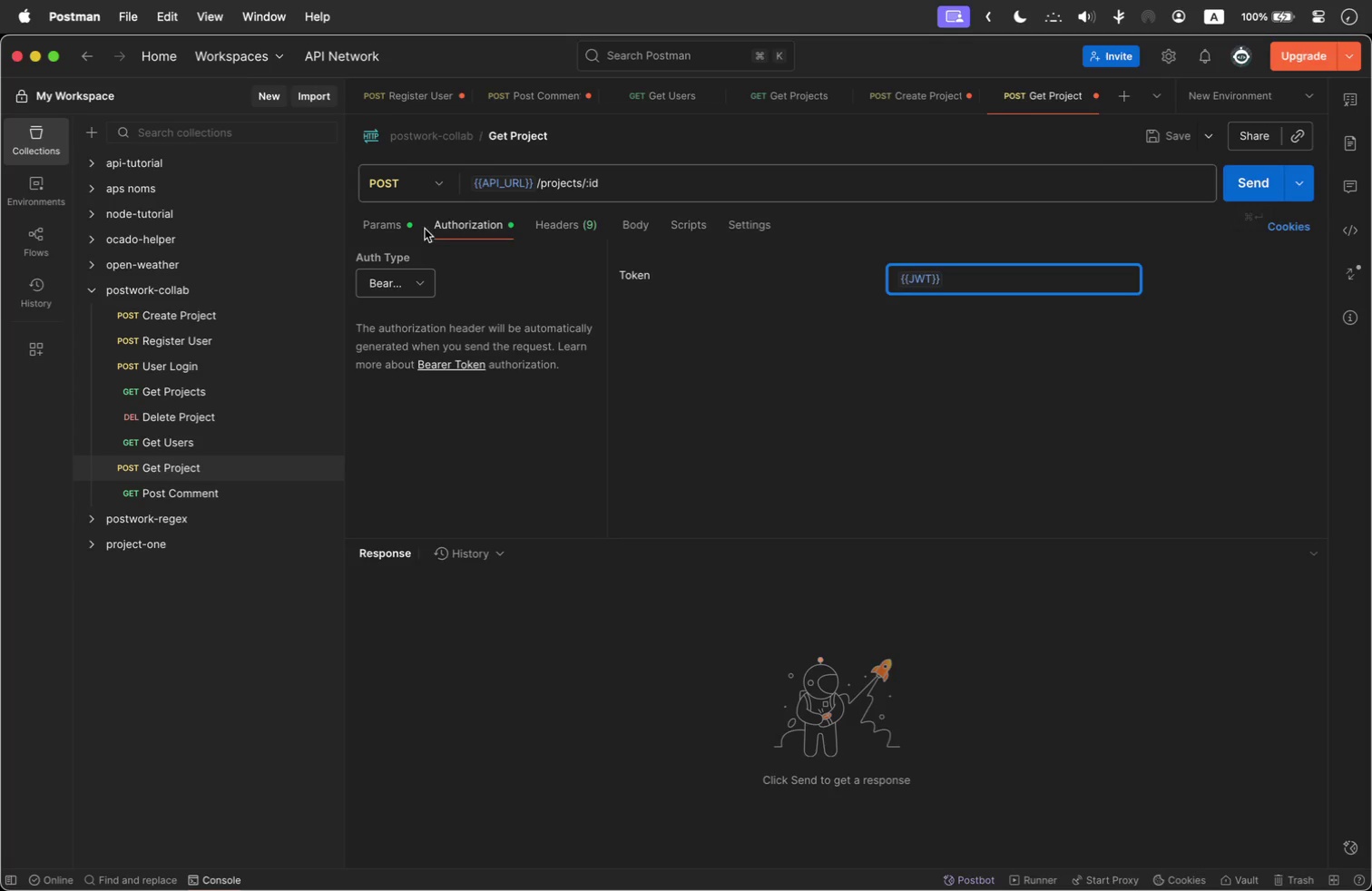 
left_click([570, 225])
 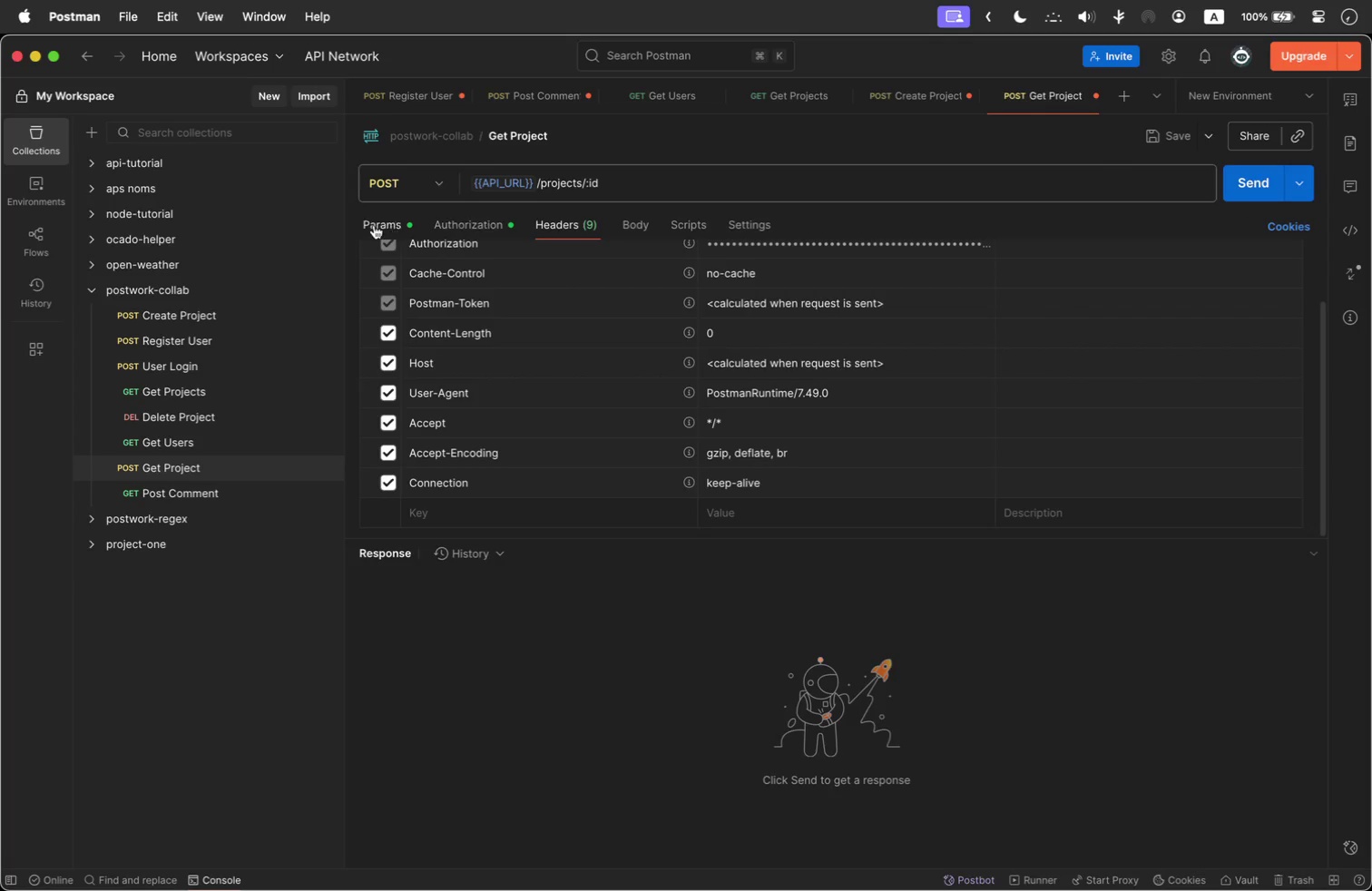 
left_click([374, 225])
 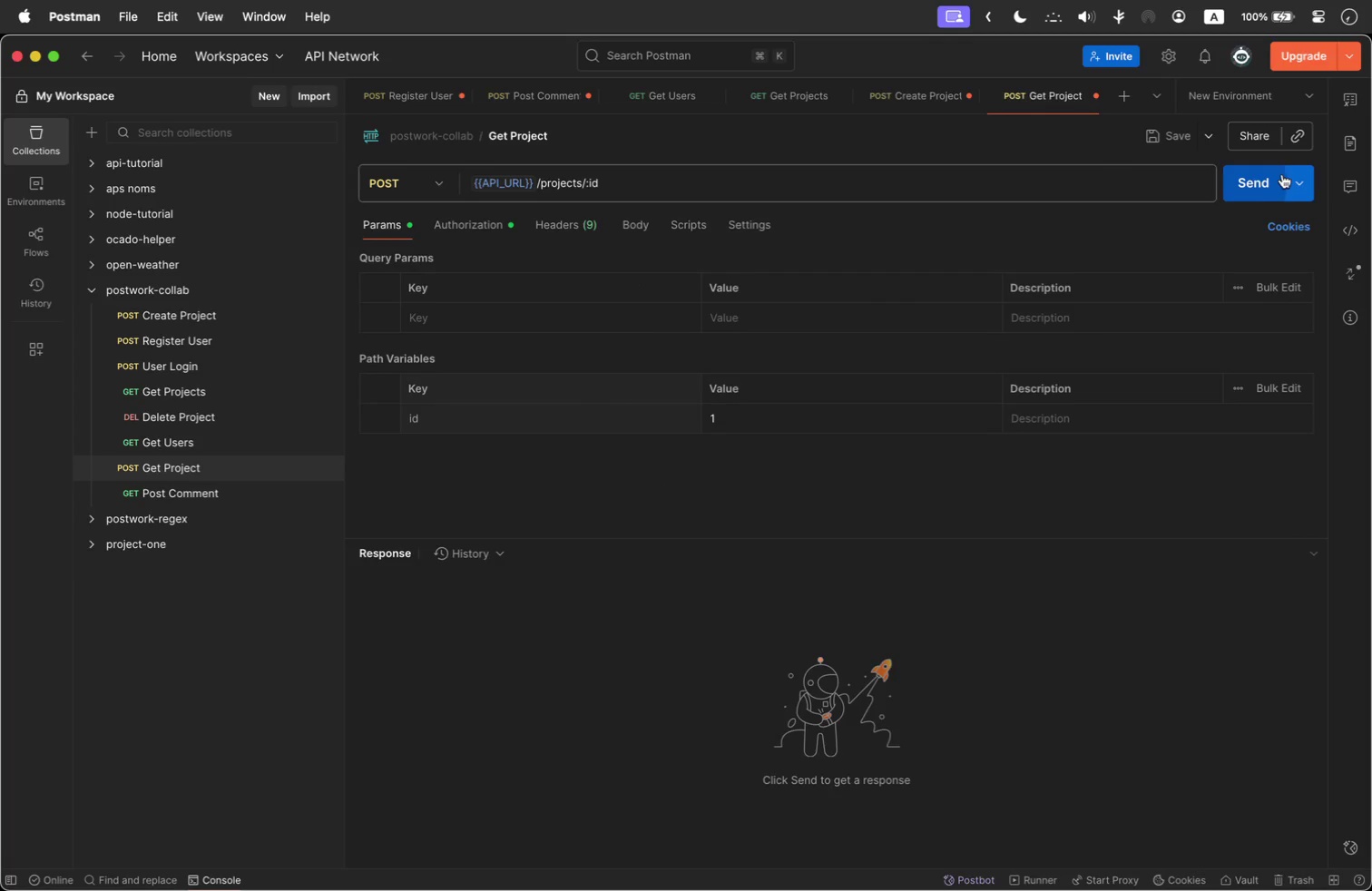 
left_click([1275, 176])
 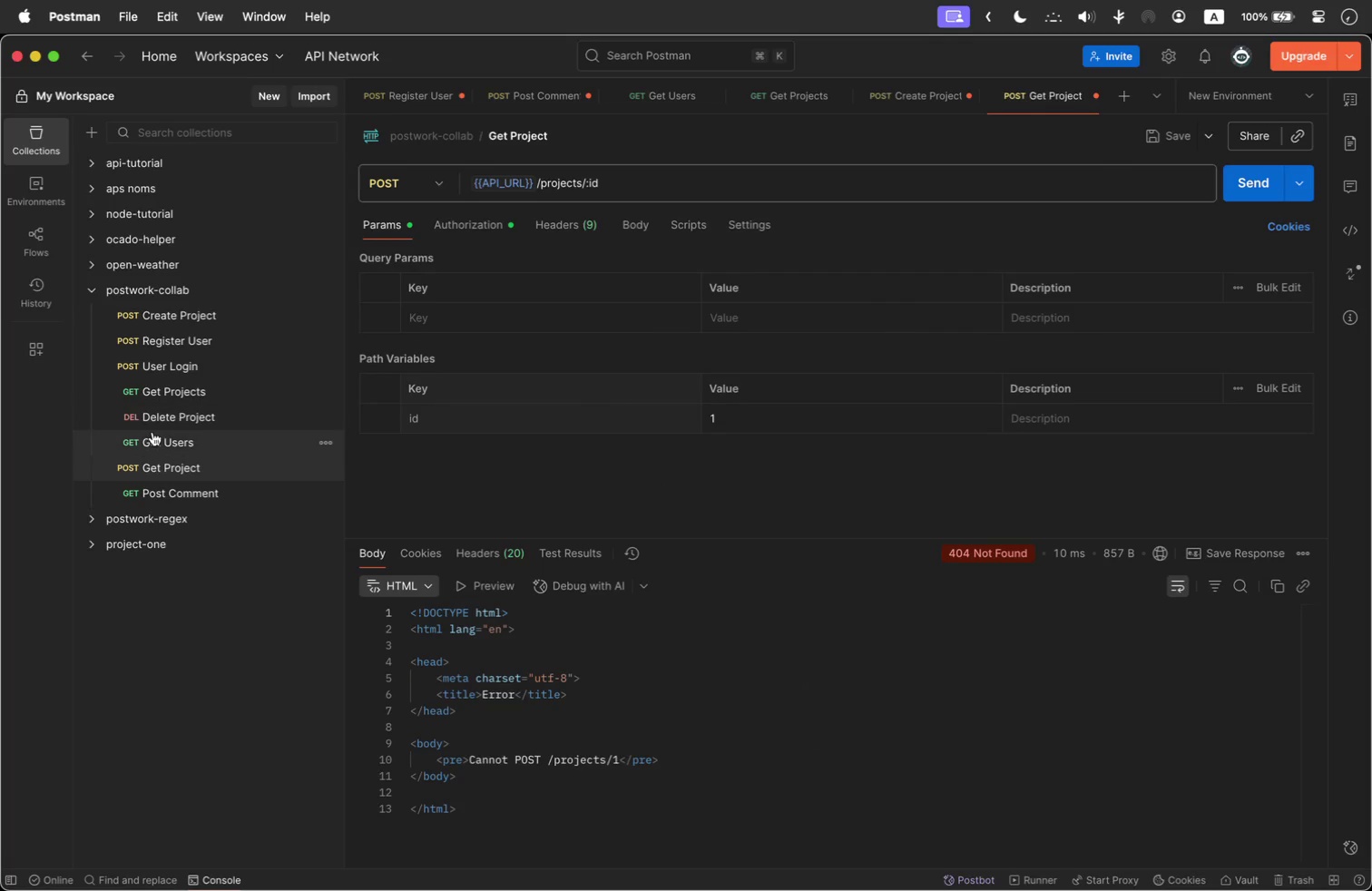 
left_click([441, 187])
 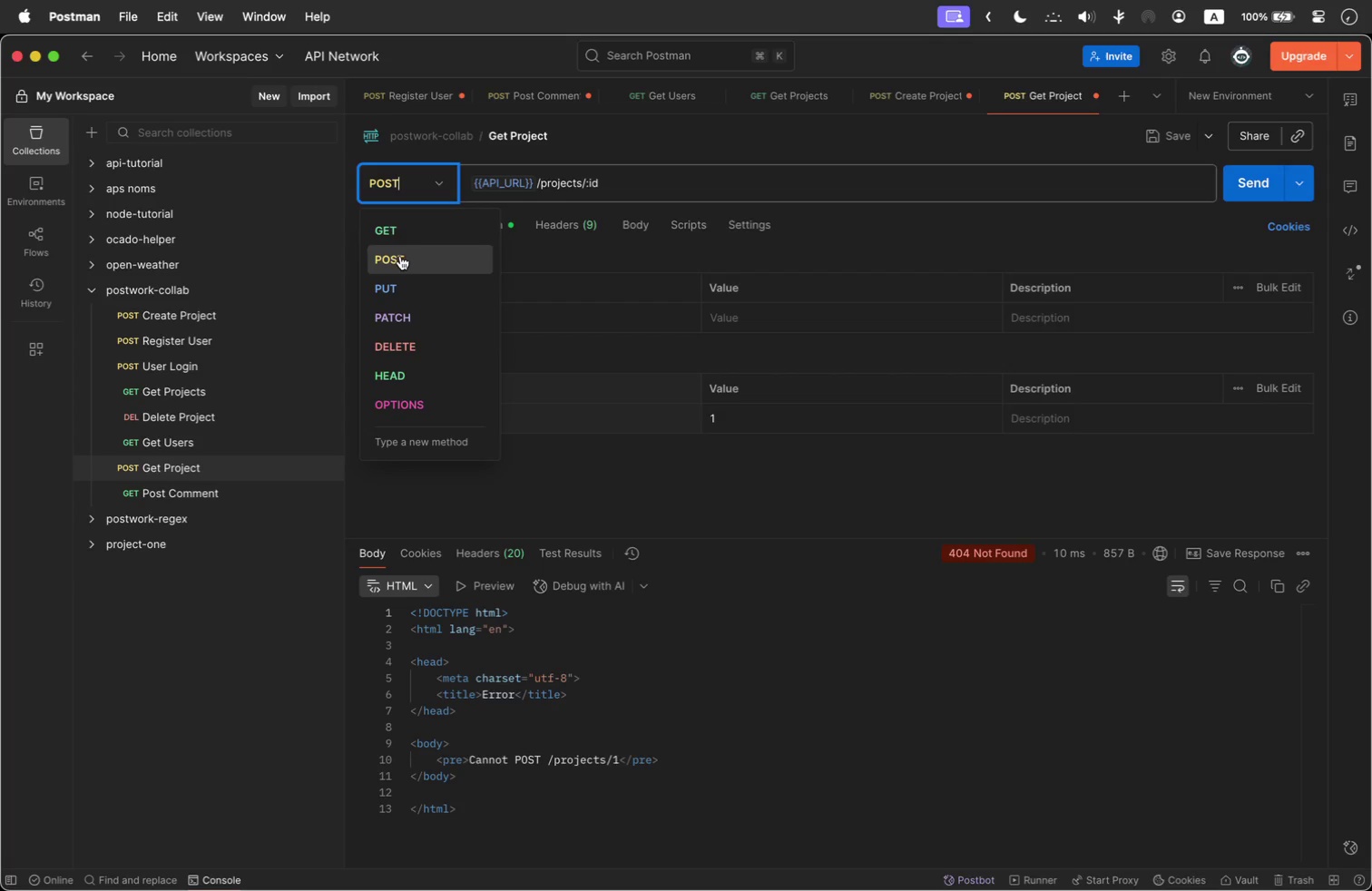 
left_click([398, 225])
 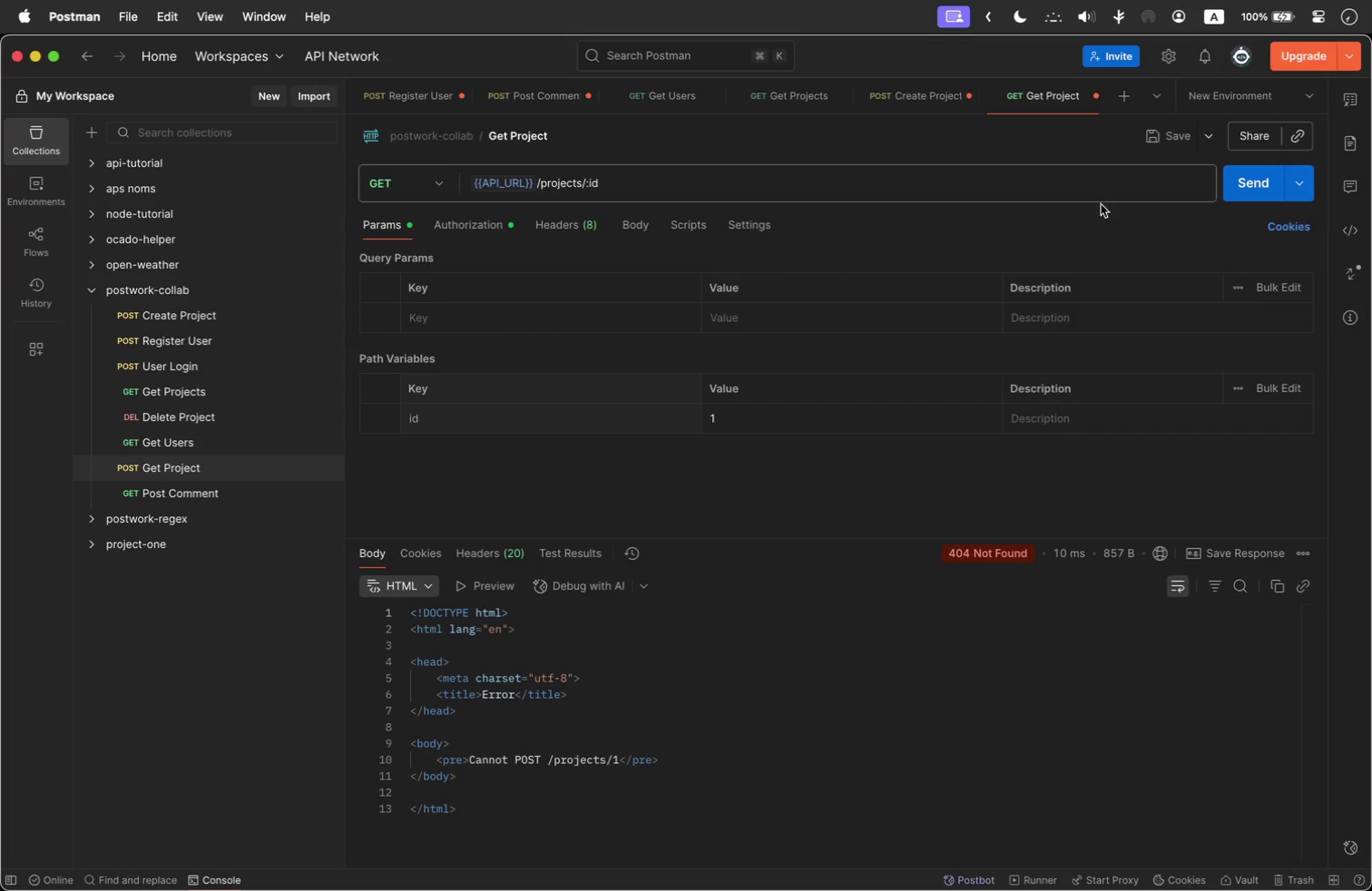 
left_click([1250, 188])
 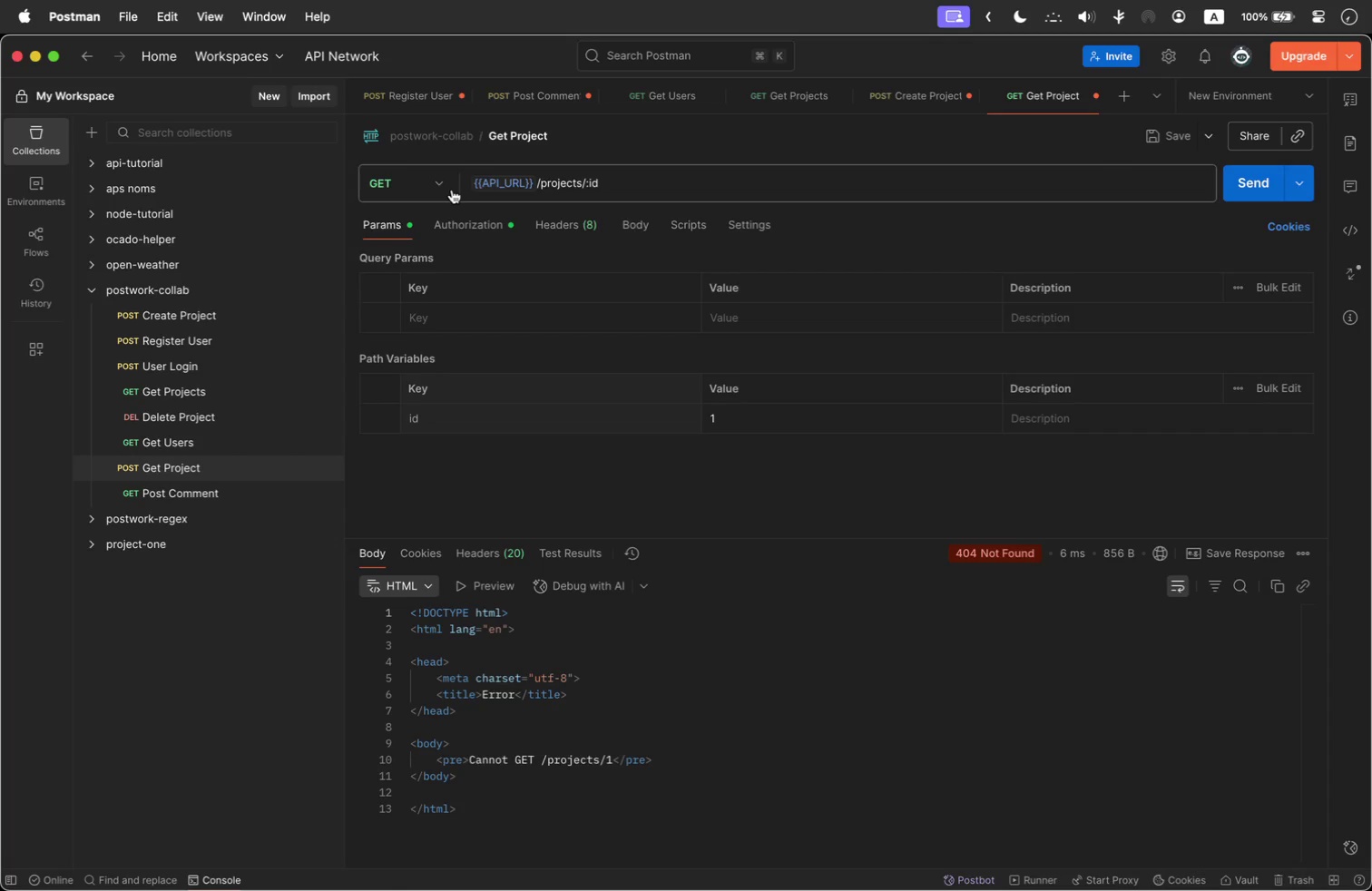 
wait(16.46)
 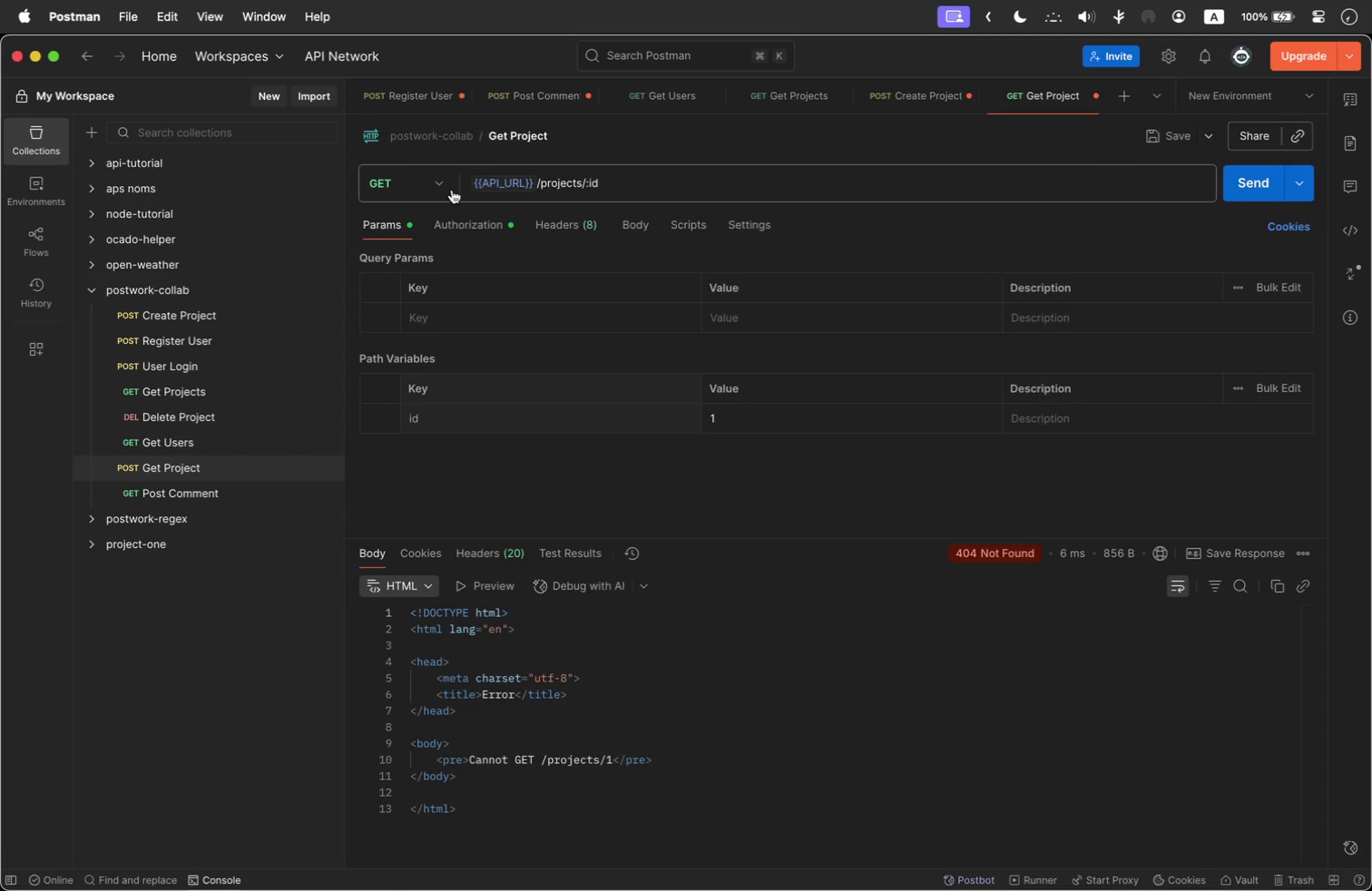 
left_click([687, 177])
 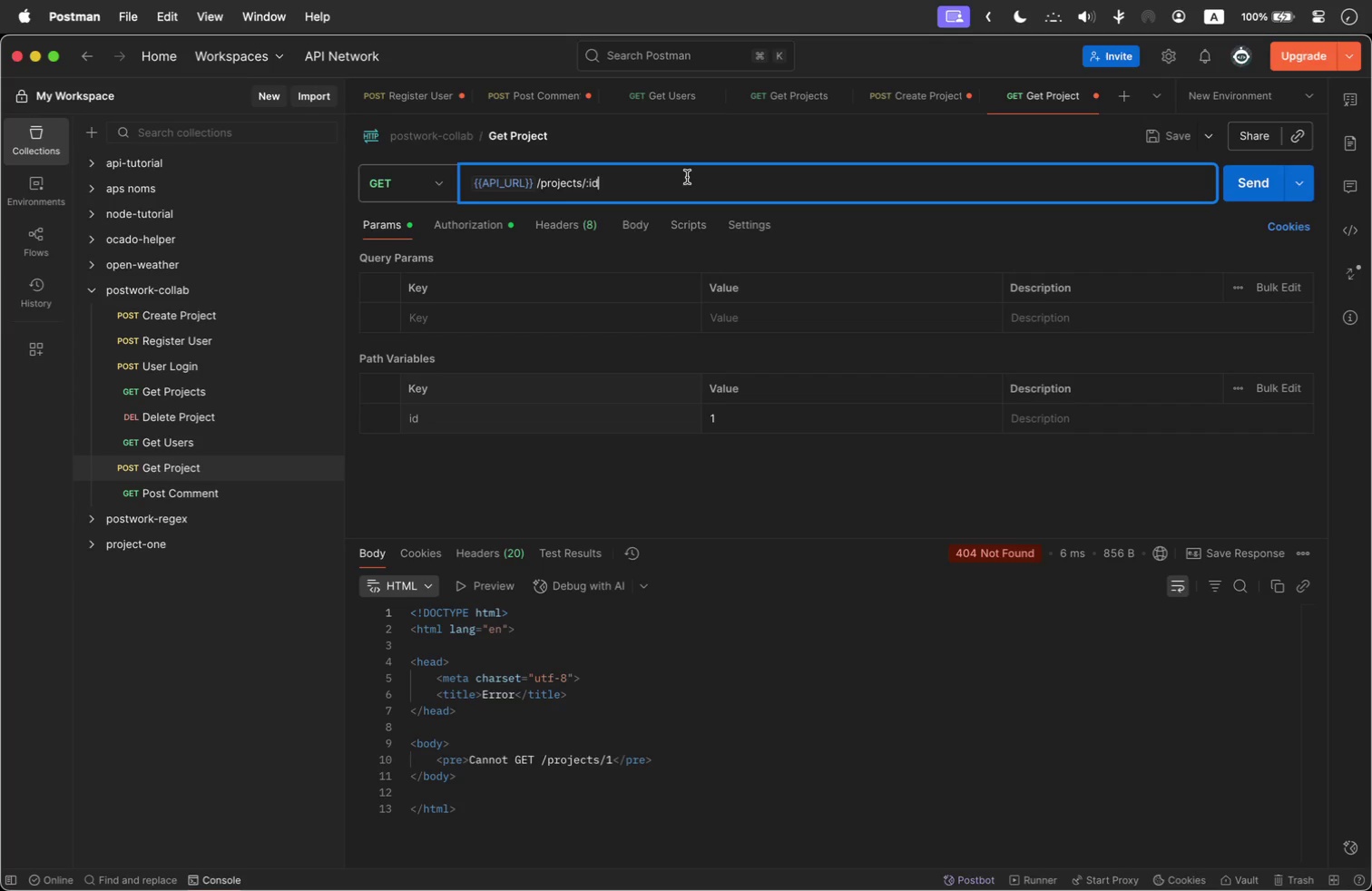 
key(Slash)
 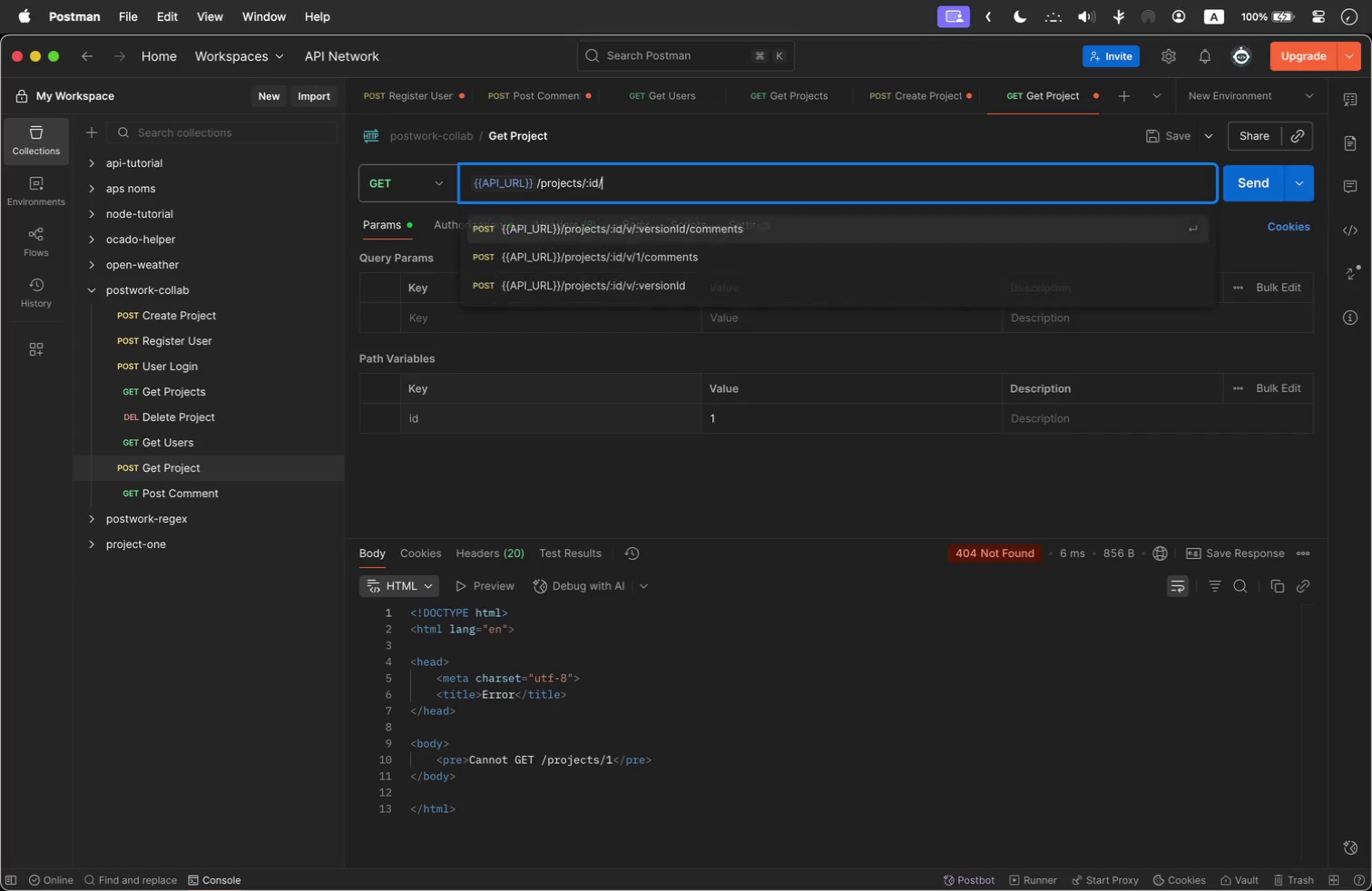 
key(V)
 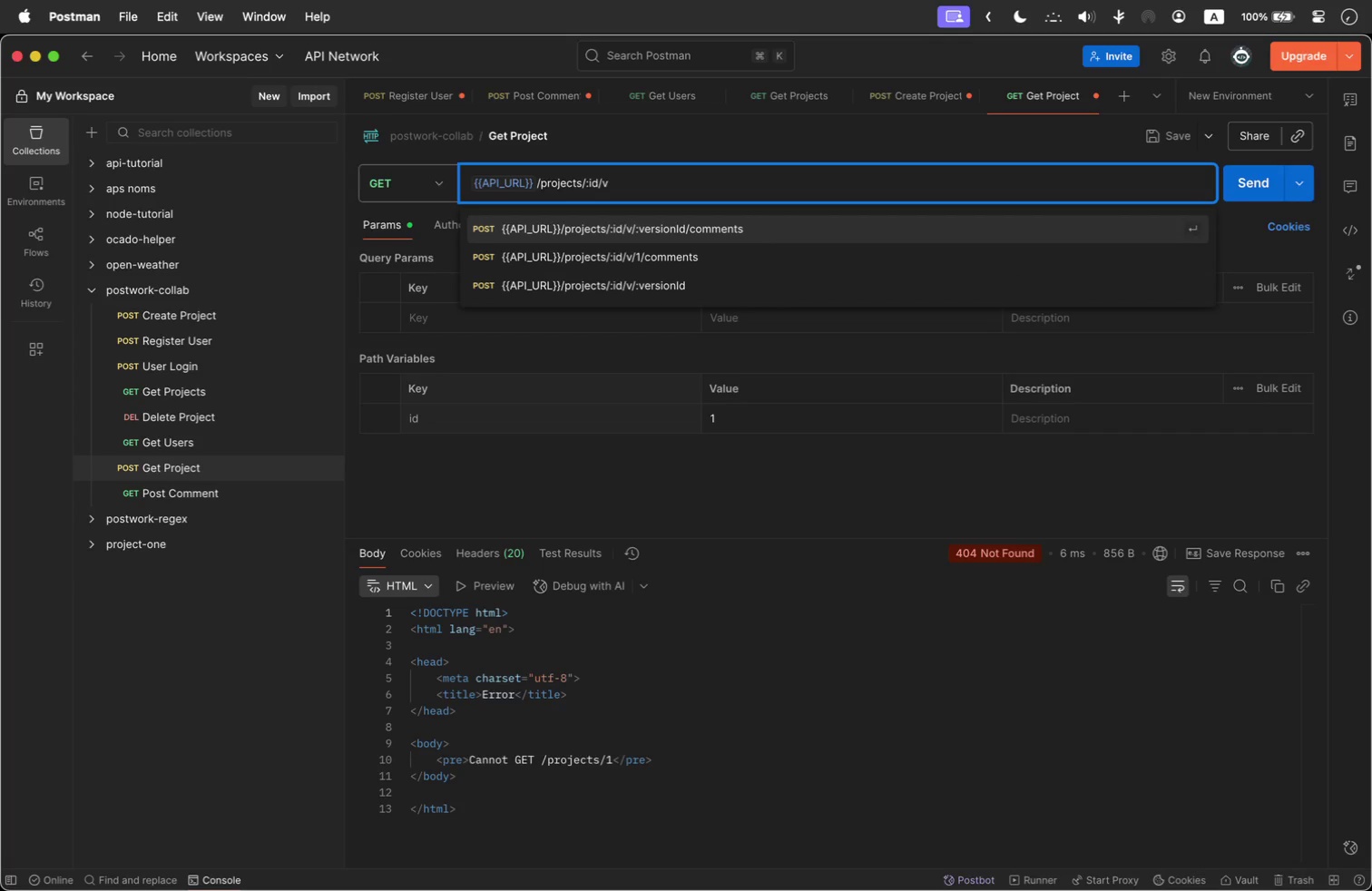 
key(ArrowDown)
 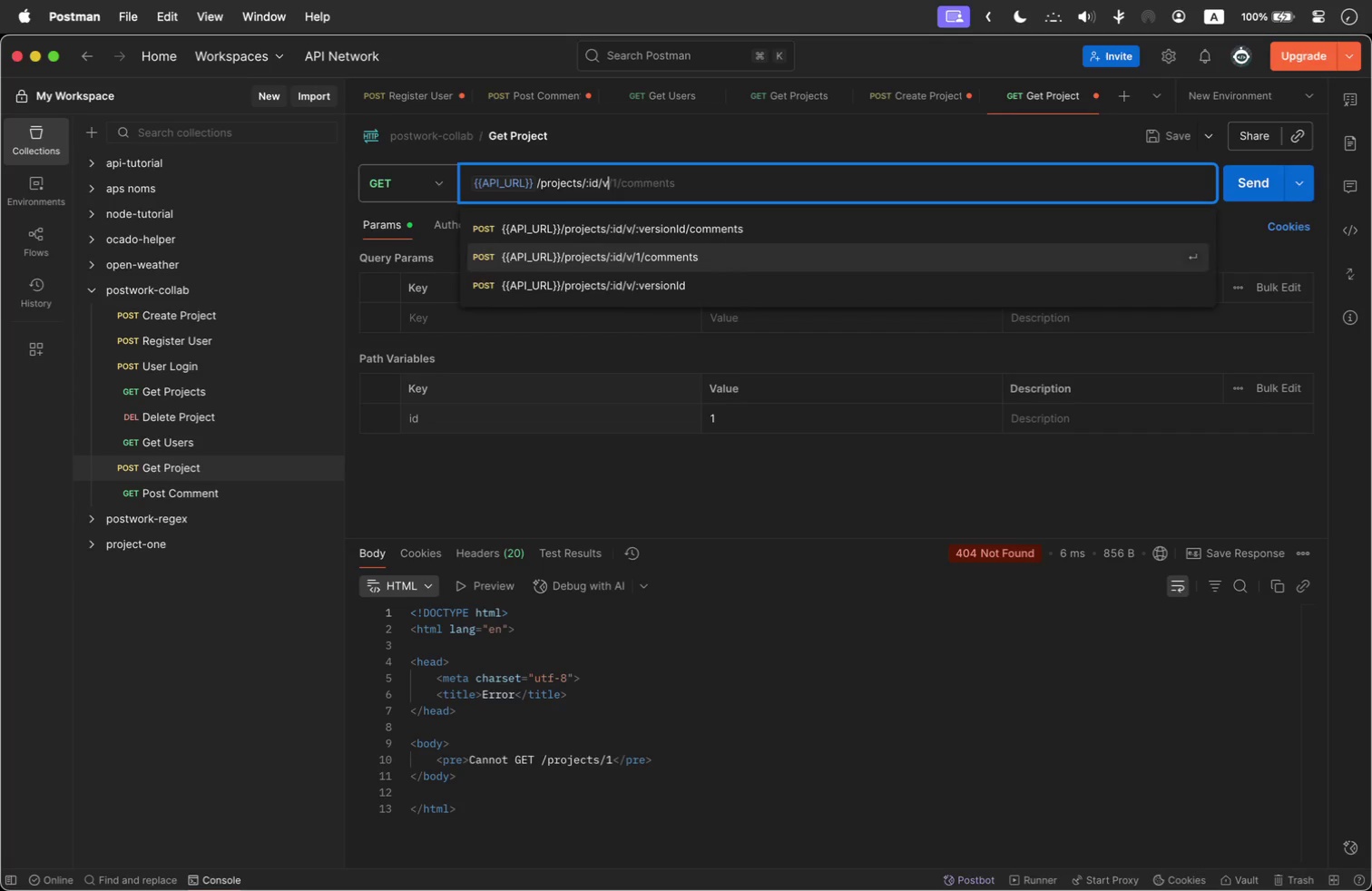 
key(ArrowDown)
 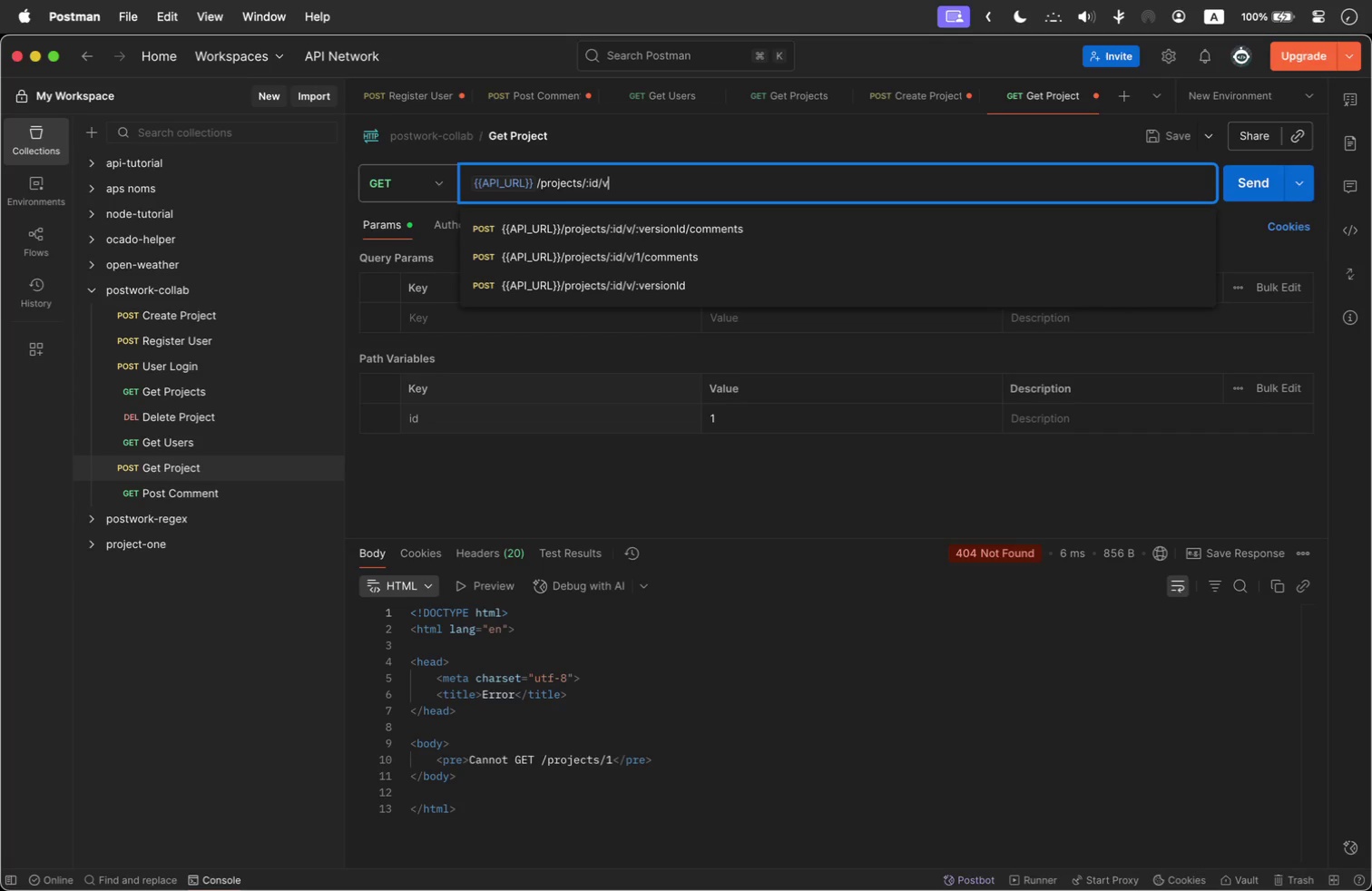 
key(ArrowDown)
 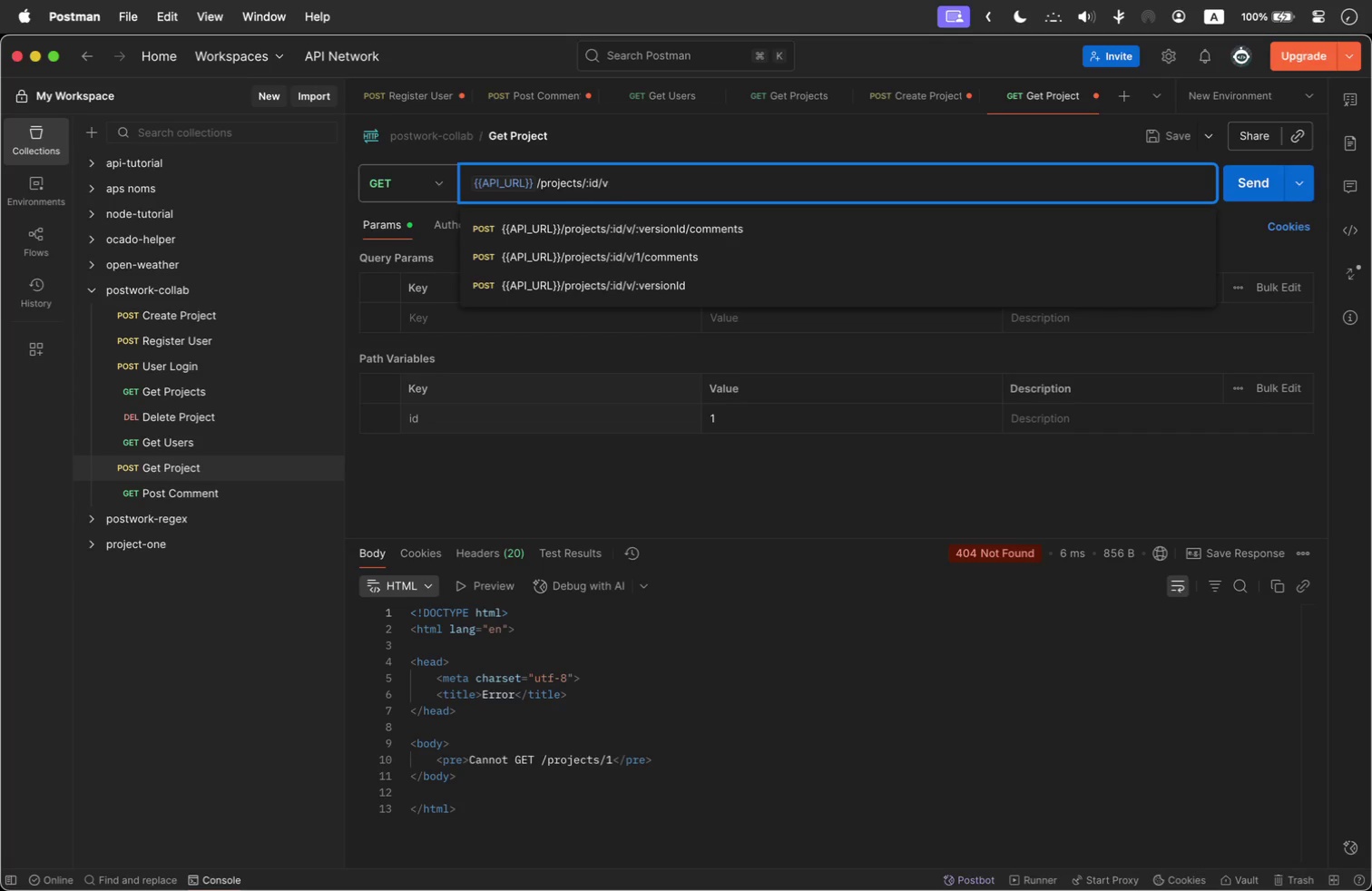 
key(ArrowUp)
 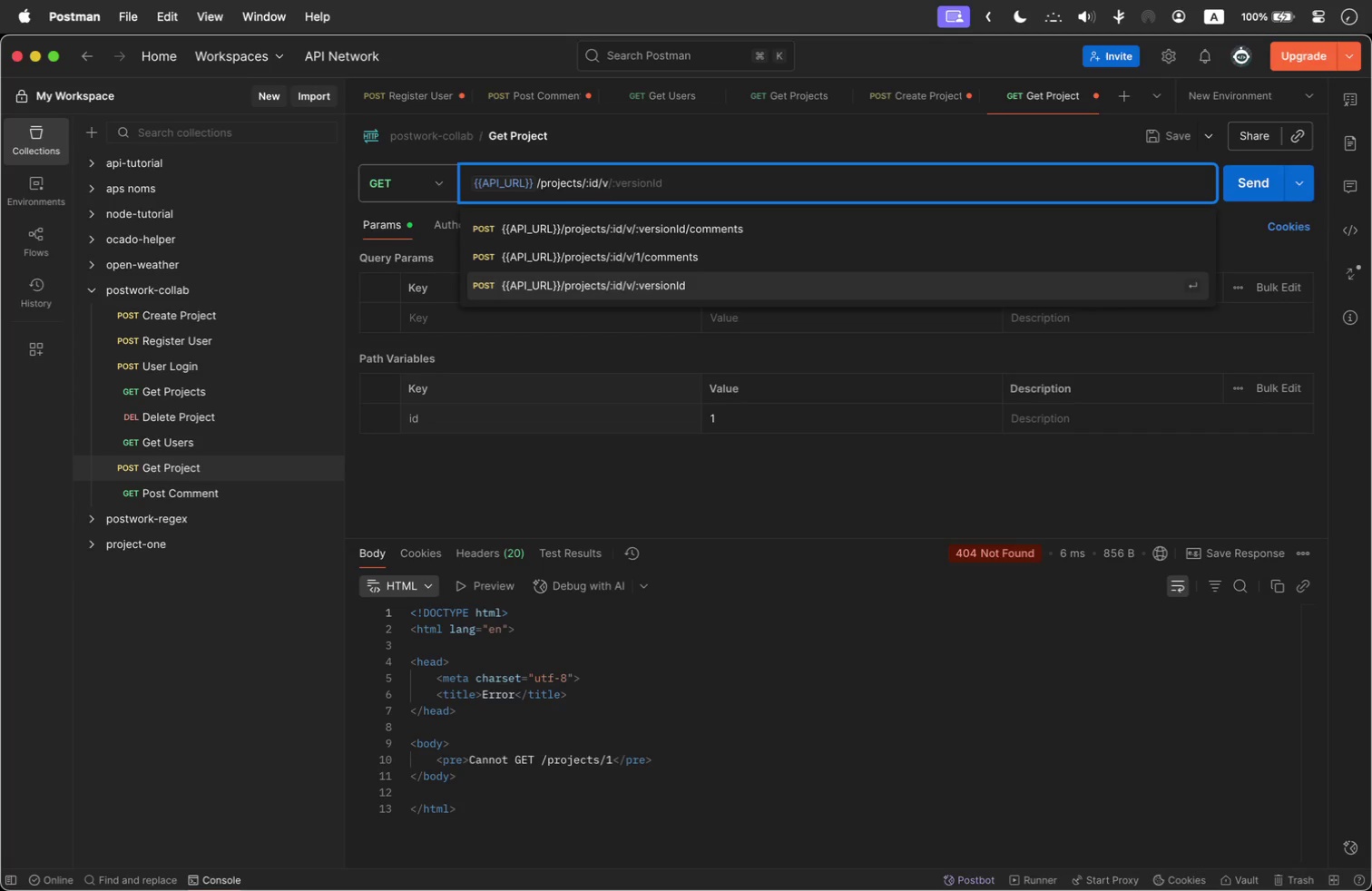 
key(Enter)
 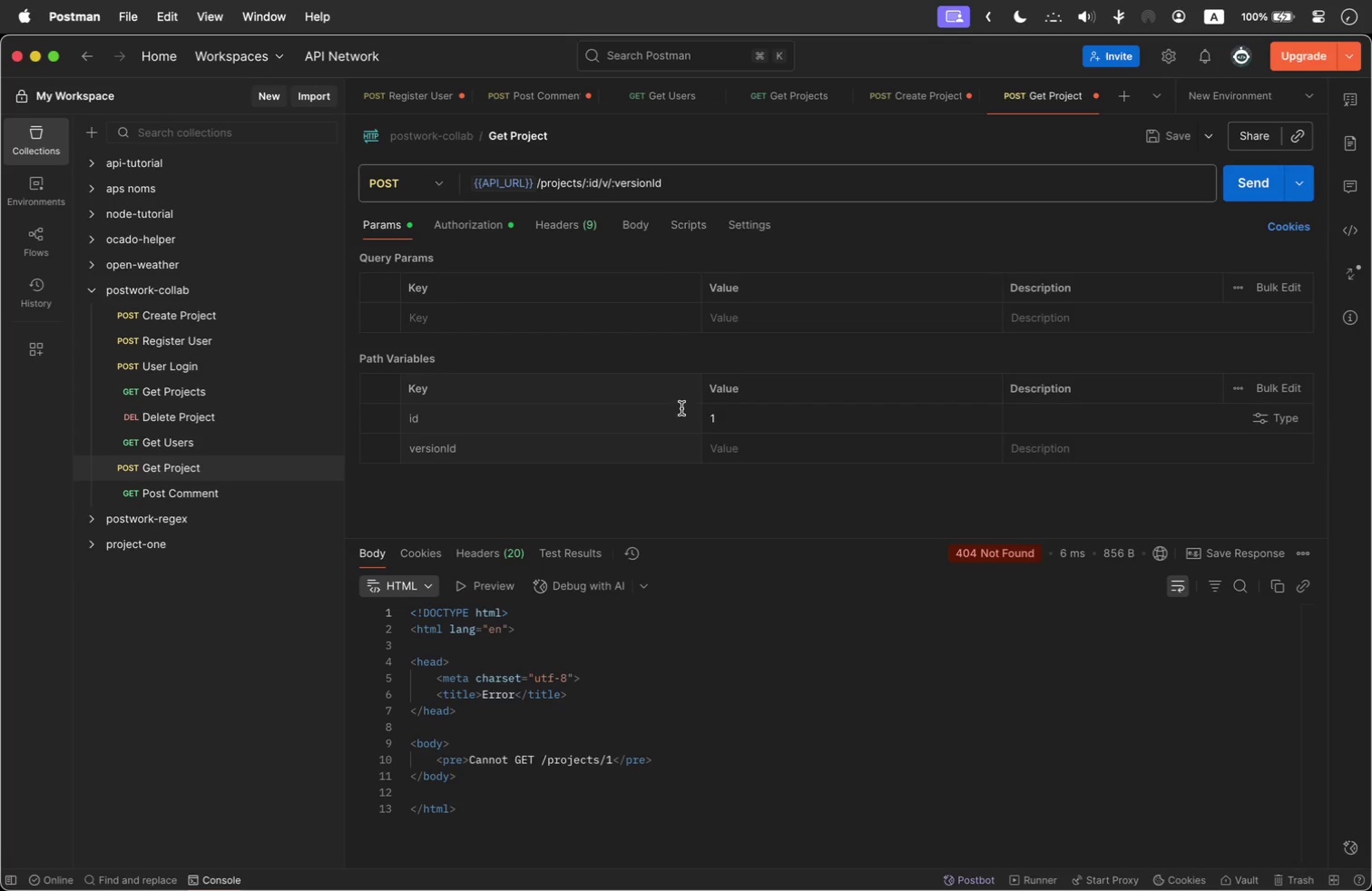 
left_click([795, 438])
 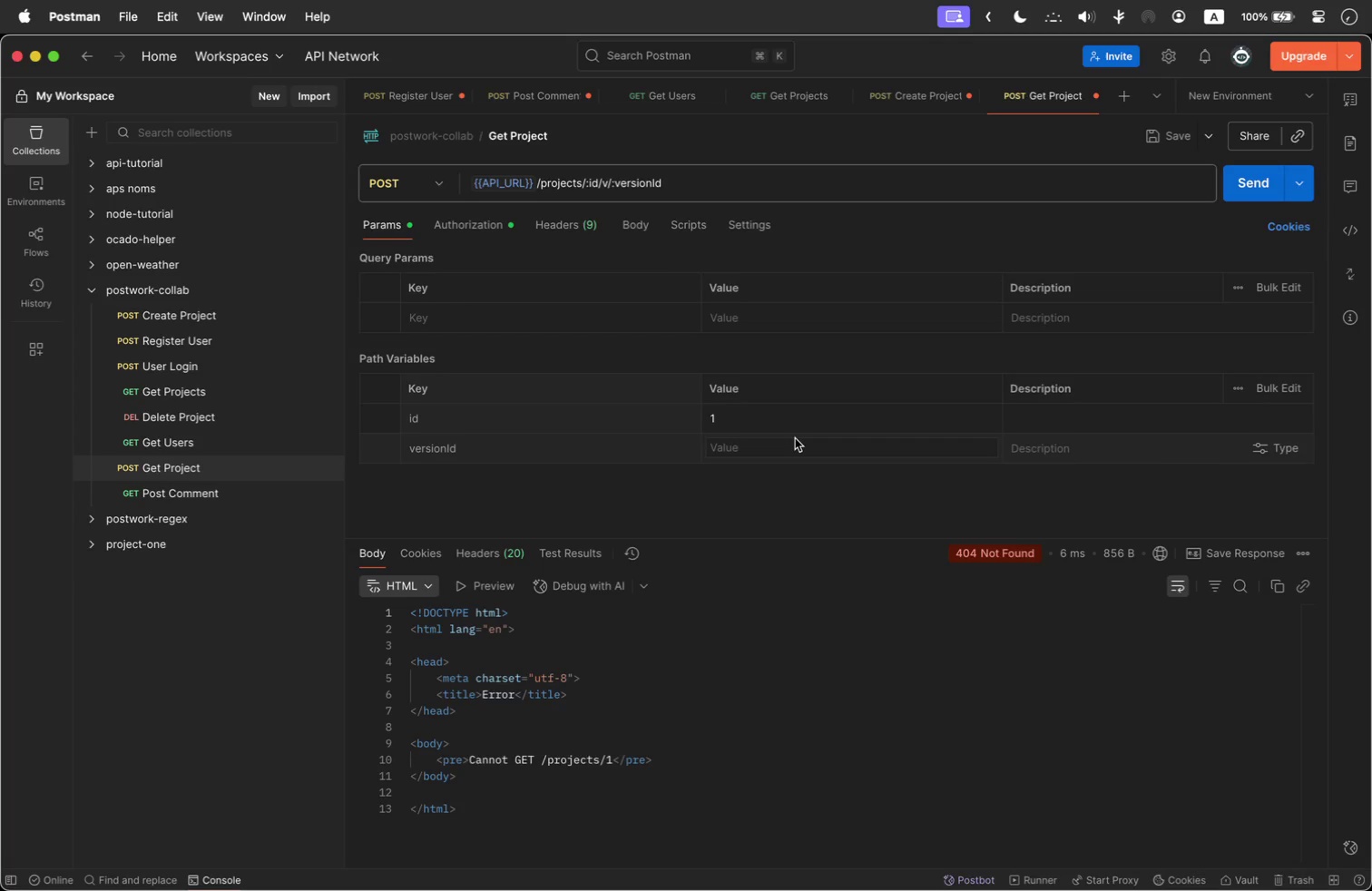 
key(1)
 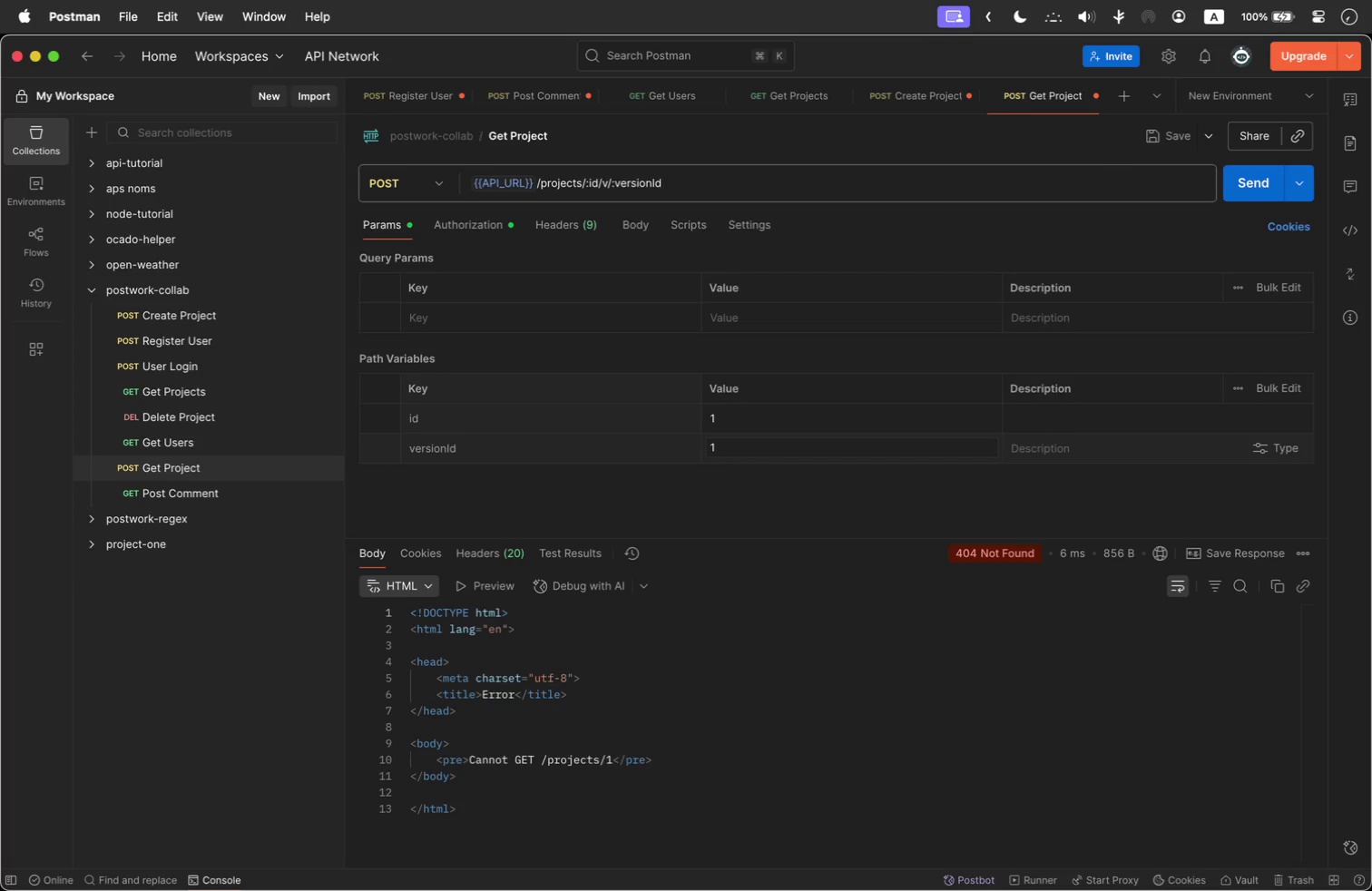 
wait(6.38)
 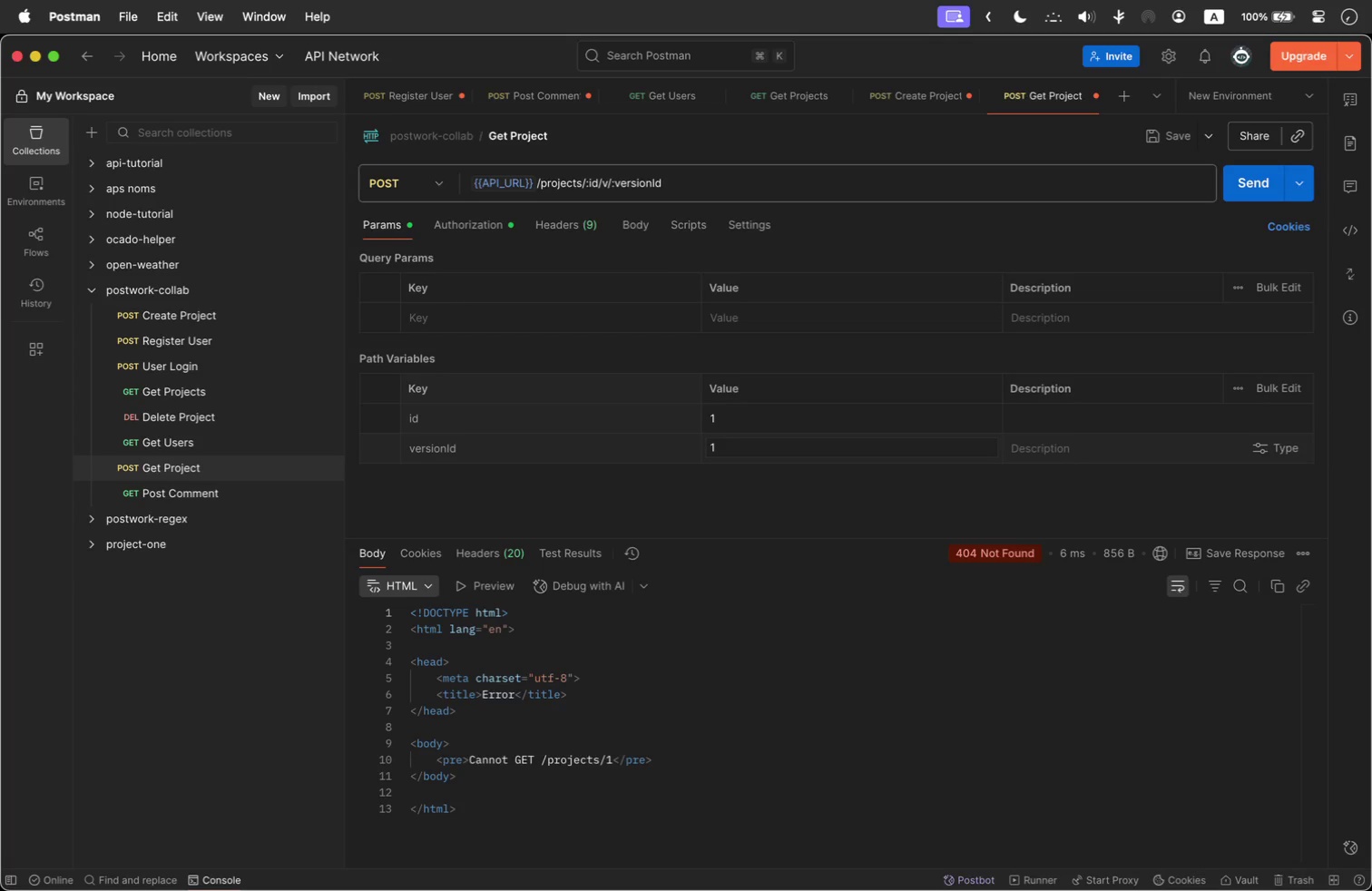 
left_click([1263, 188])
 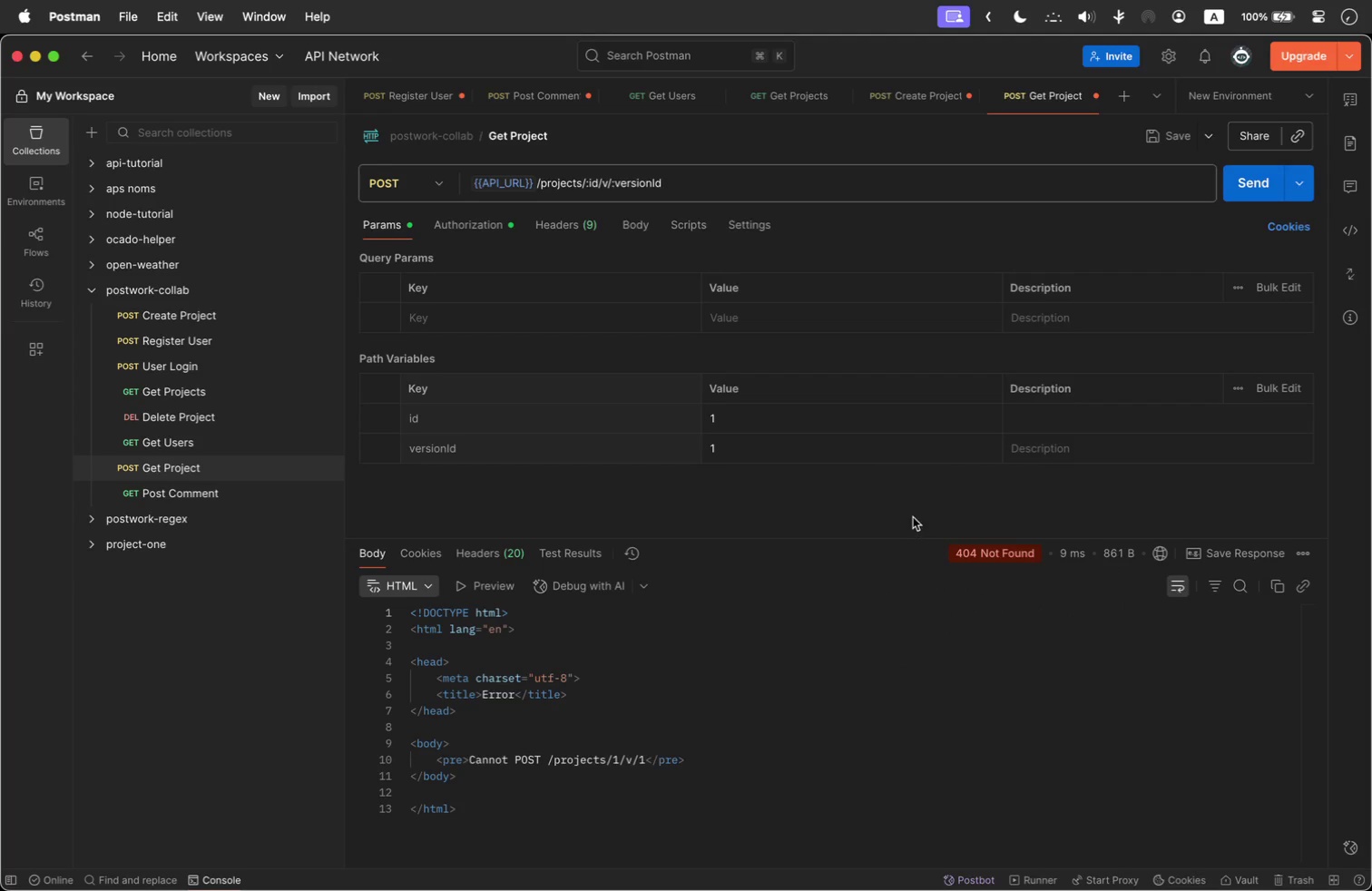 
wait(12.31)
 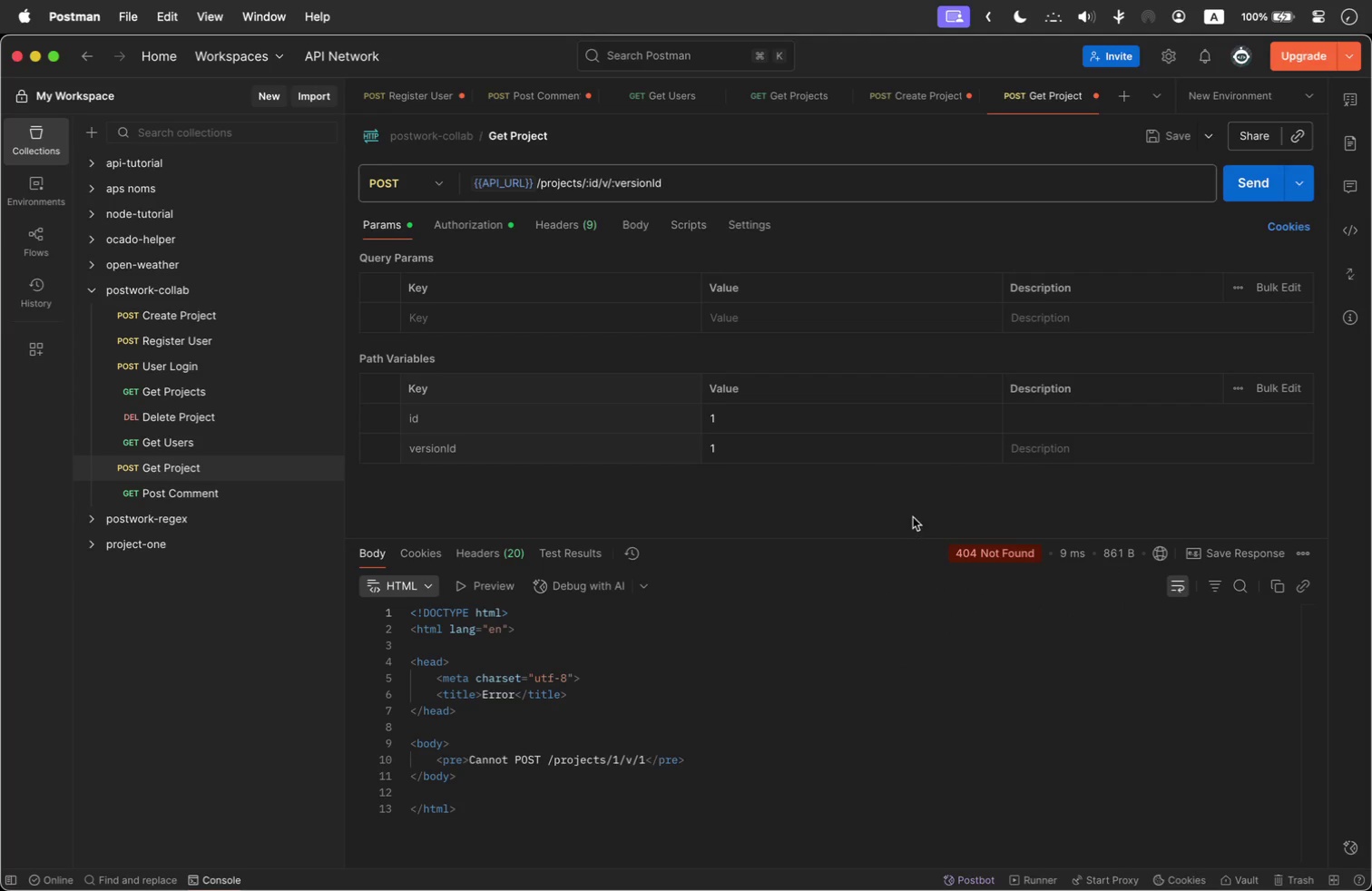 
left_click([534, 132])
 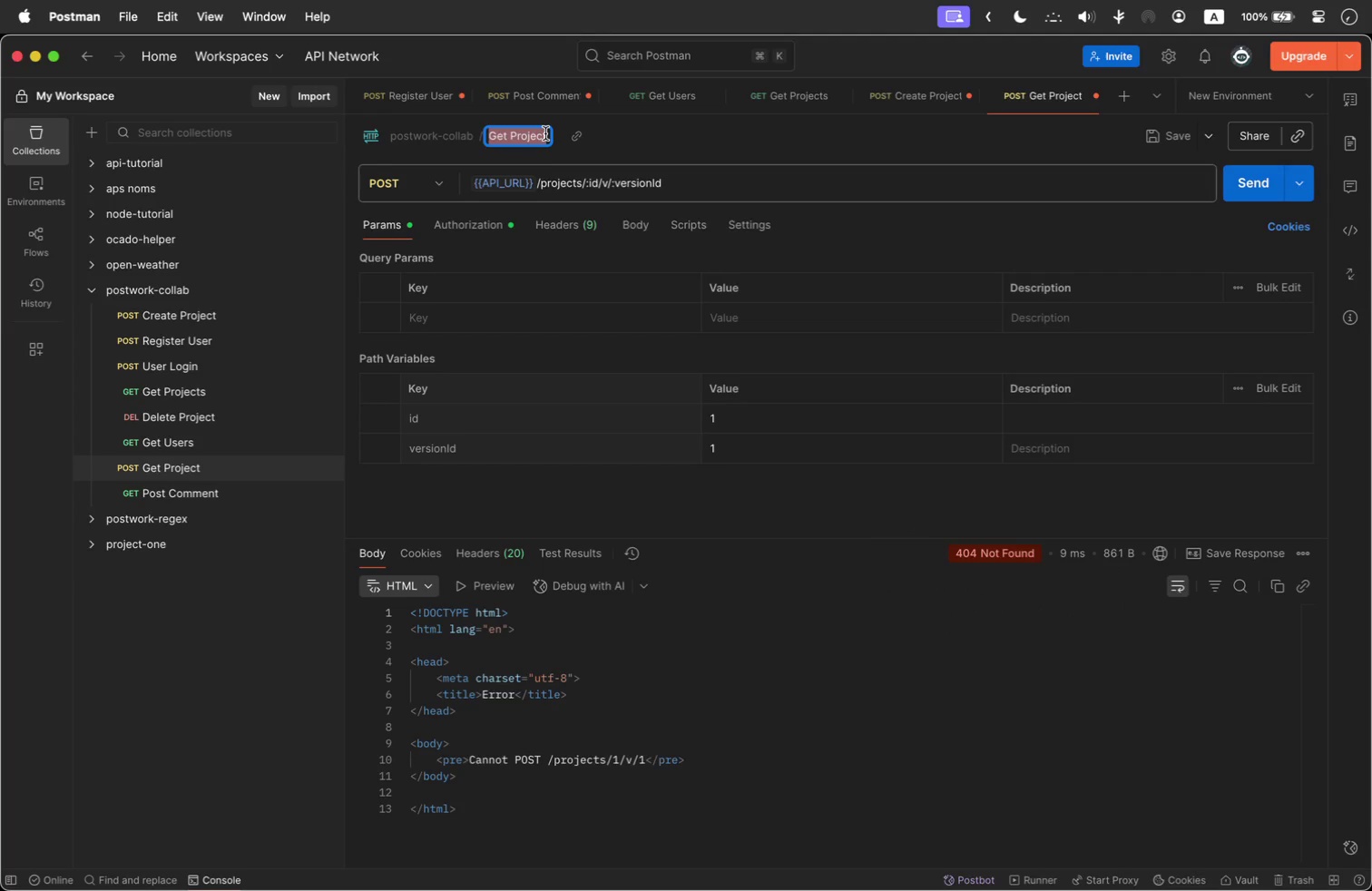 
double_click([545, 133])
 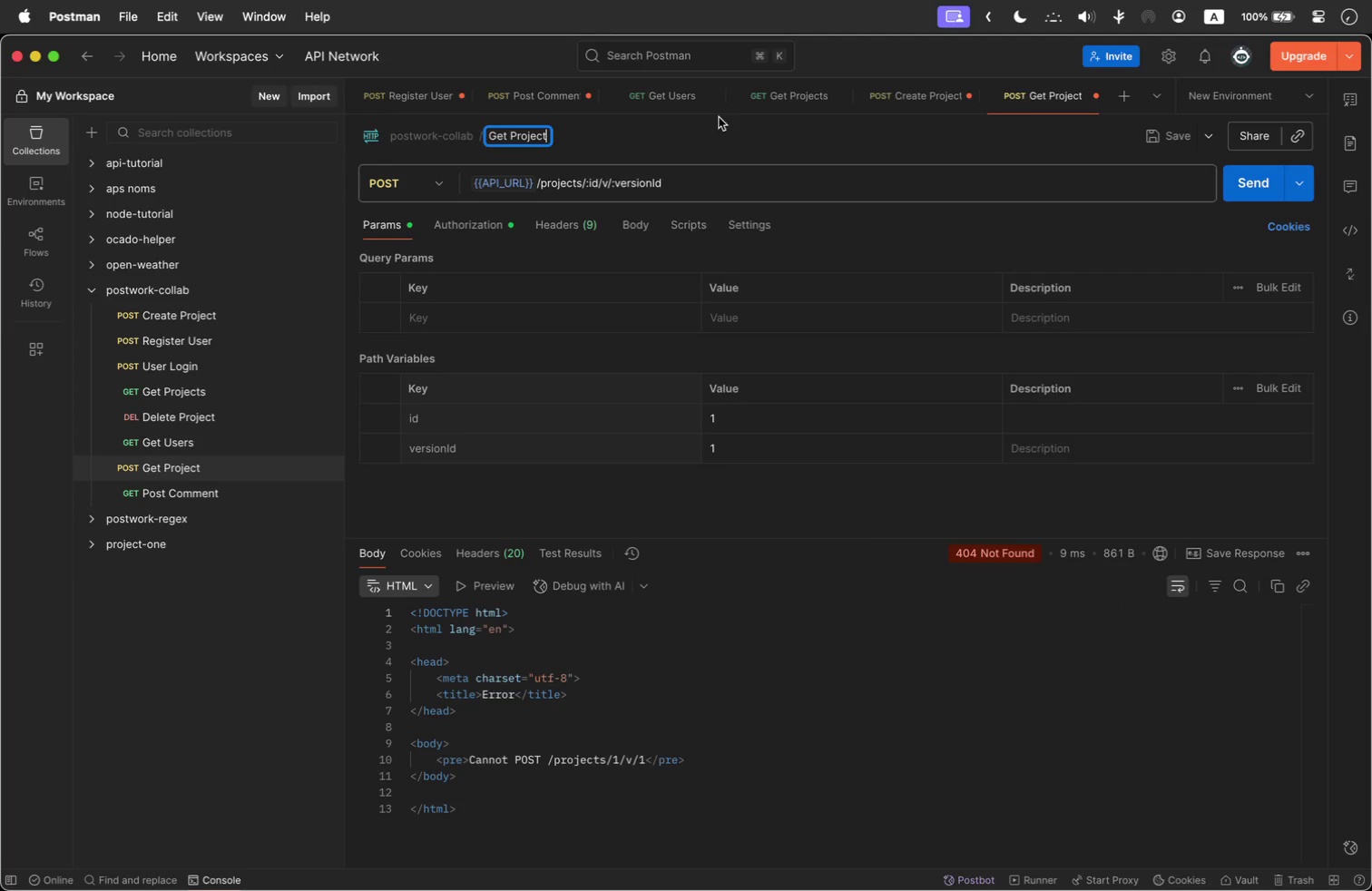 
type( Version)
 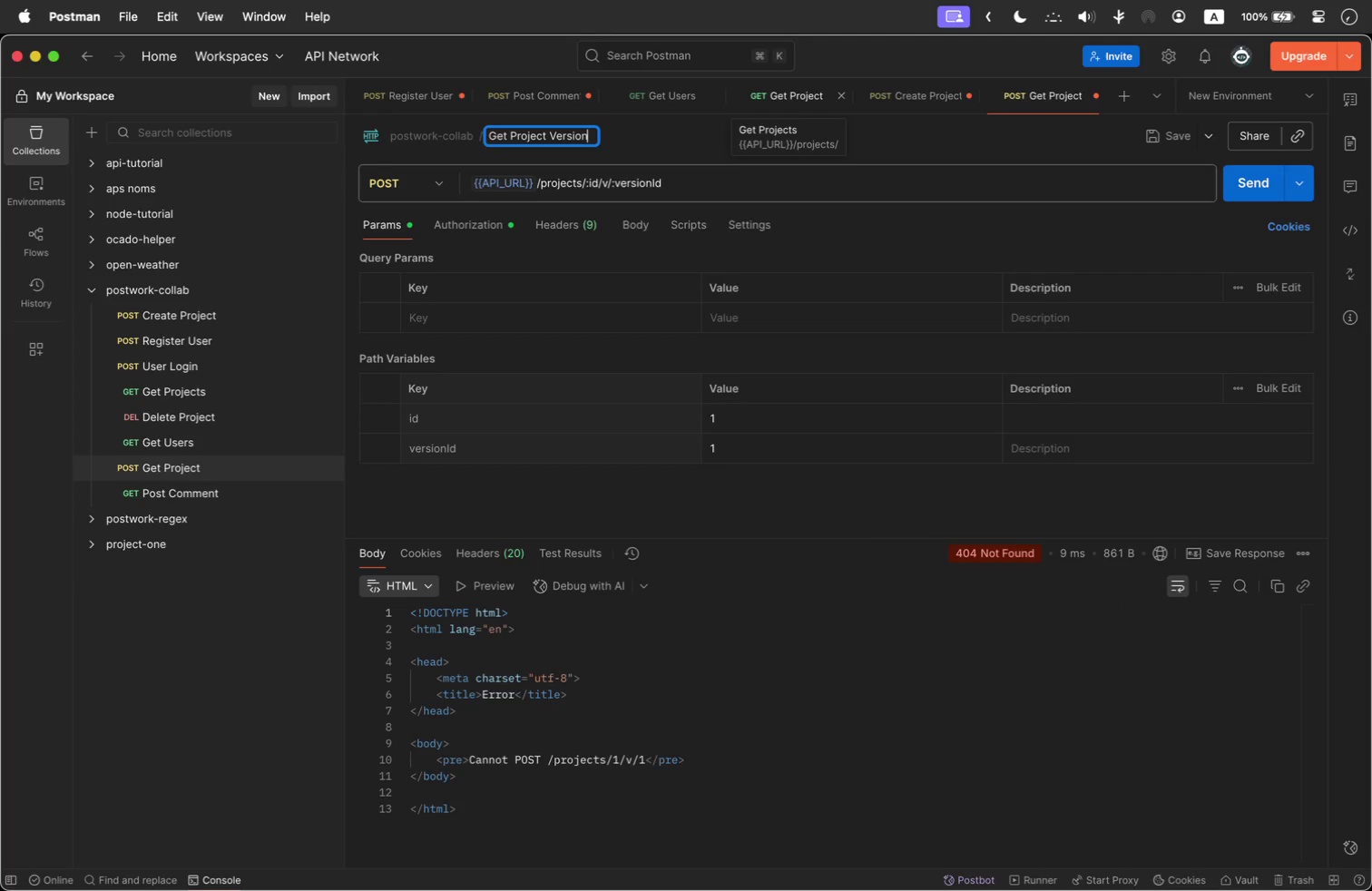 
key(Meta+Tab)
 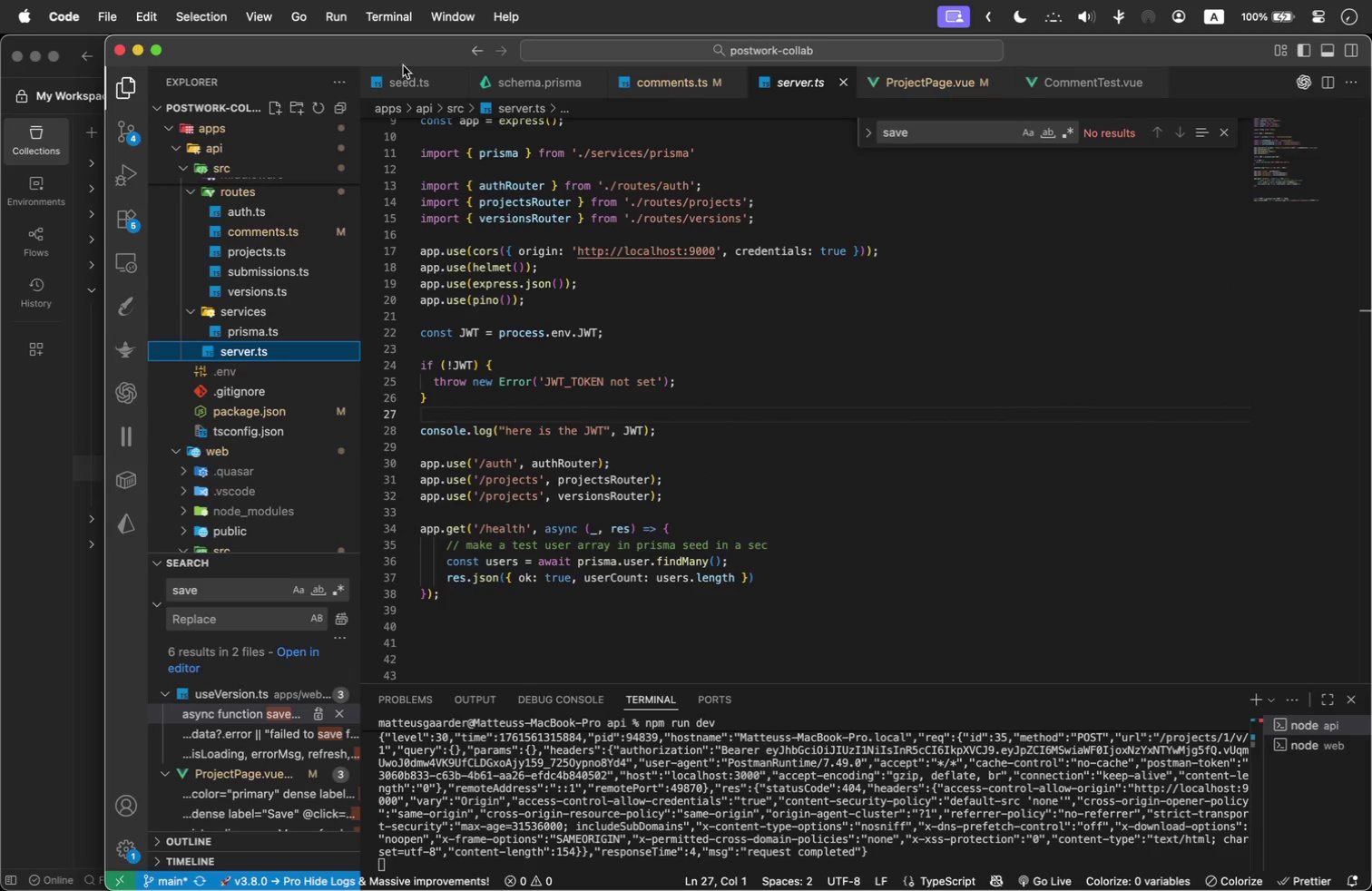 
wait(6.74)
 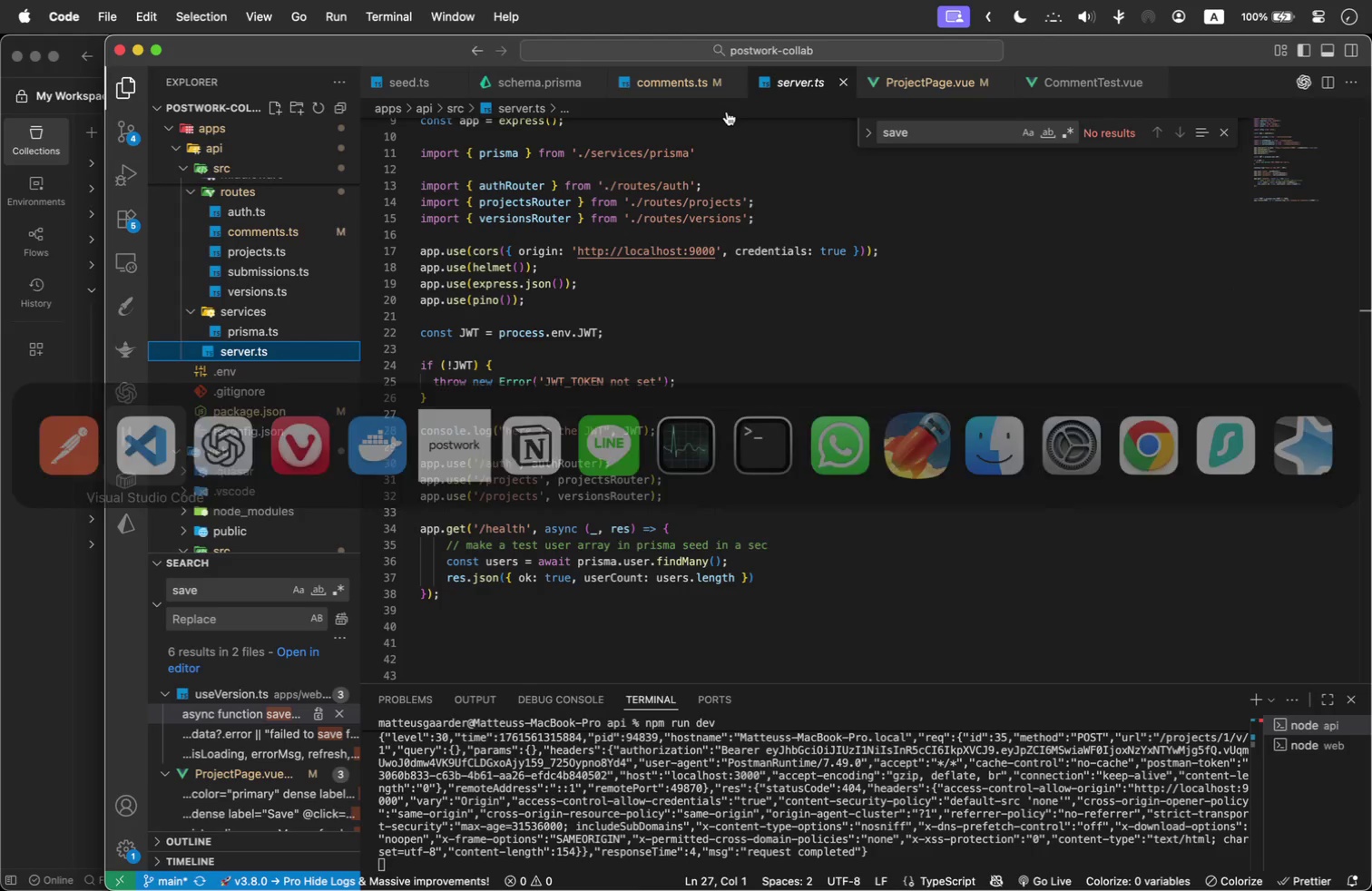 
left_click([264, 275])
 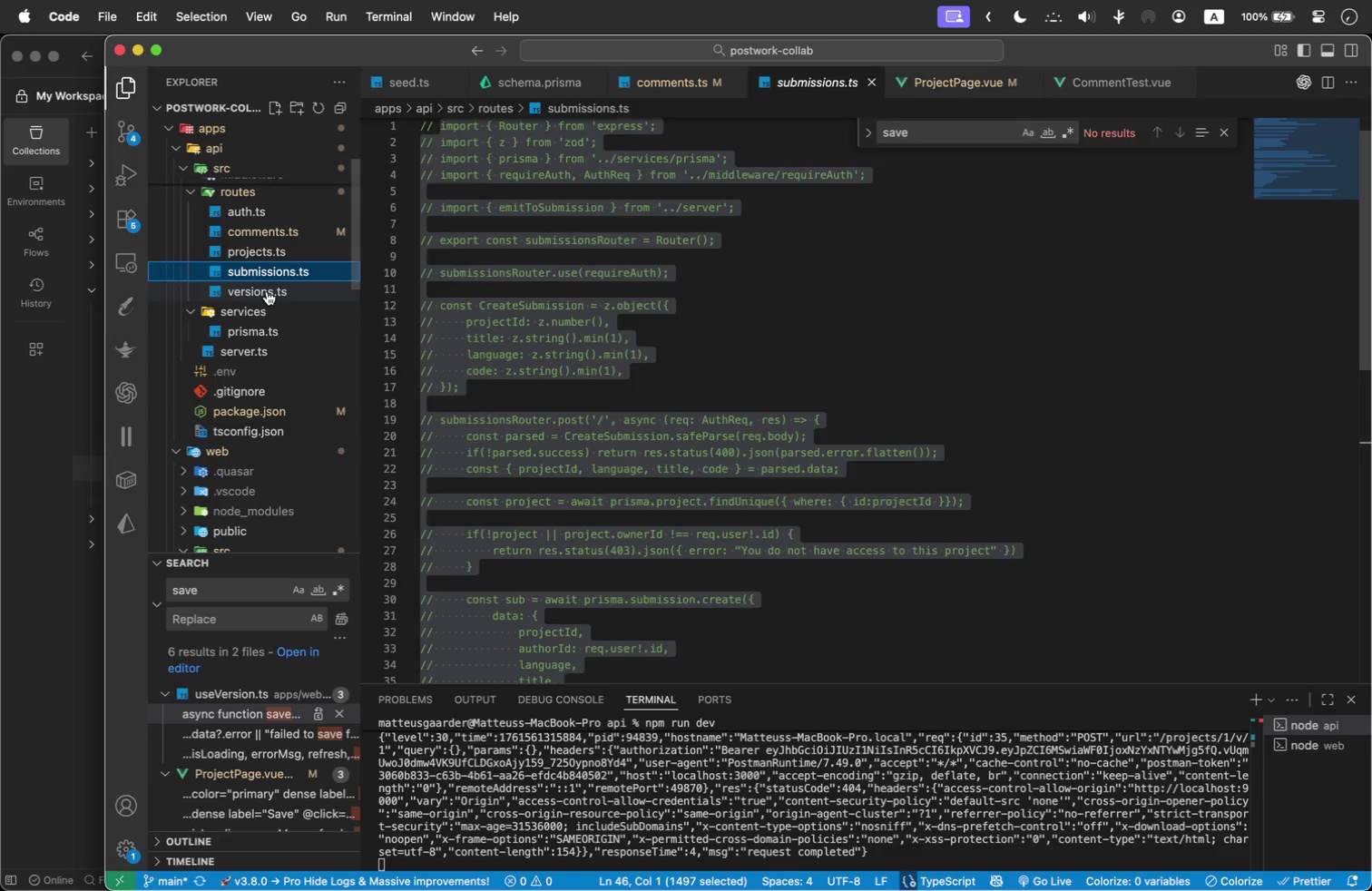 
double_click([267, 291])
 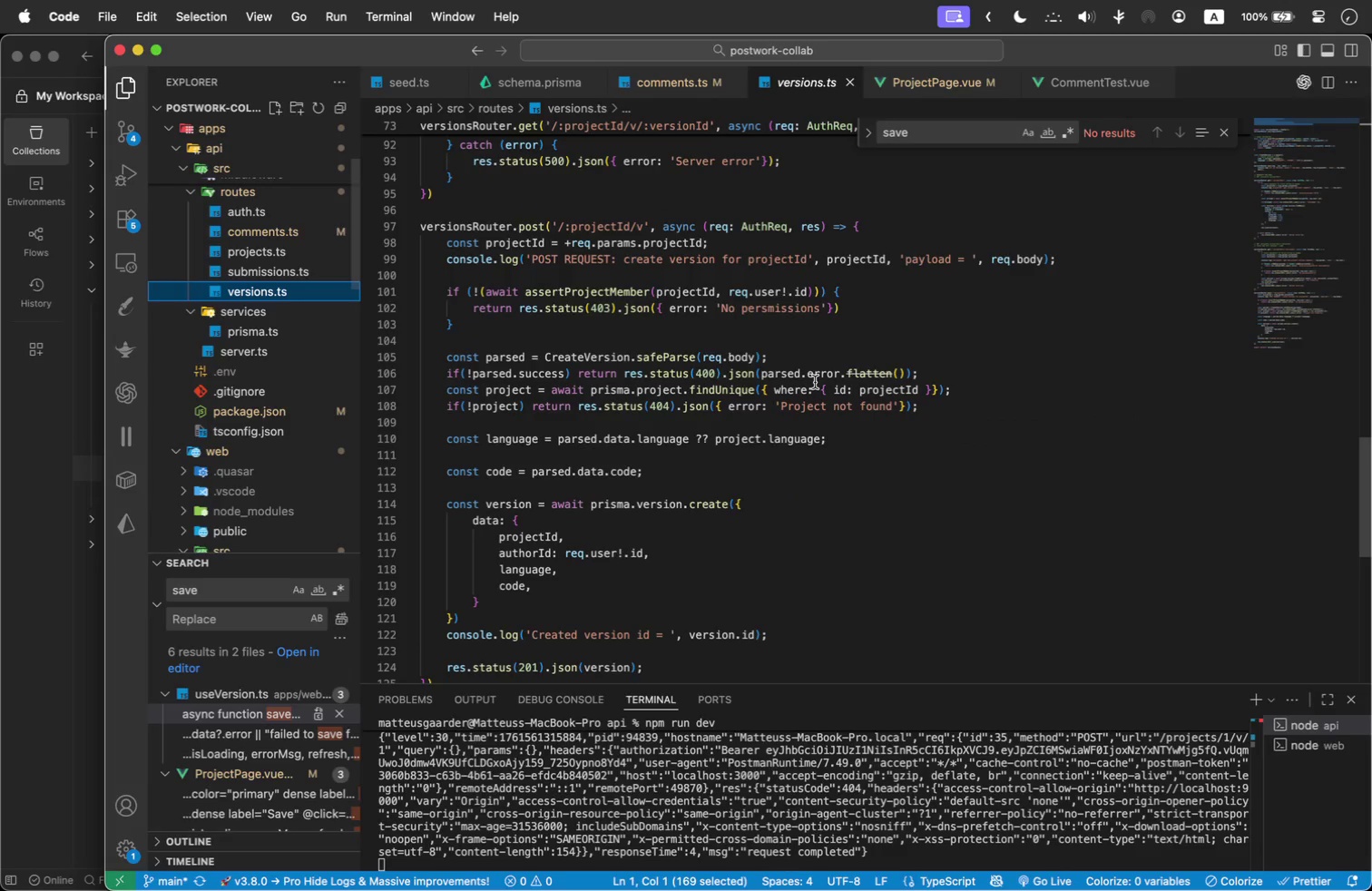 
scroll: coordinate [815, 382], scroll_direction: up, amount: 3.0
 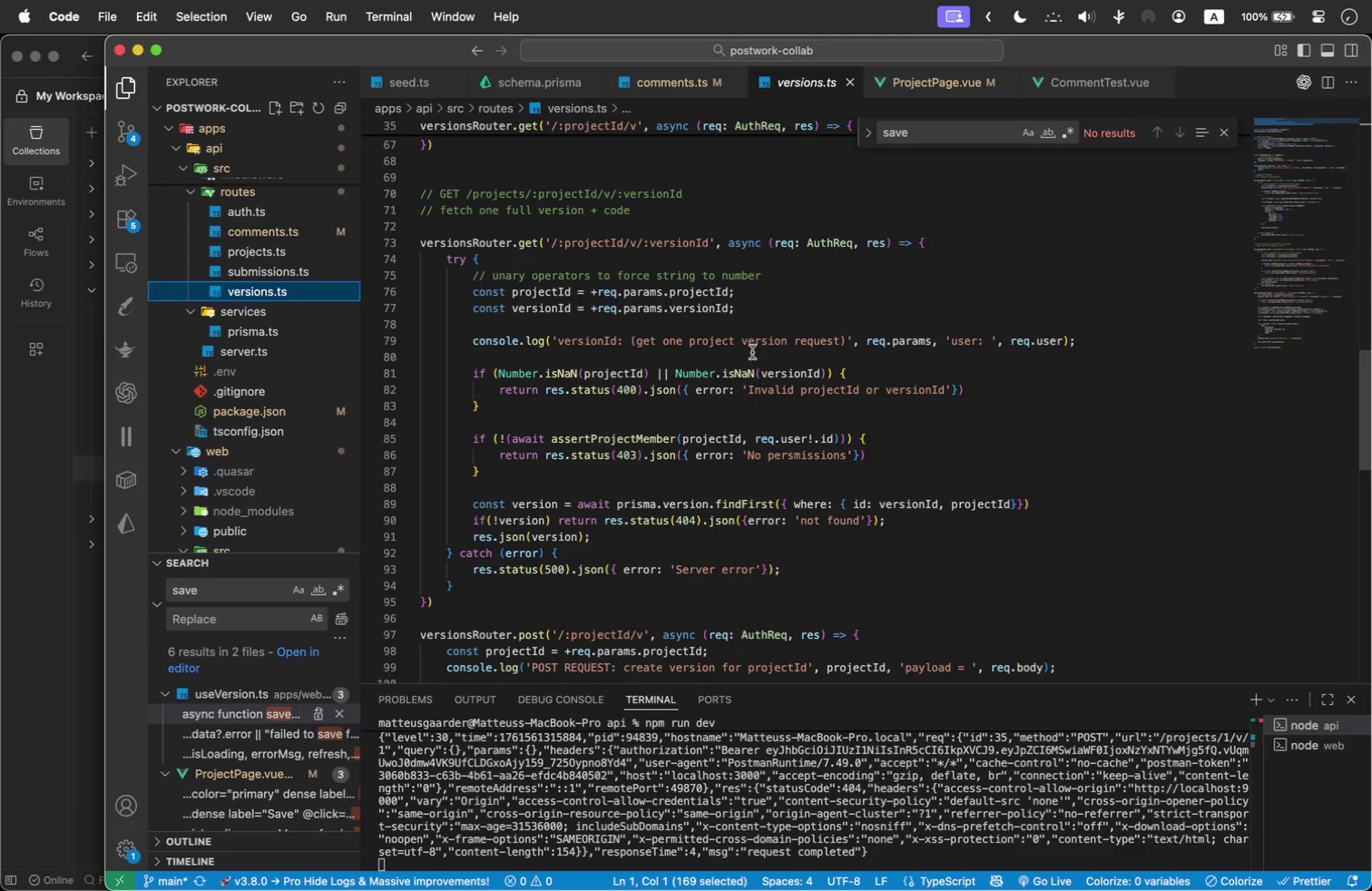 
key(Meta+Tab)
 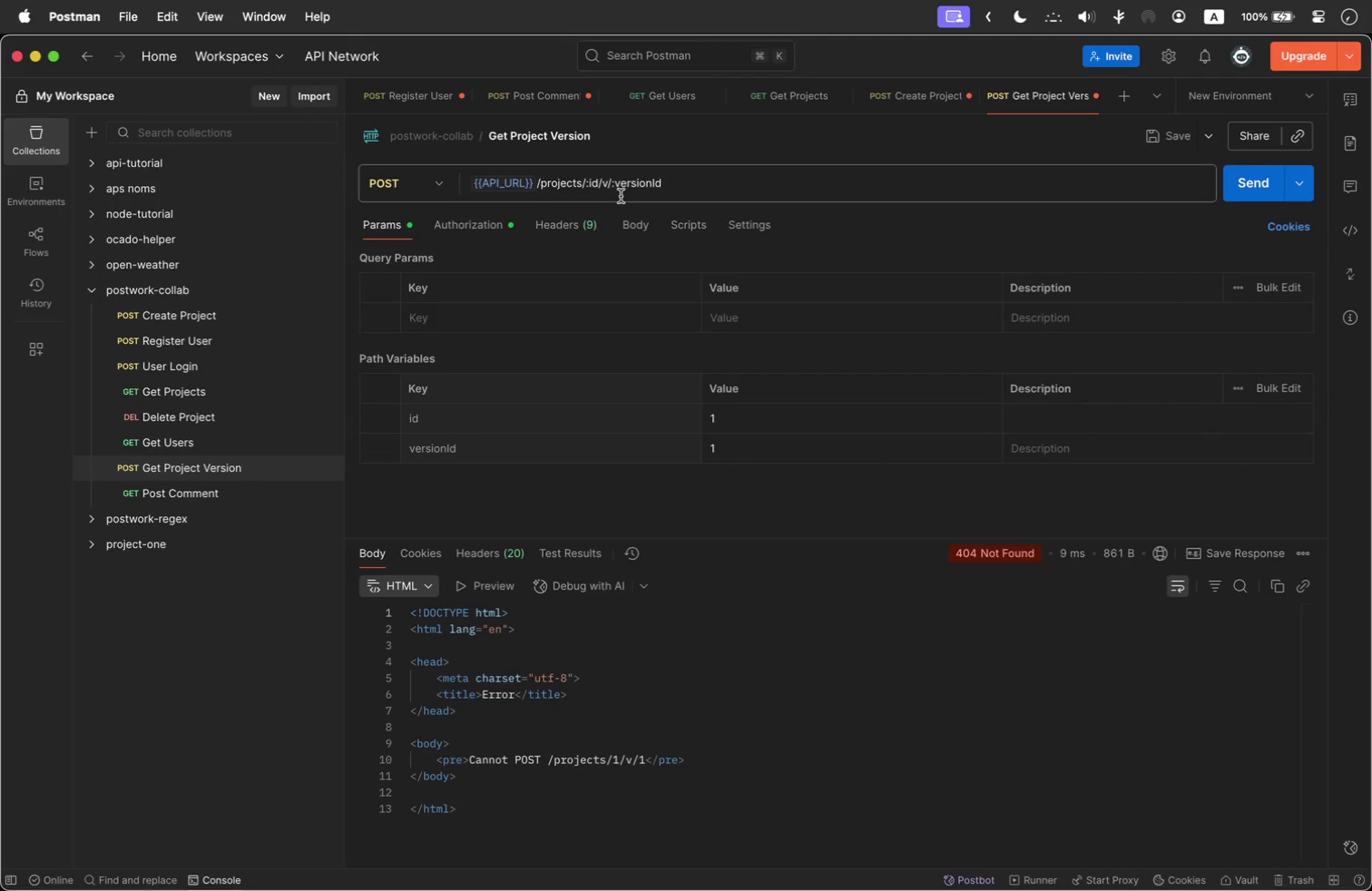 
left_click([591, 189])
 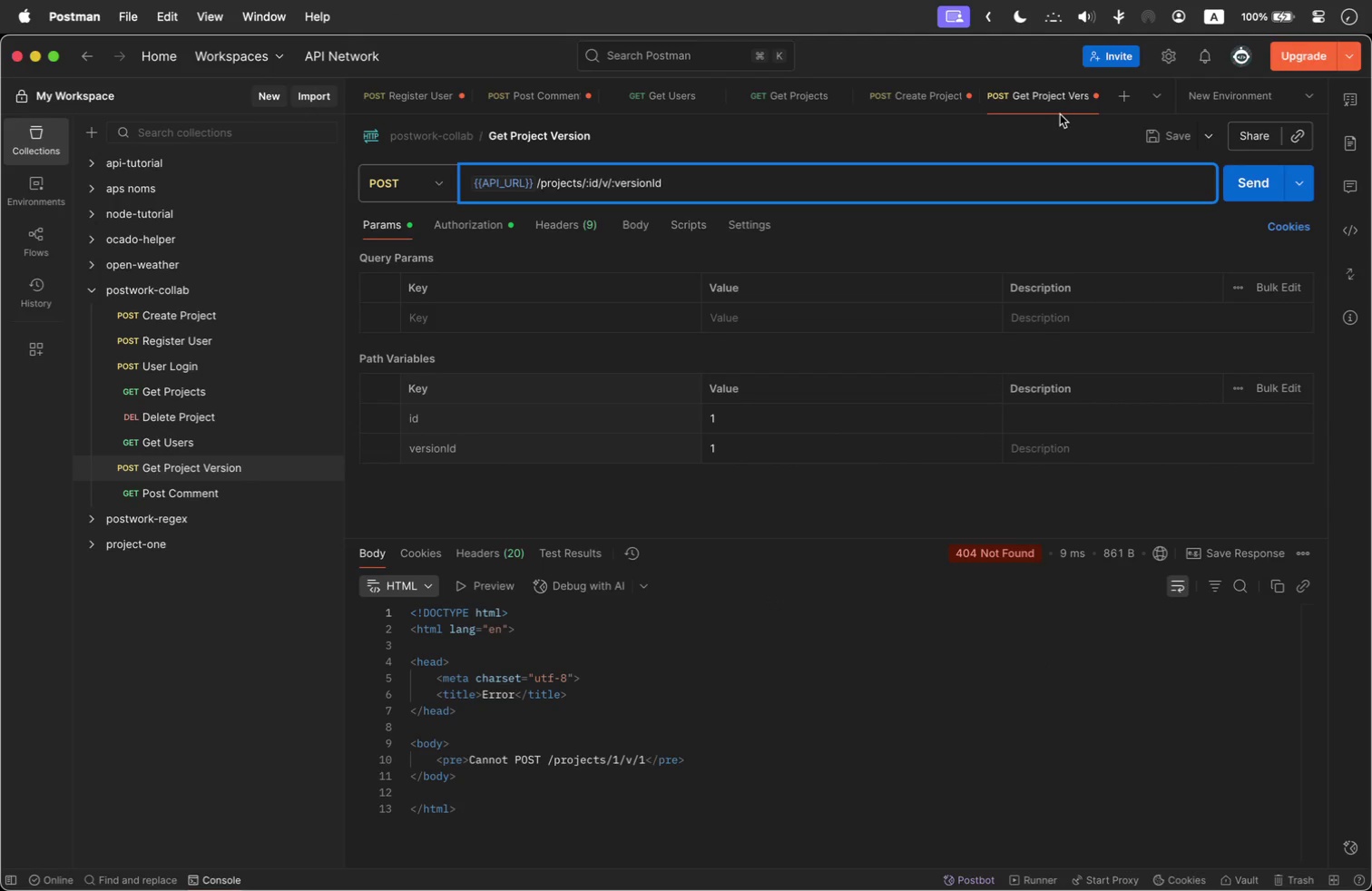 
key(ArrowLeft)
 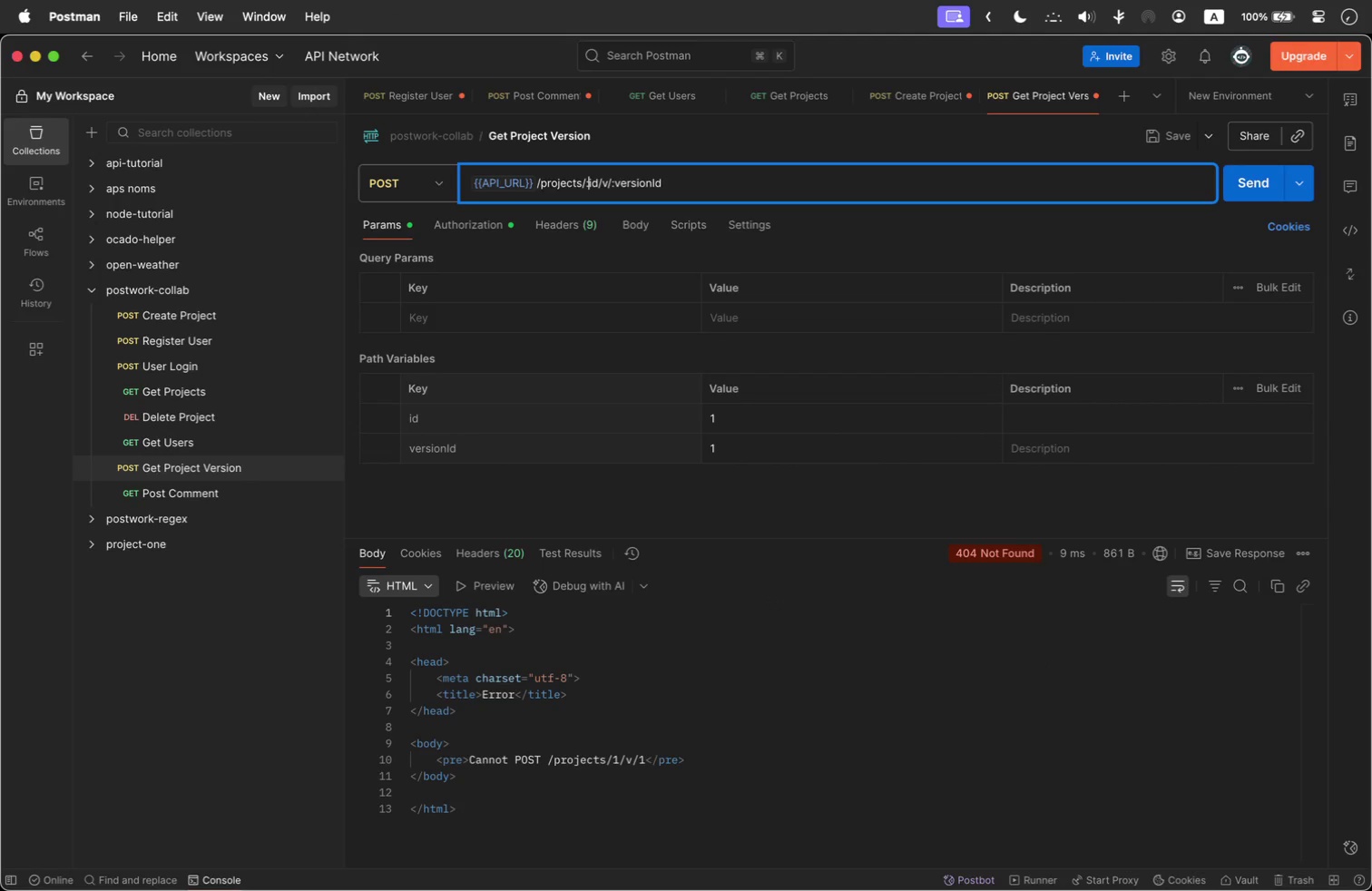 
type(project)
 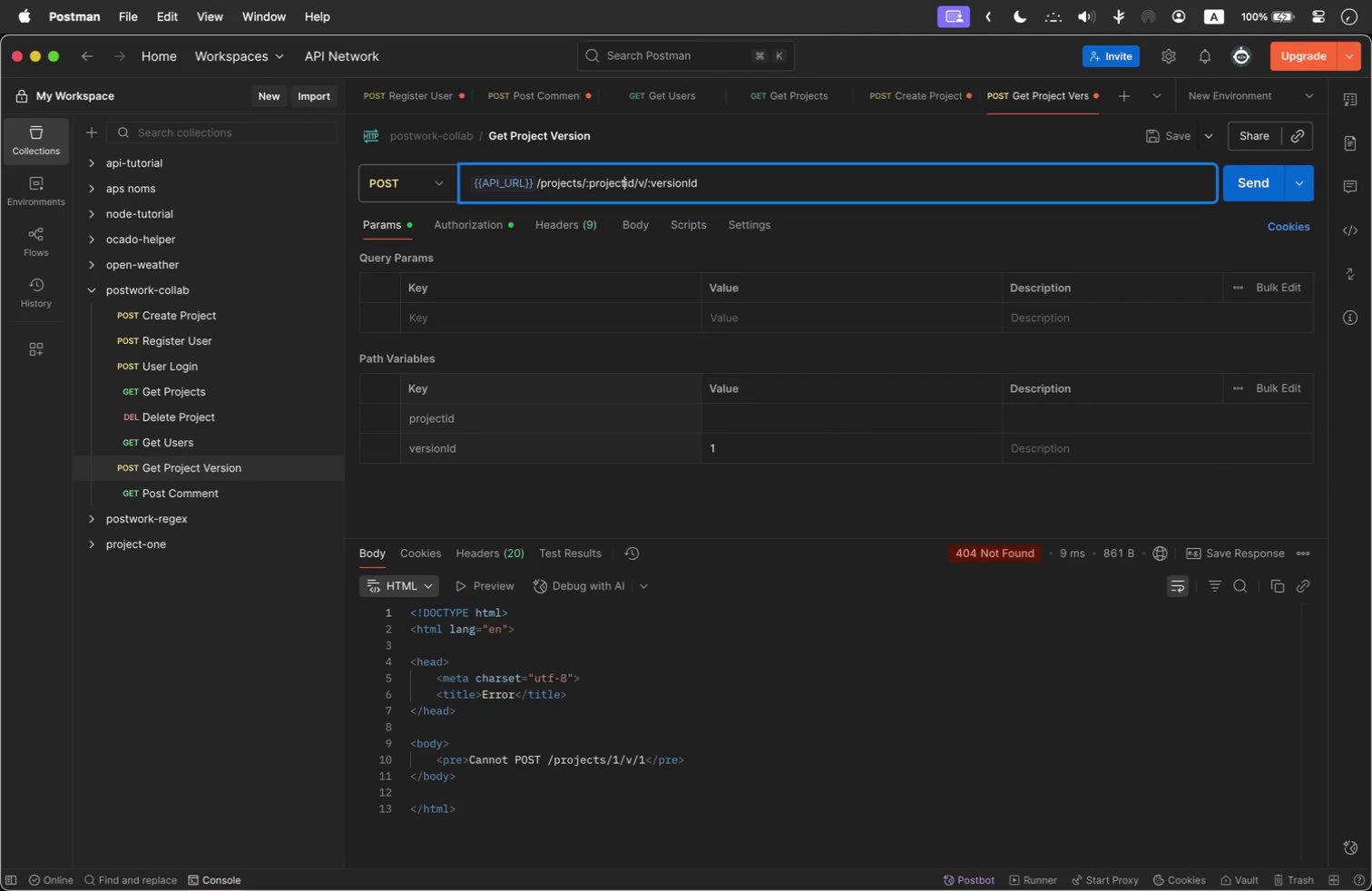 
key(Shift+ArrowRight)
 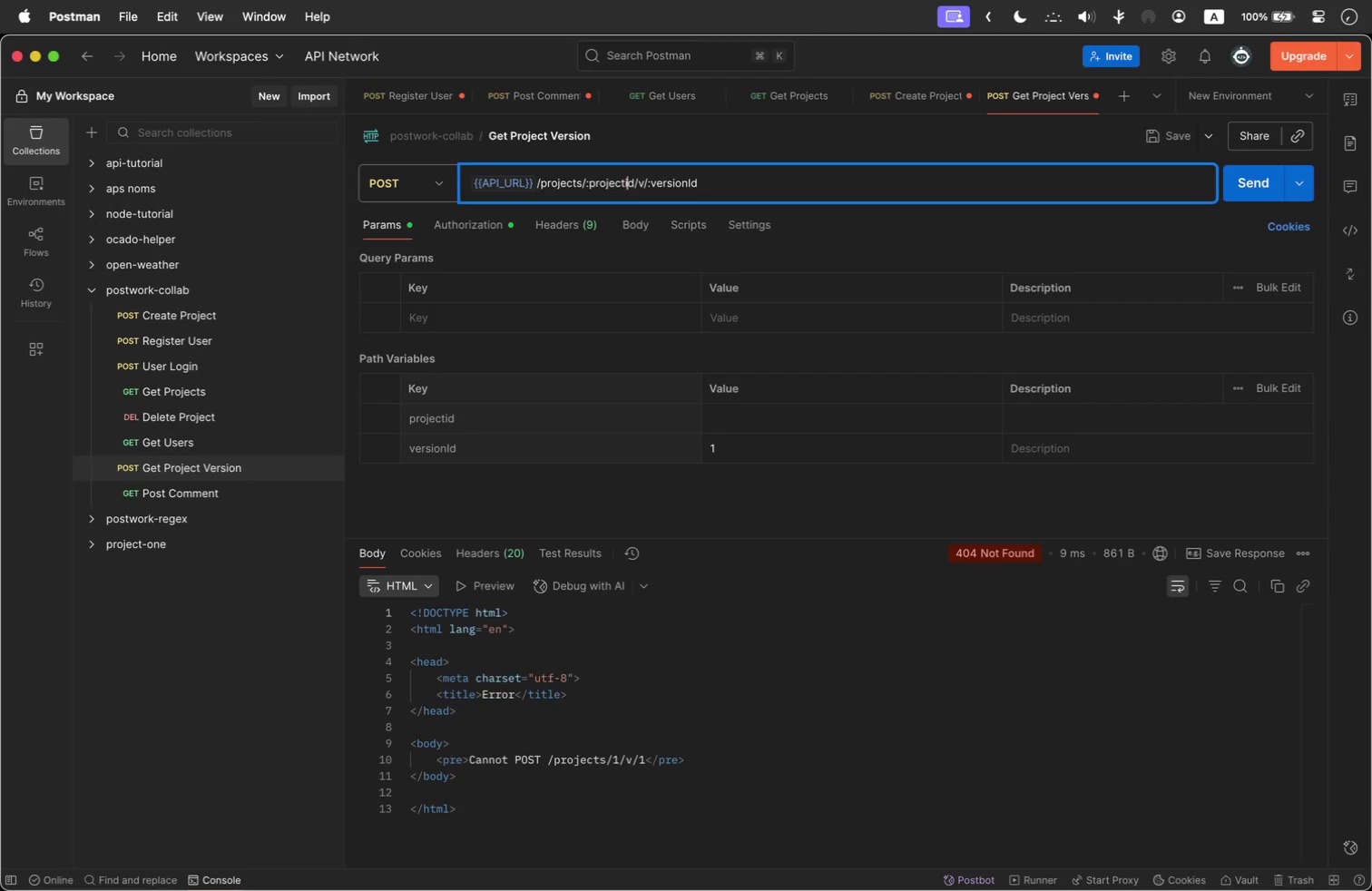 
key(I)
 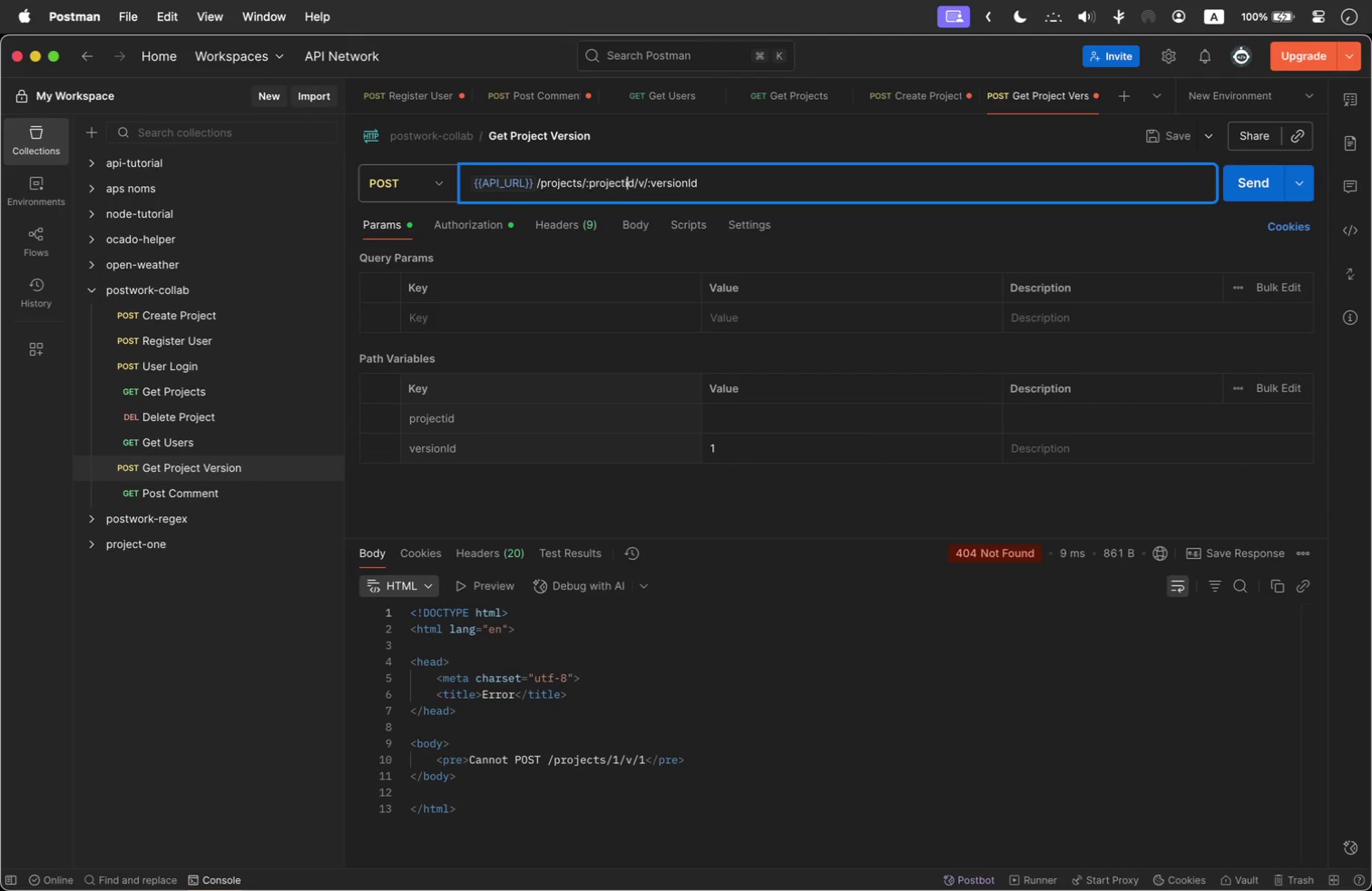 
key(Backspace)
 